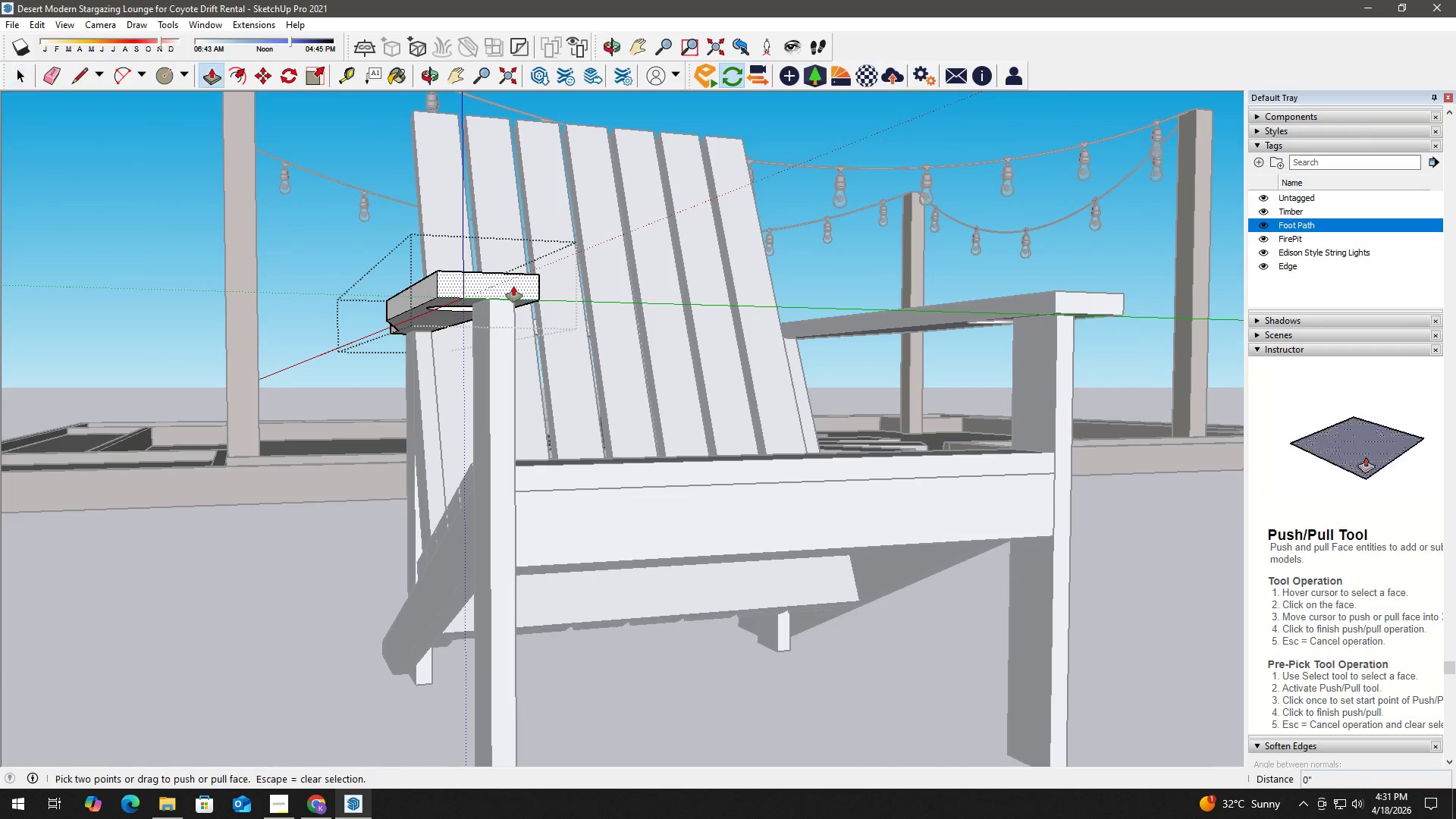 
left_click([513, 286])
 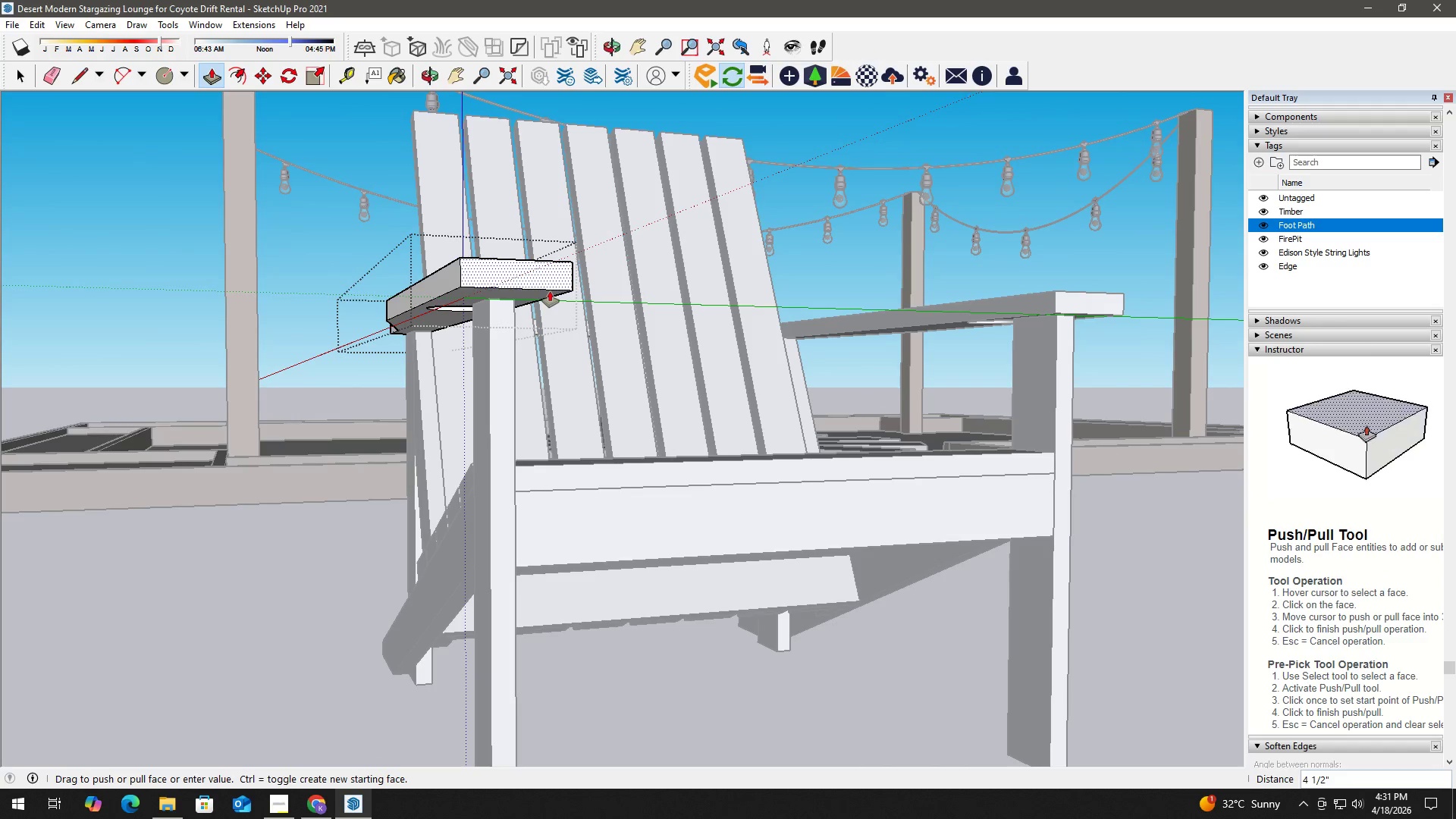 
key(Numpad1)
 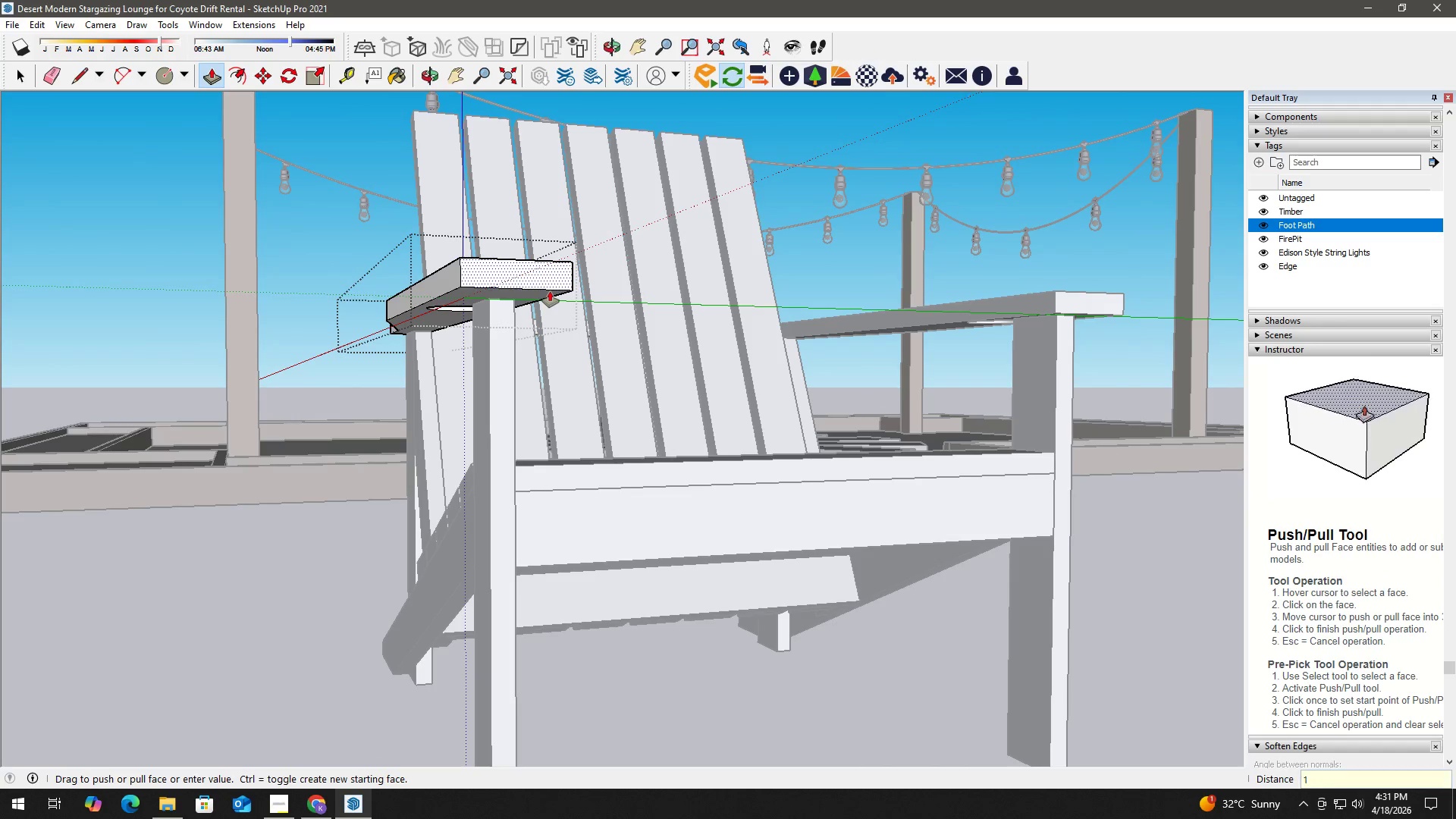 
key(NumpadEnter)
 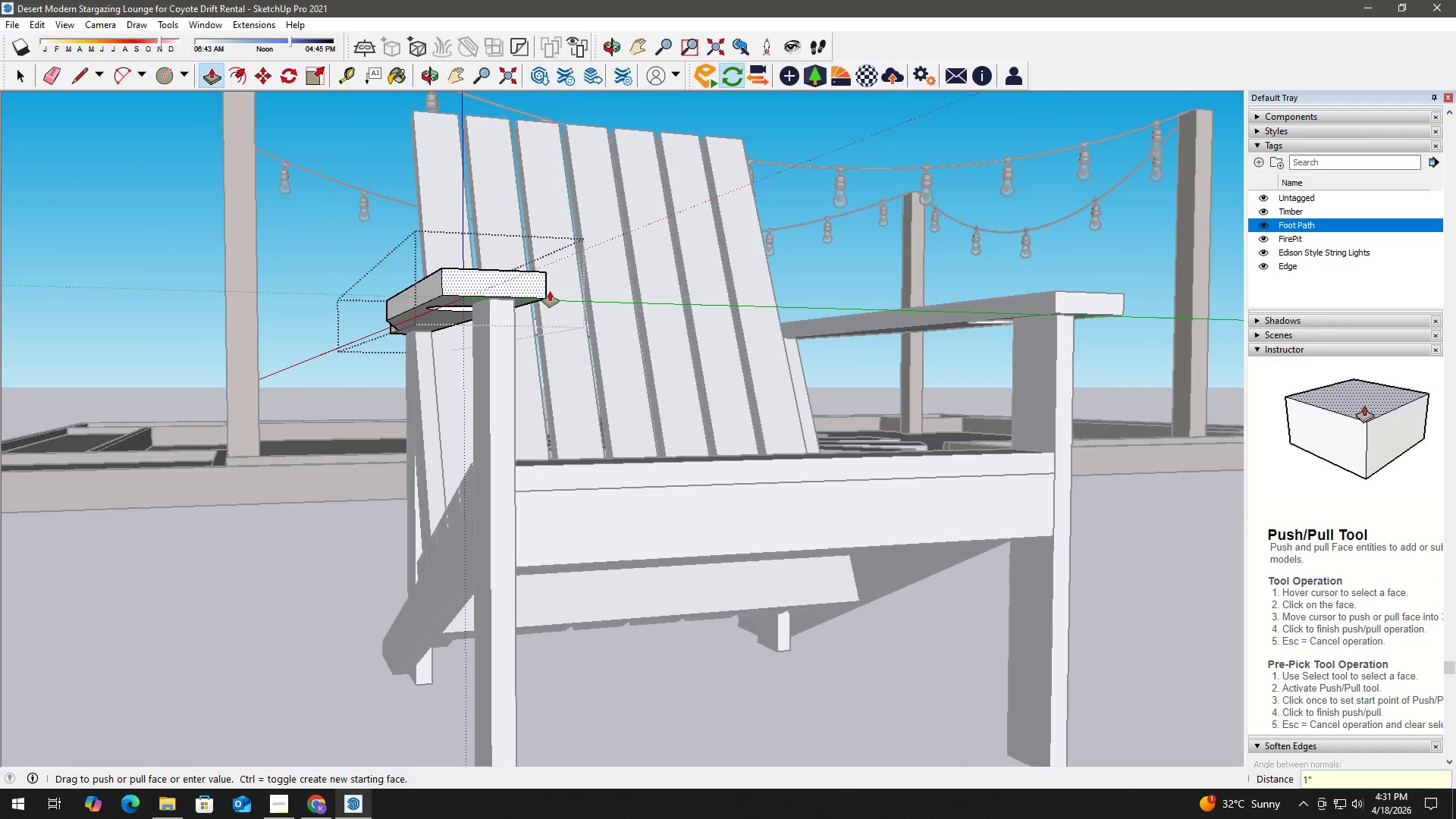 
key(Space)
 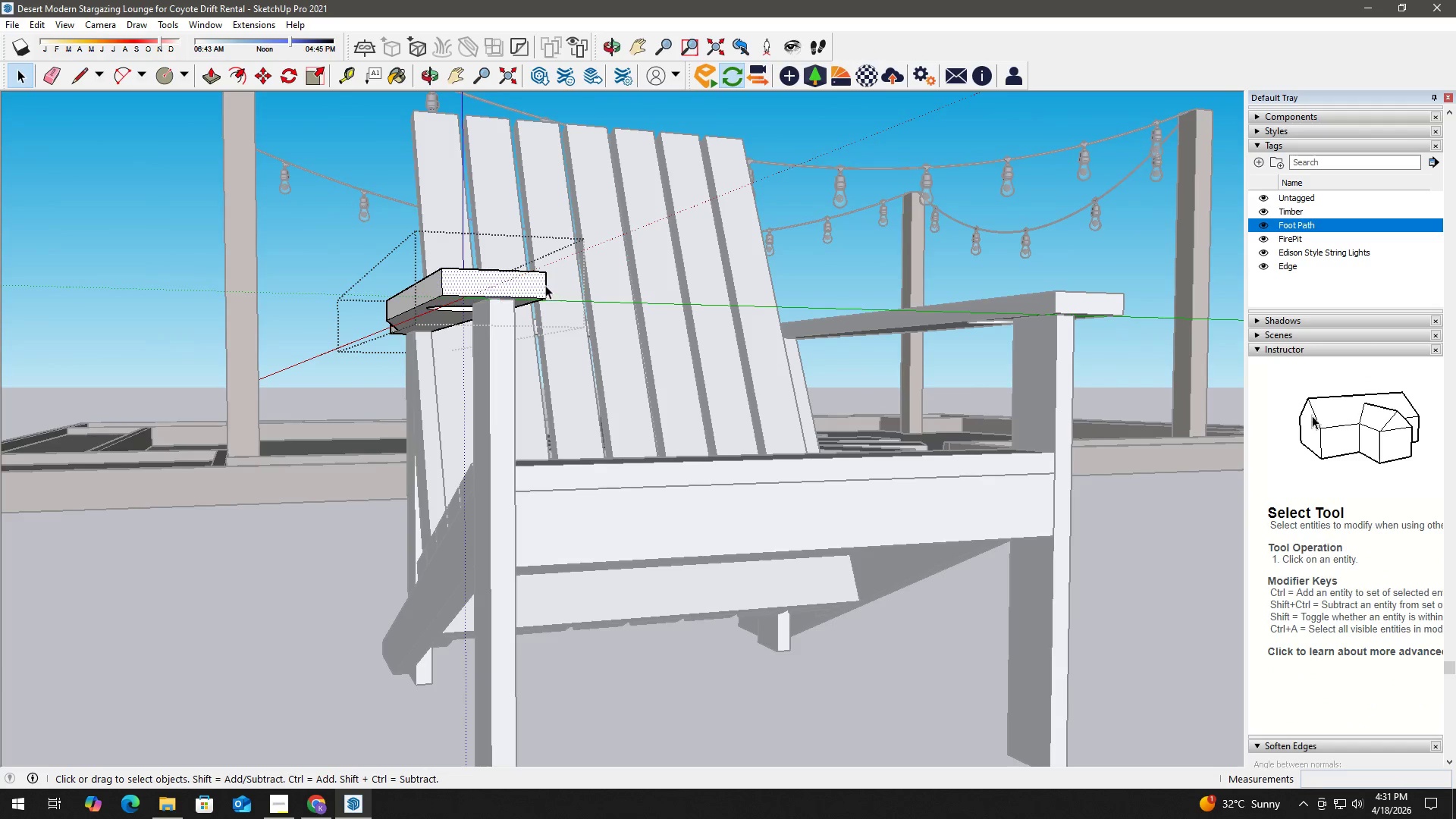 
key(Escape)
 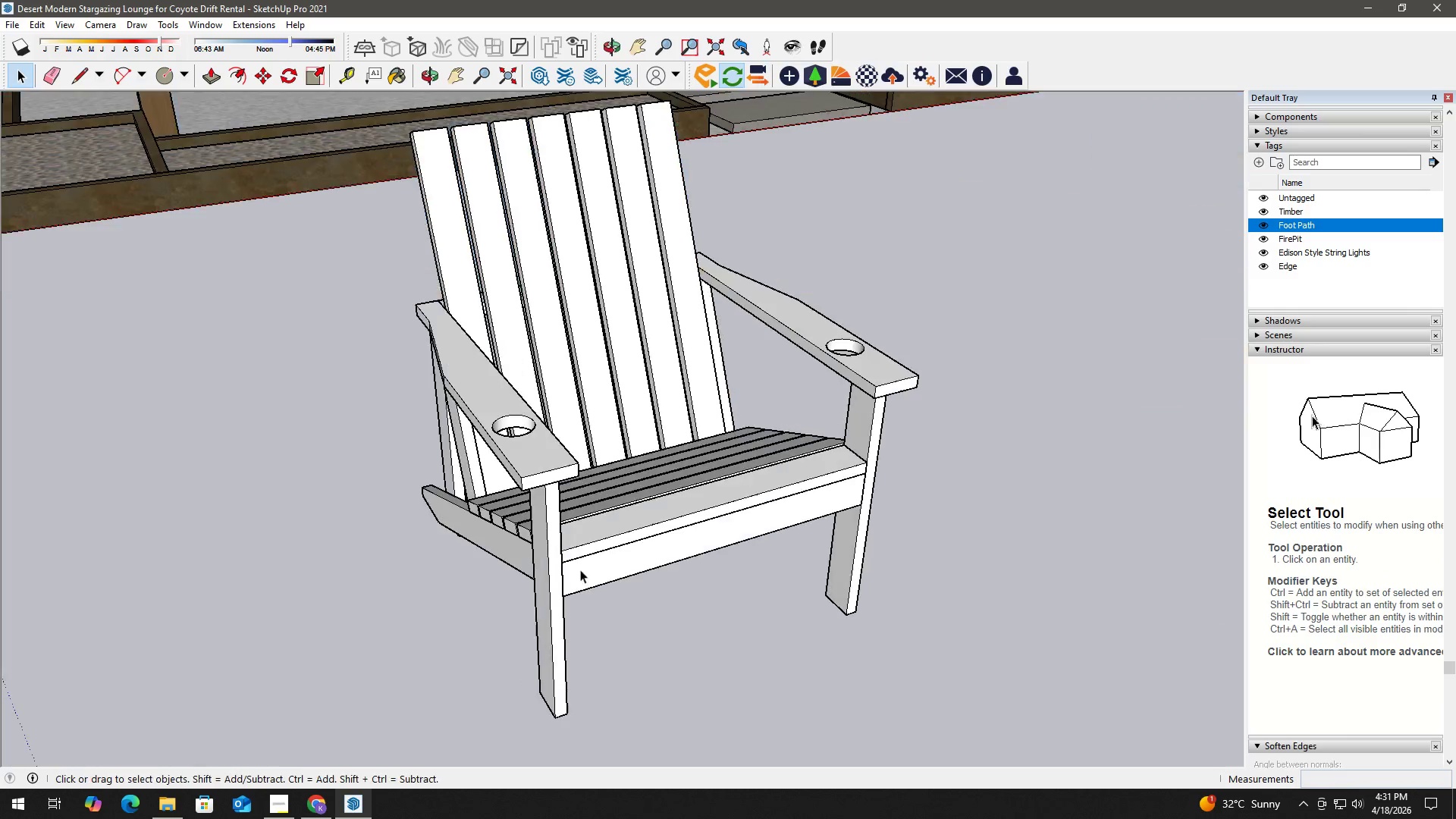 
scroll: coordinate [527, 526], scroll_direction: down, amount: 7.0
 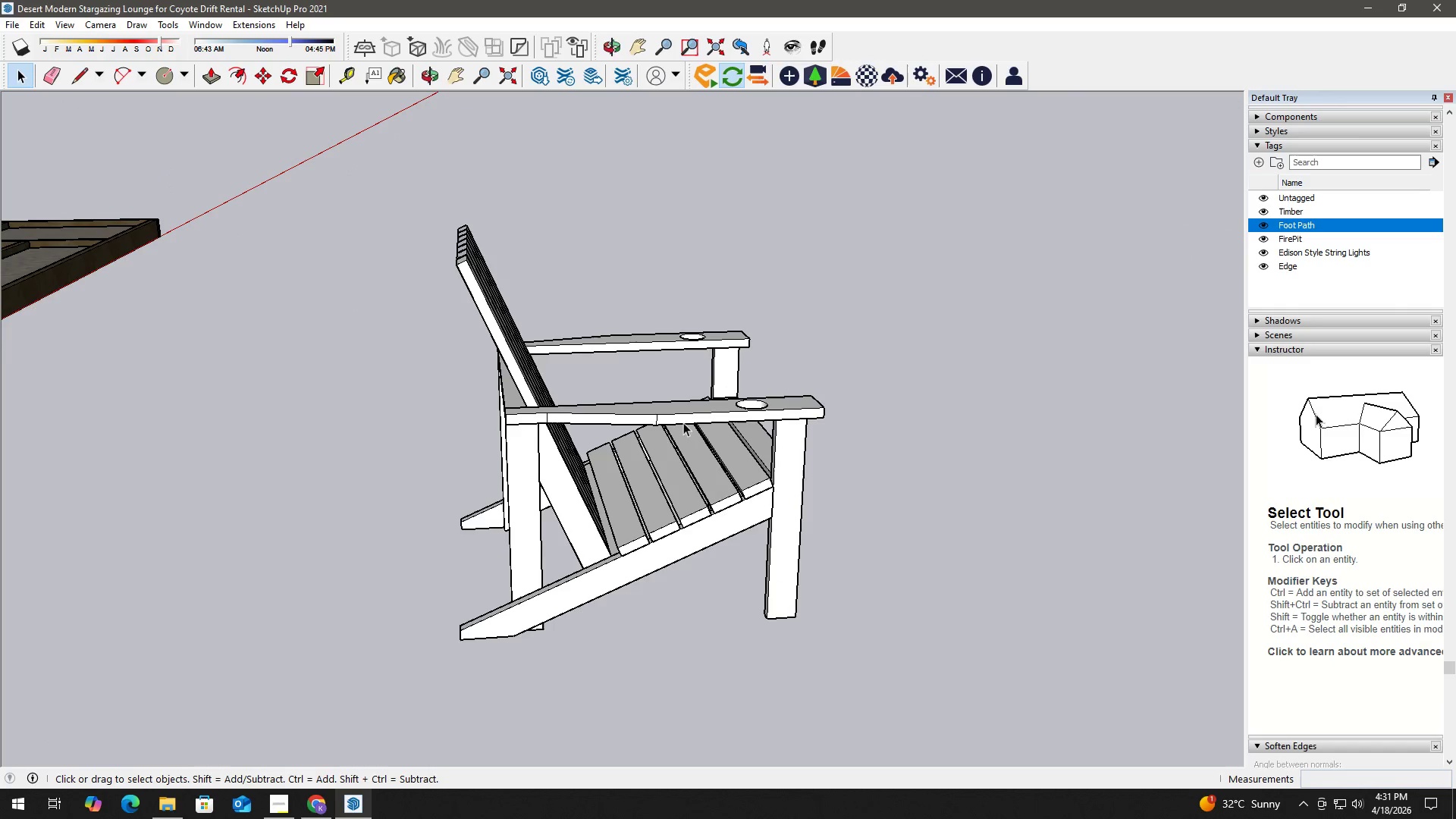 
scroll: coordinate [467, 456], scroll_direction: up, amount: 3.0
 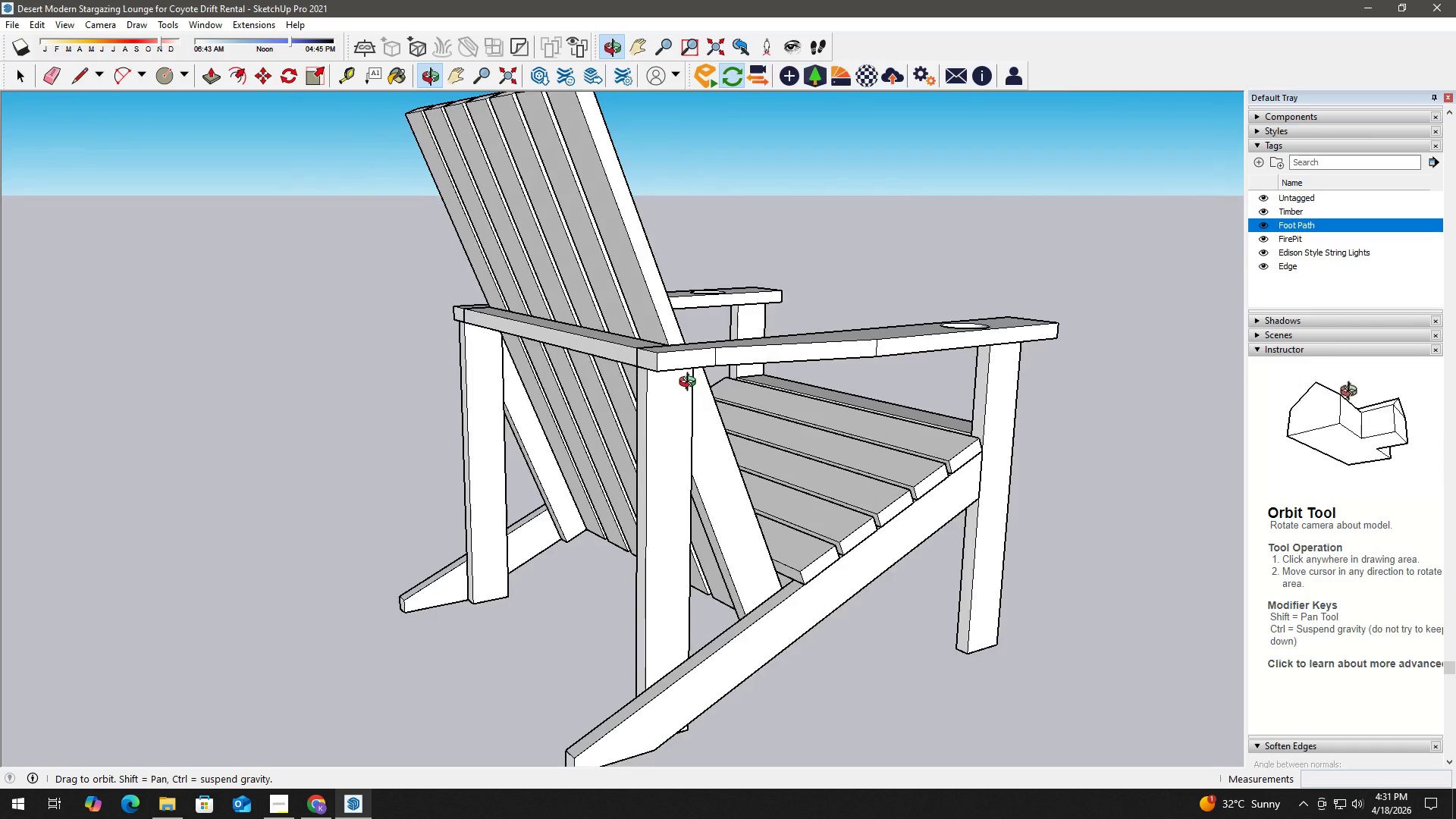 
scroll: coordinate [572, 419], scroll_direction: down, amount: 6.0
 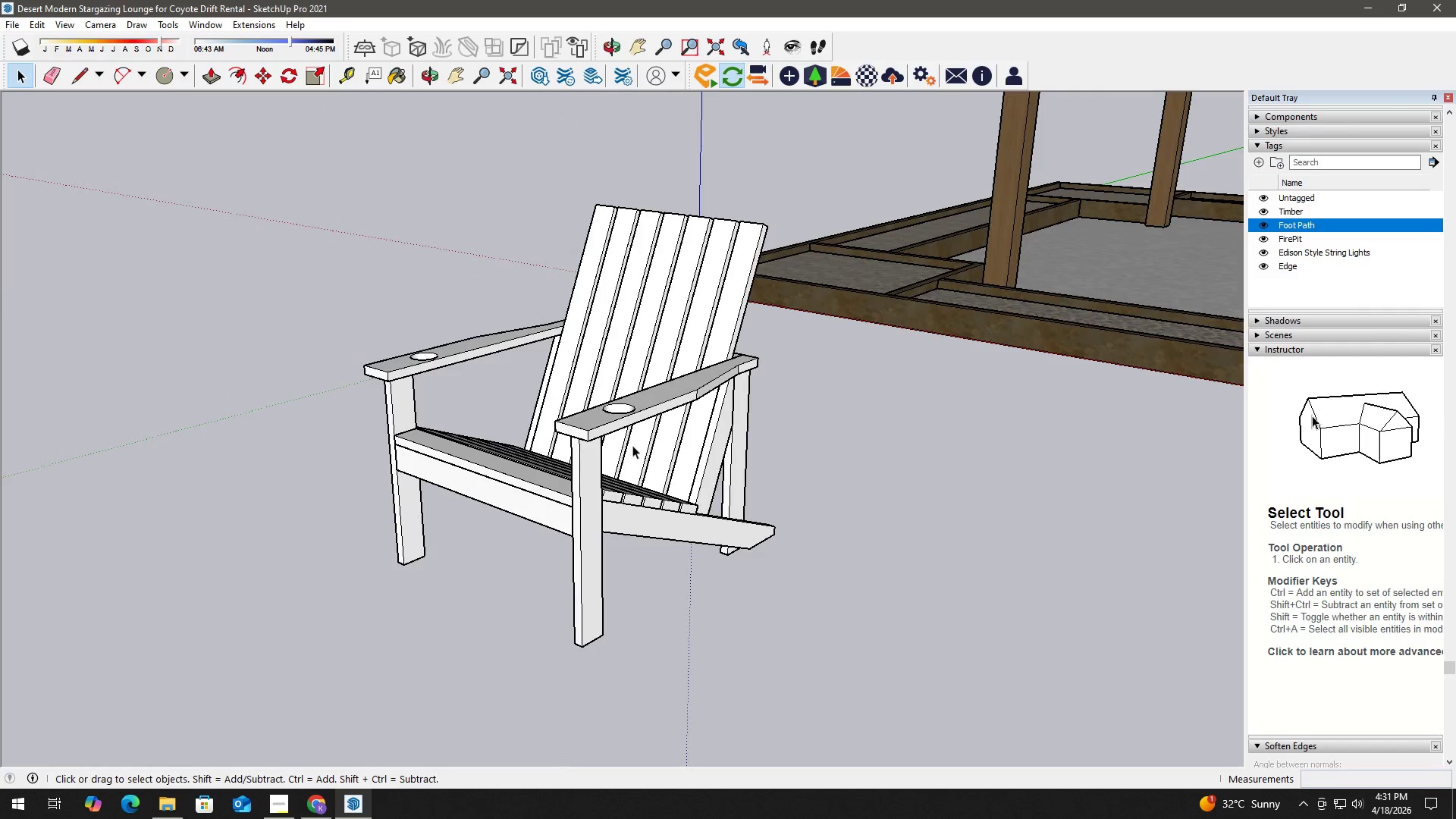 
scroll: coordinate [427, 357], scroll_direction: up, amount: 5.0
 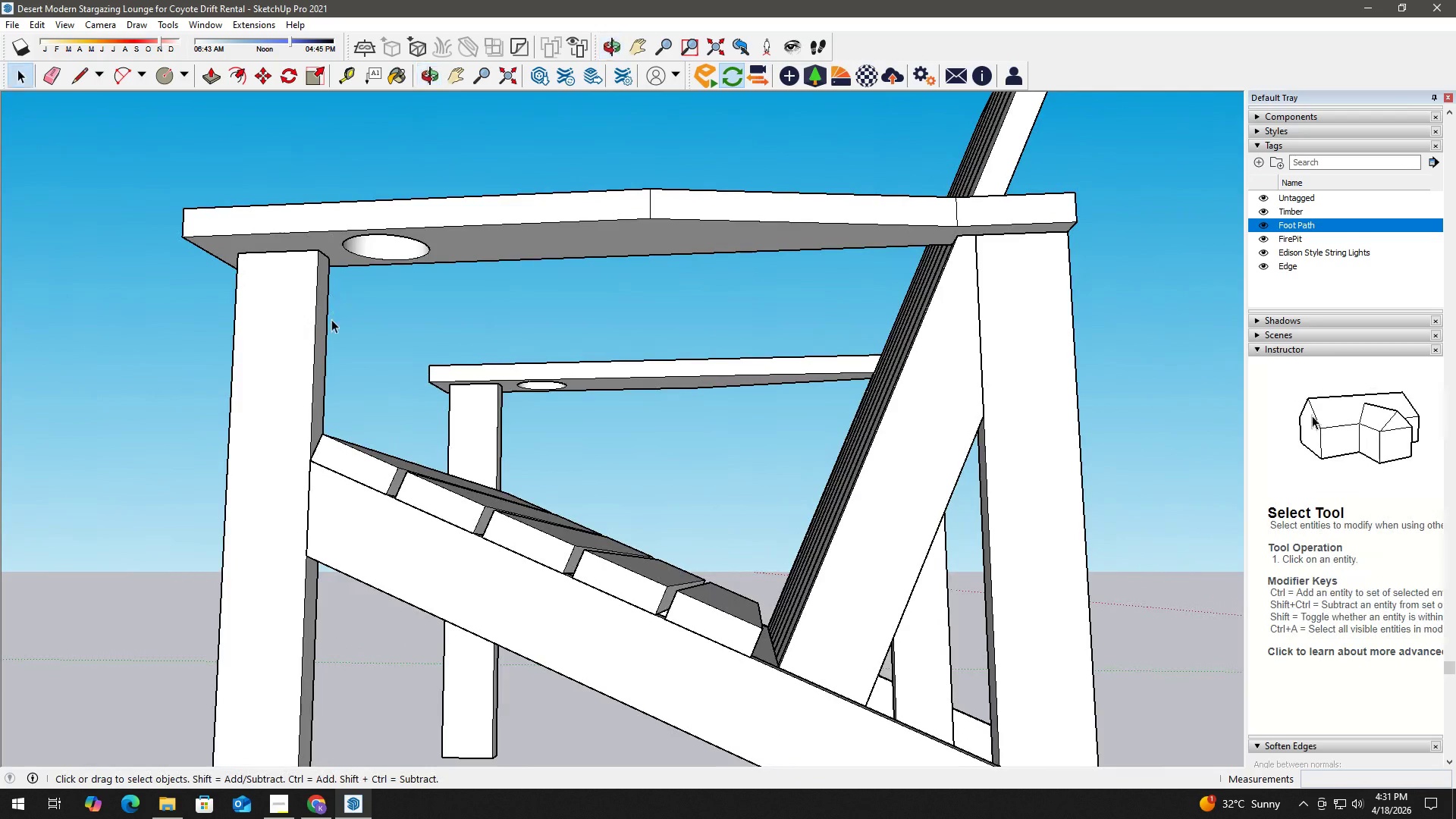 
key(H)
 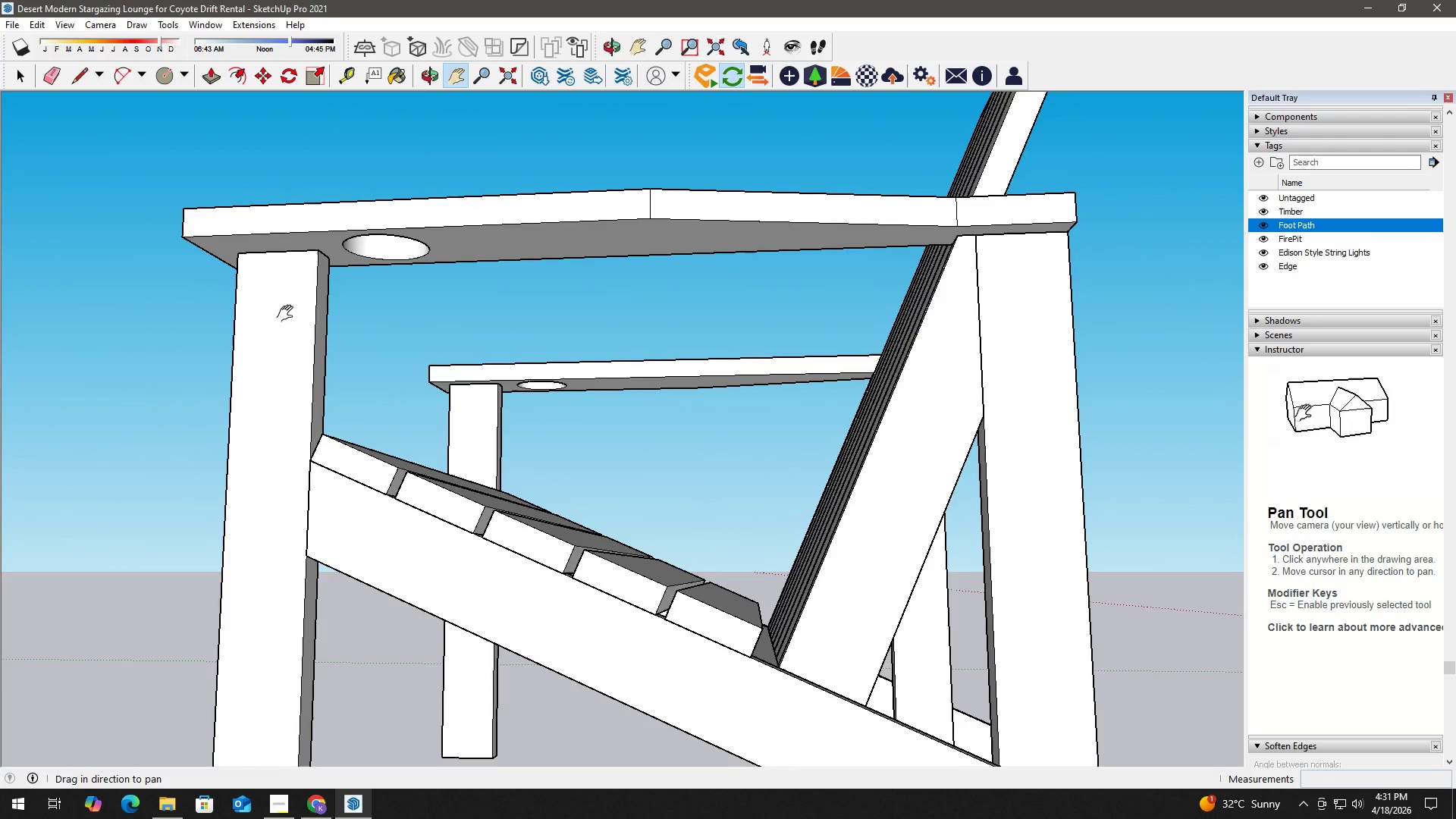 
left_click_drag(start_coordinate=[284, 315], to_coordinate=[292, 356])
 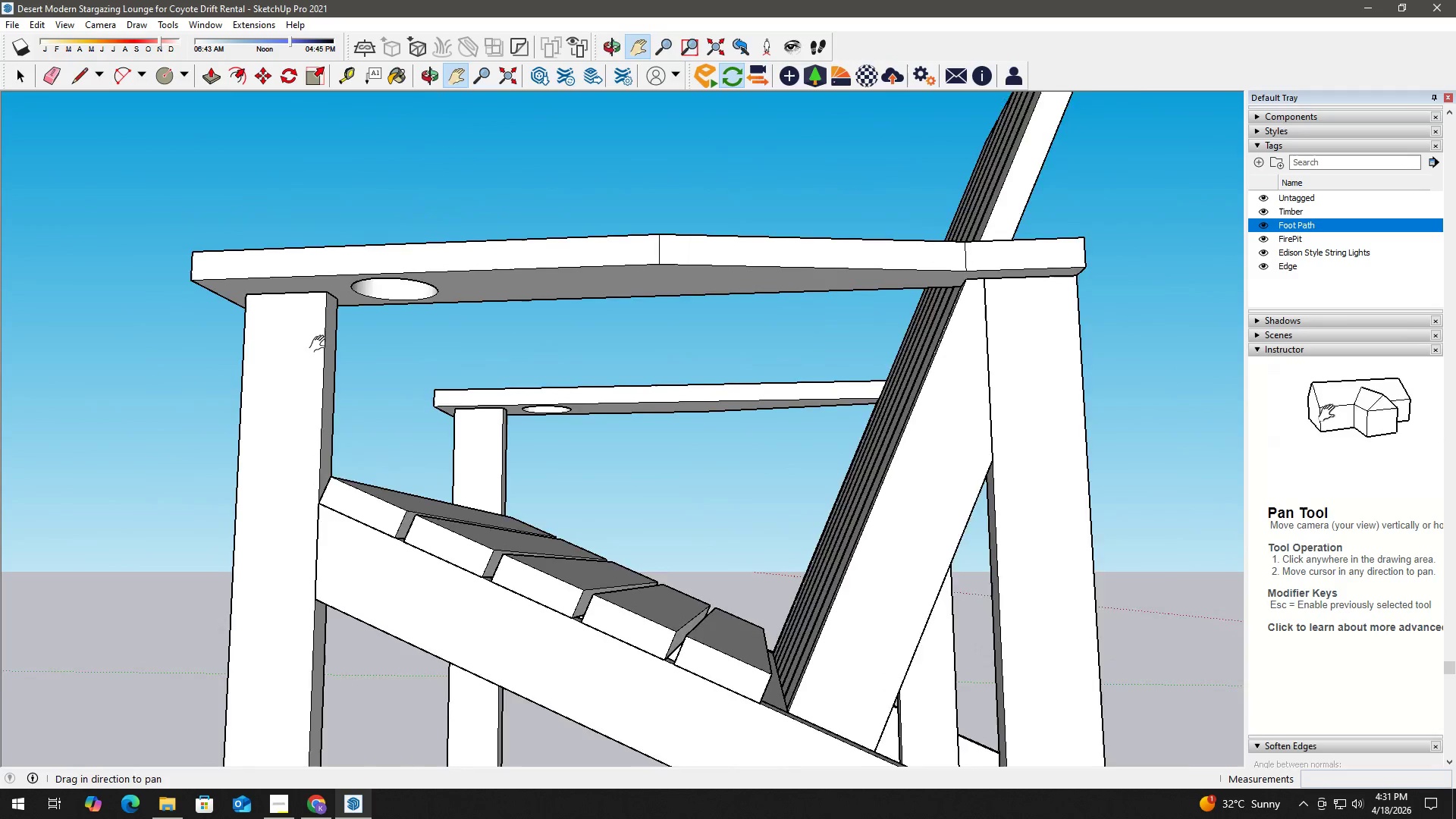 
key(Space)
 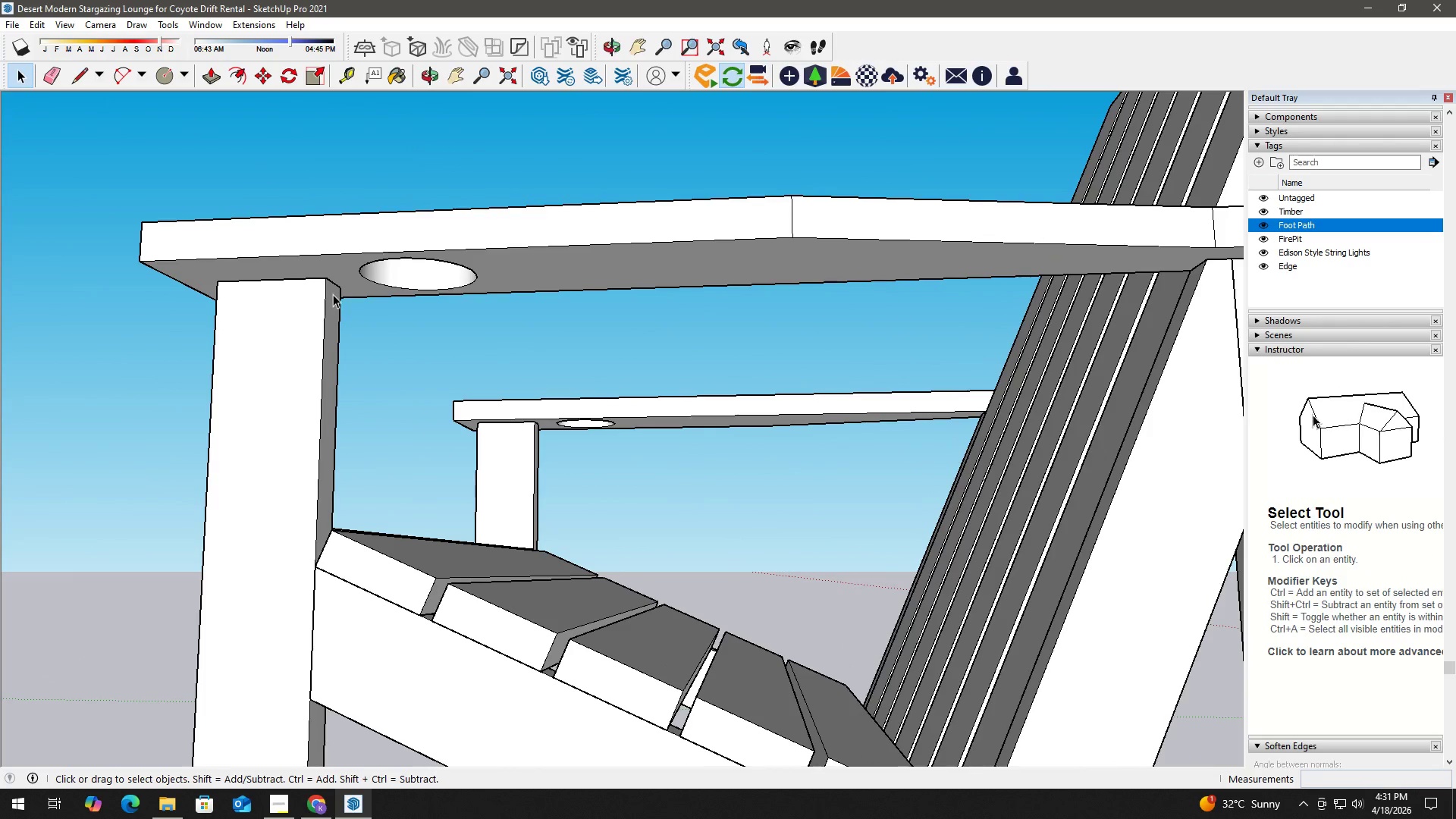 
scroll: coordinate [329, 328], scroll_direction: up, amount: 3.0
 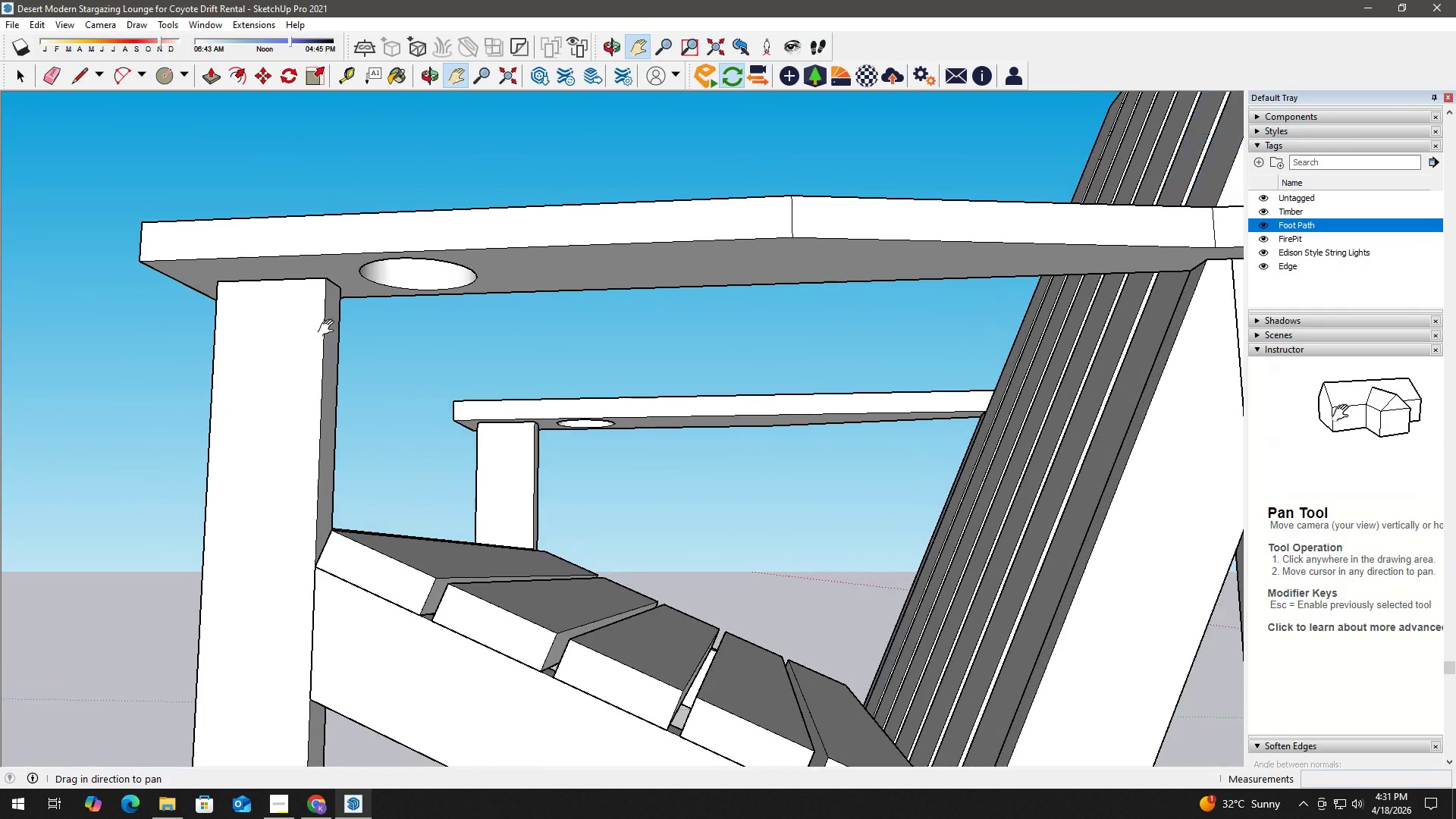 
key(T)
 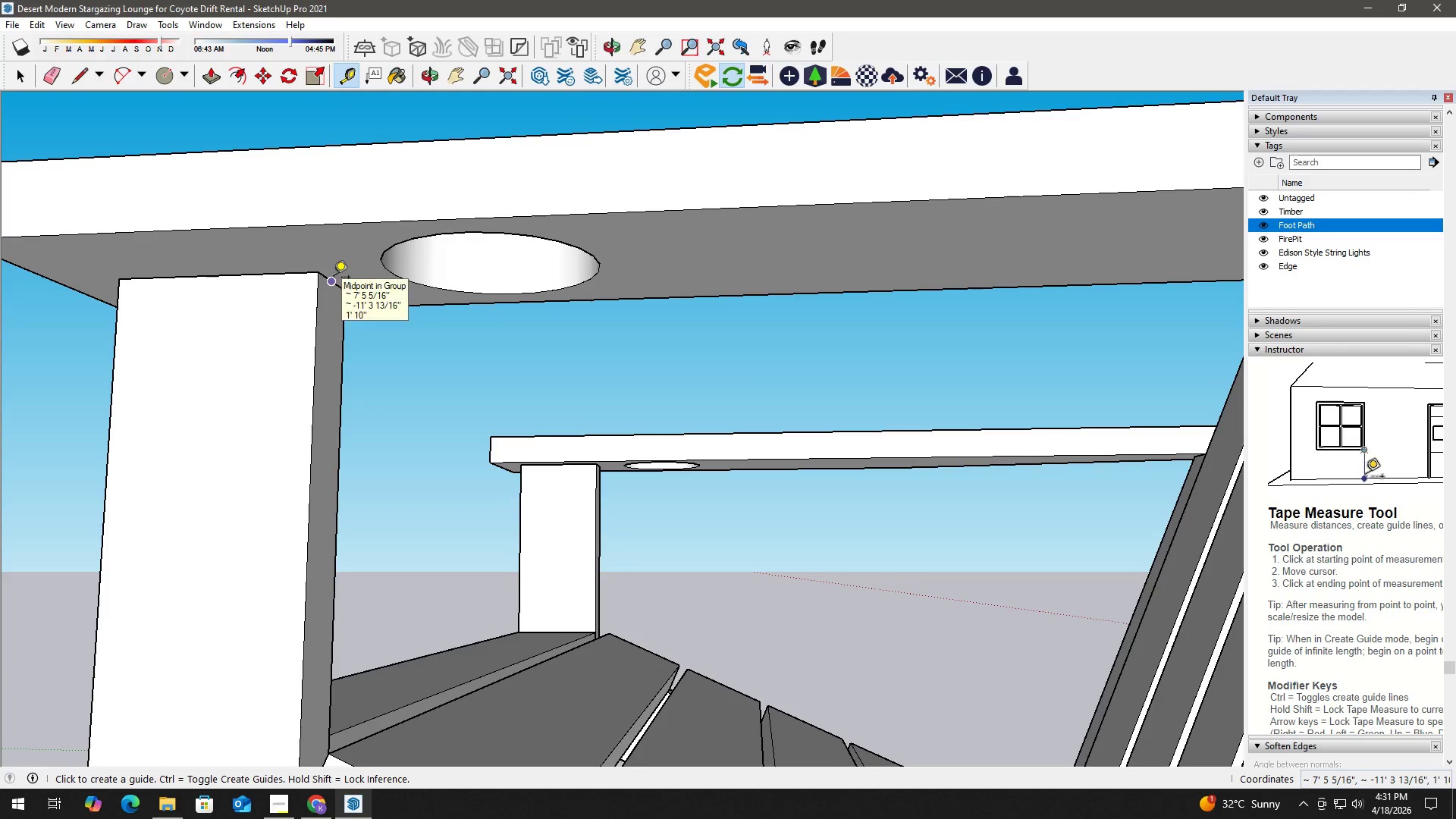 
scroll: coordinate [337, 280], scroll_direction: up, amount: 6.0
 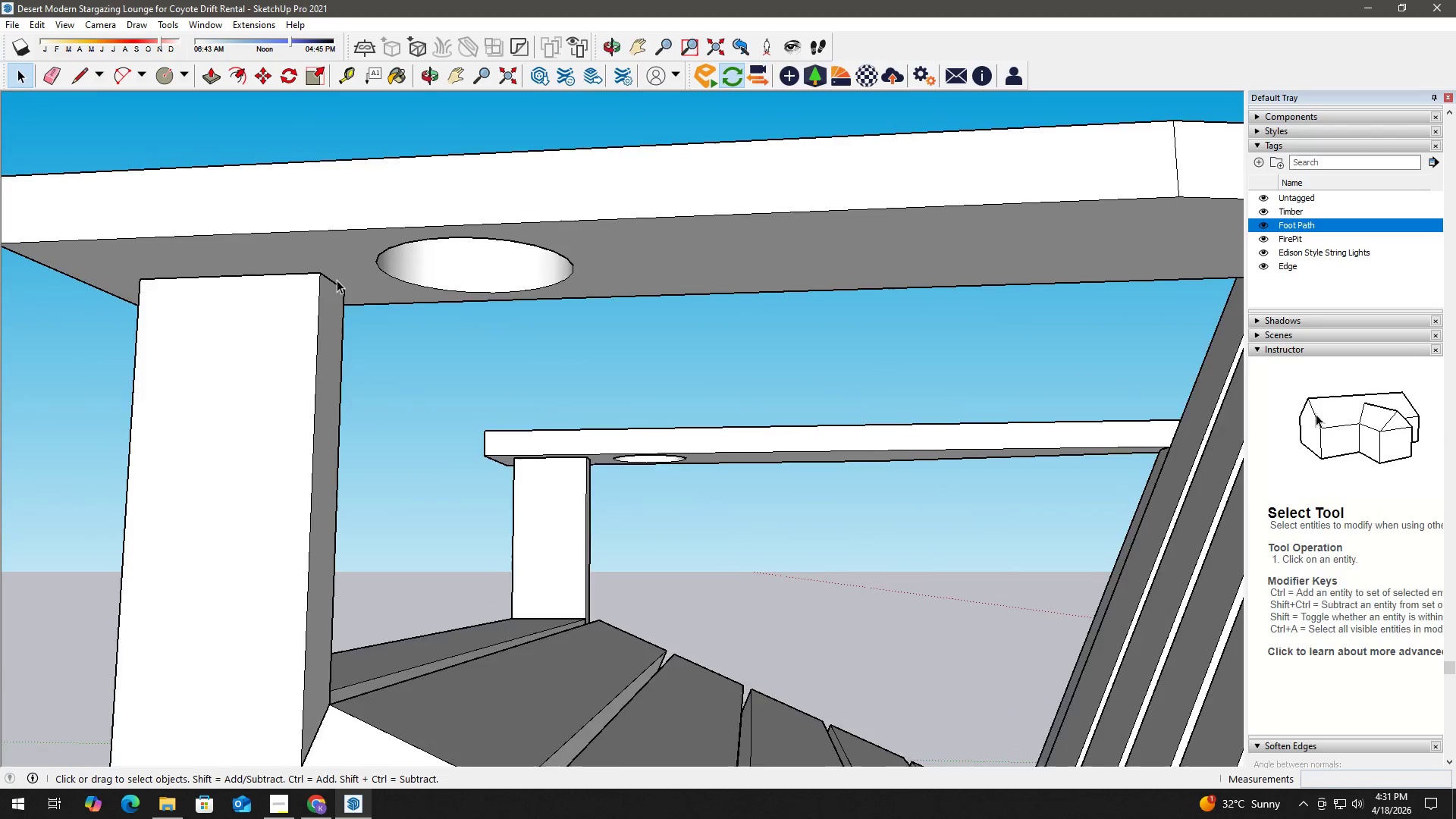 
left_click([334, 278])
 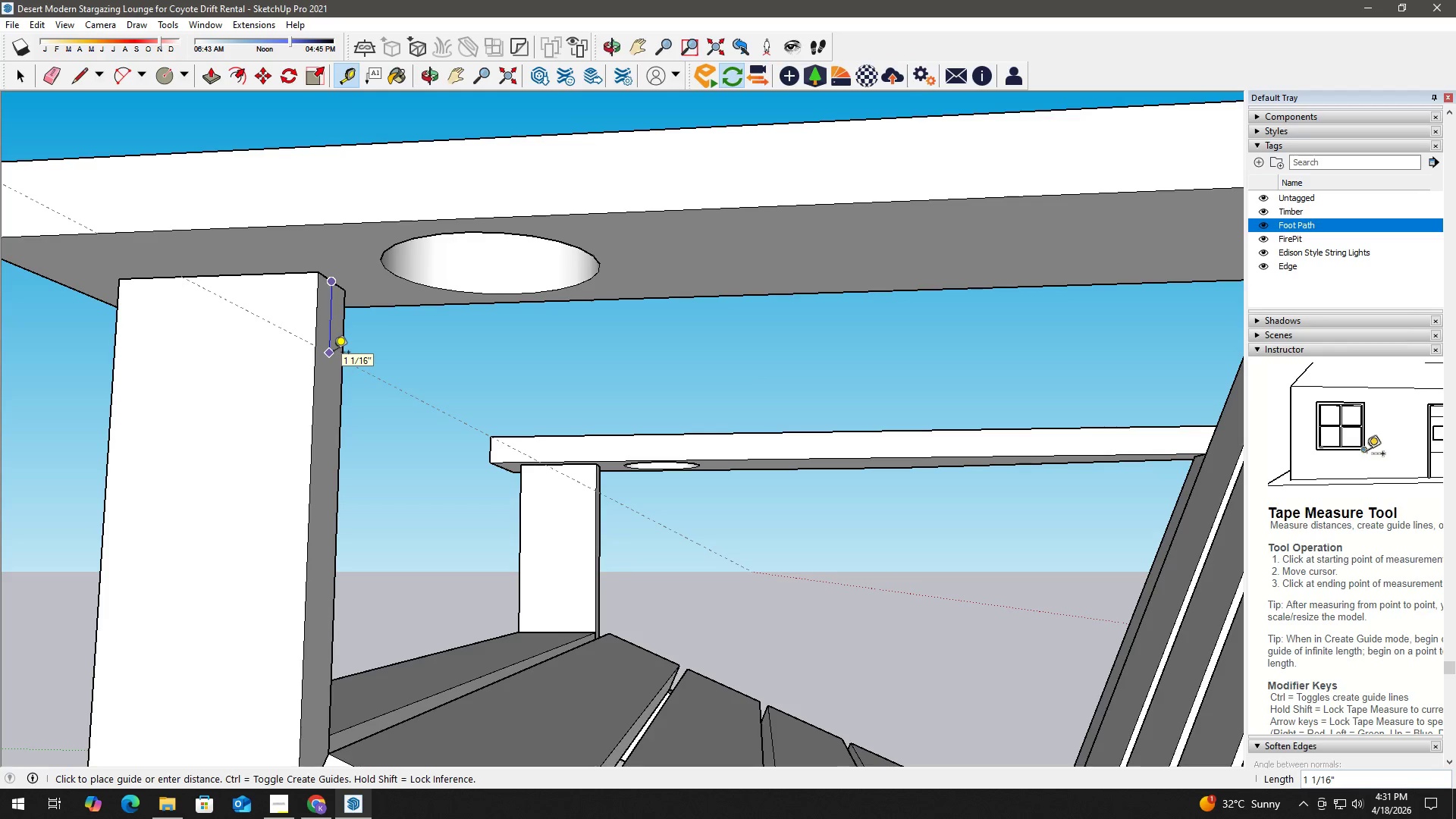 
key(Numpad2)
 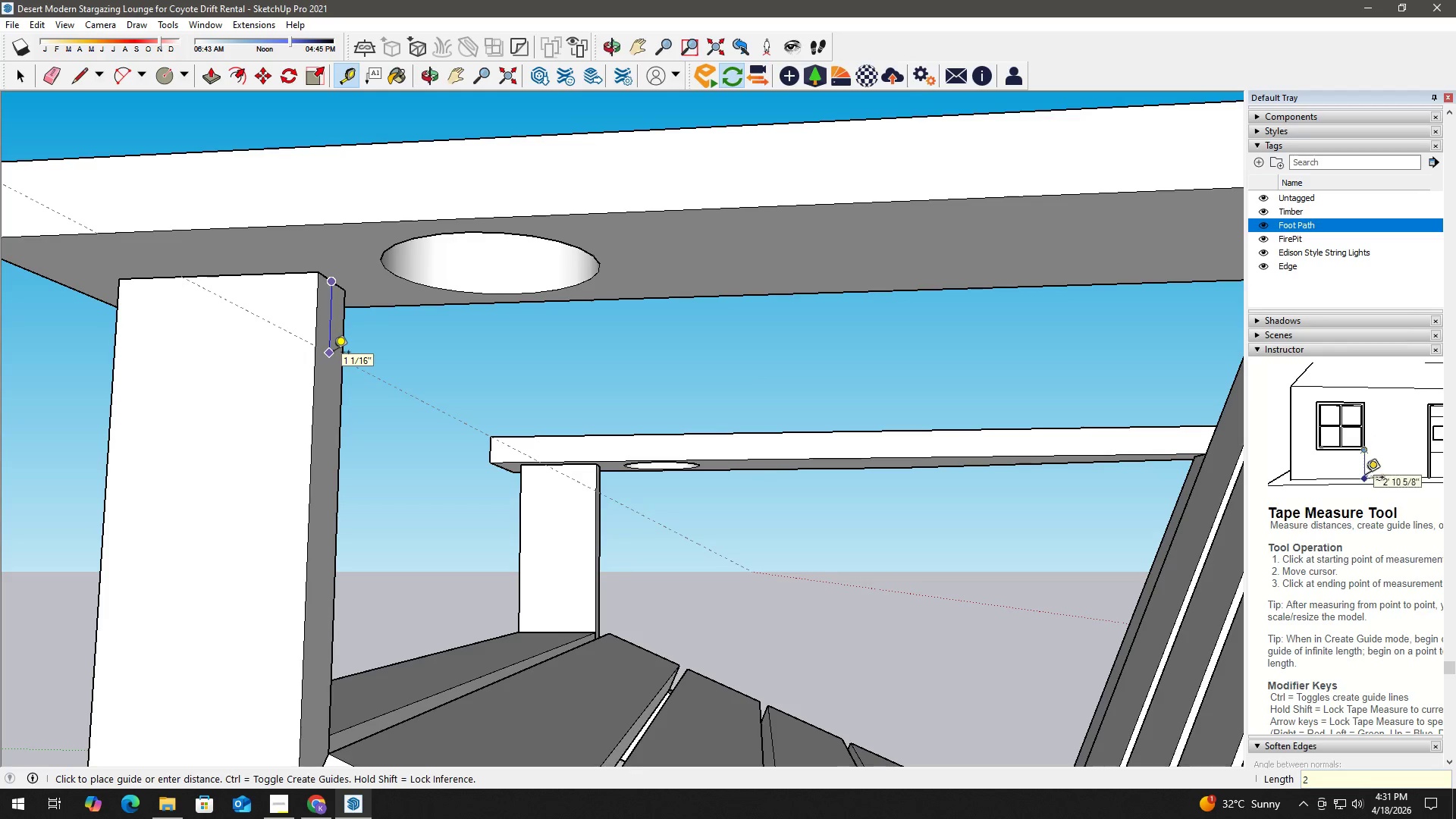 
key(NumpadEnter)
 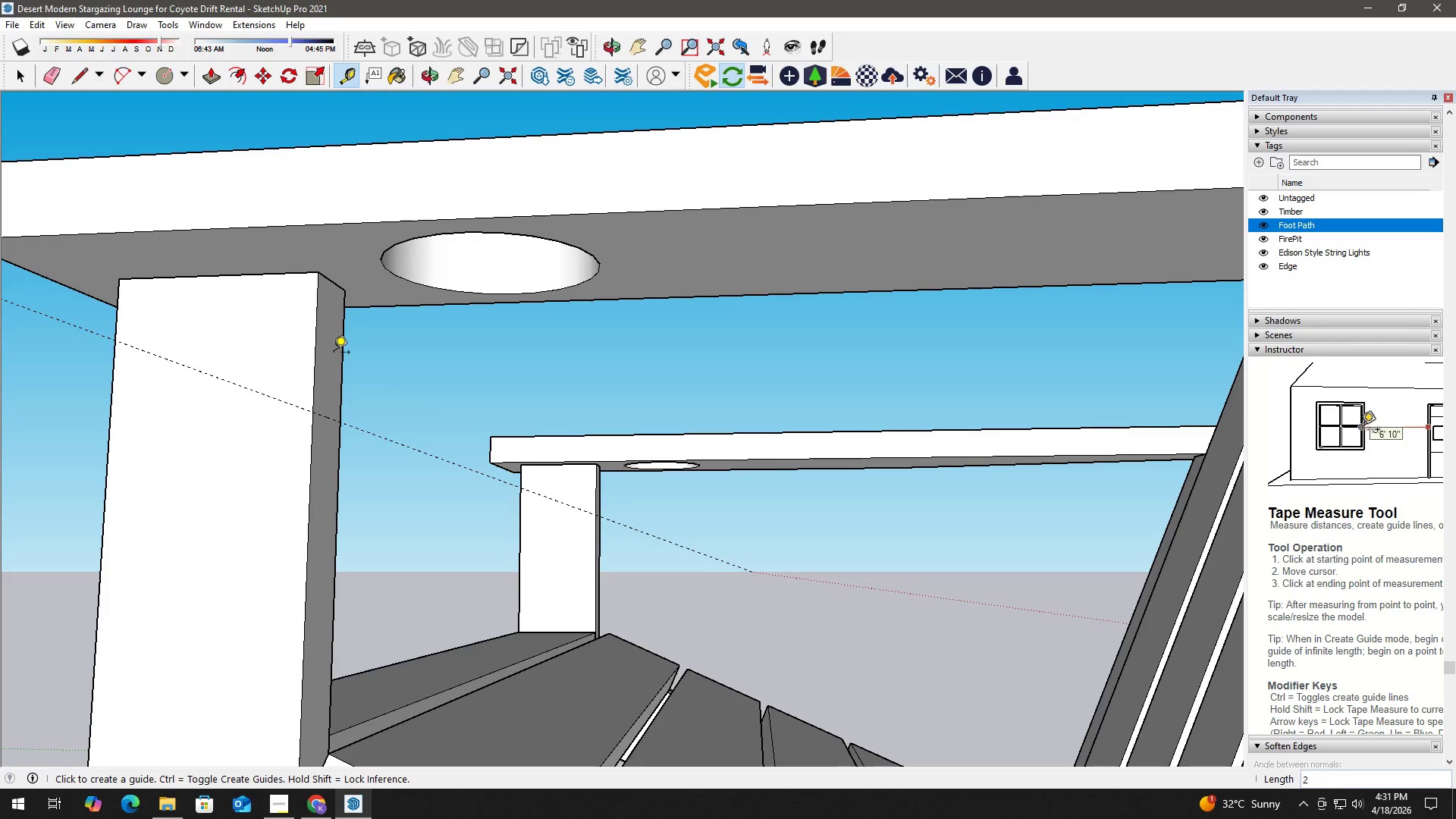 
wait(7.39)
 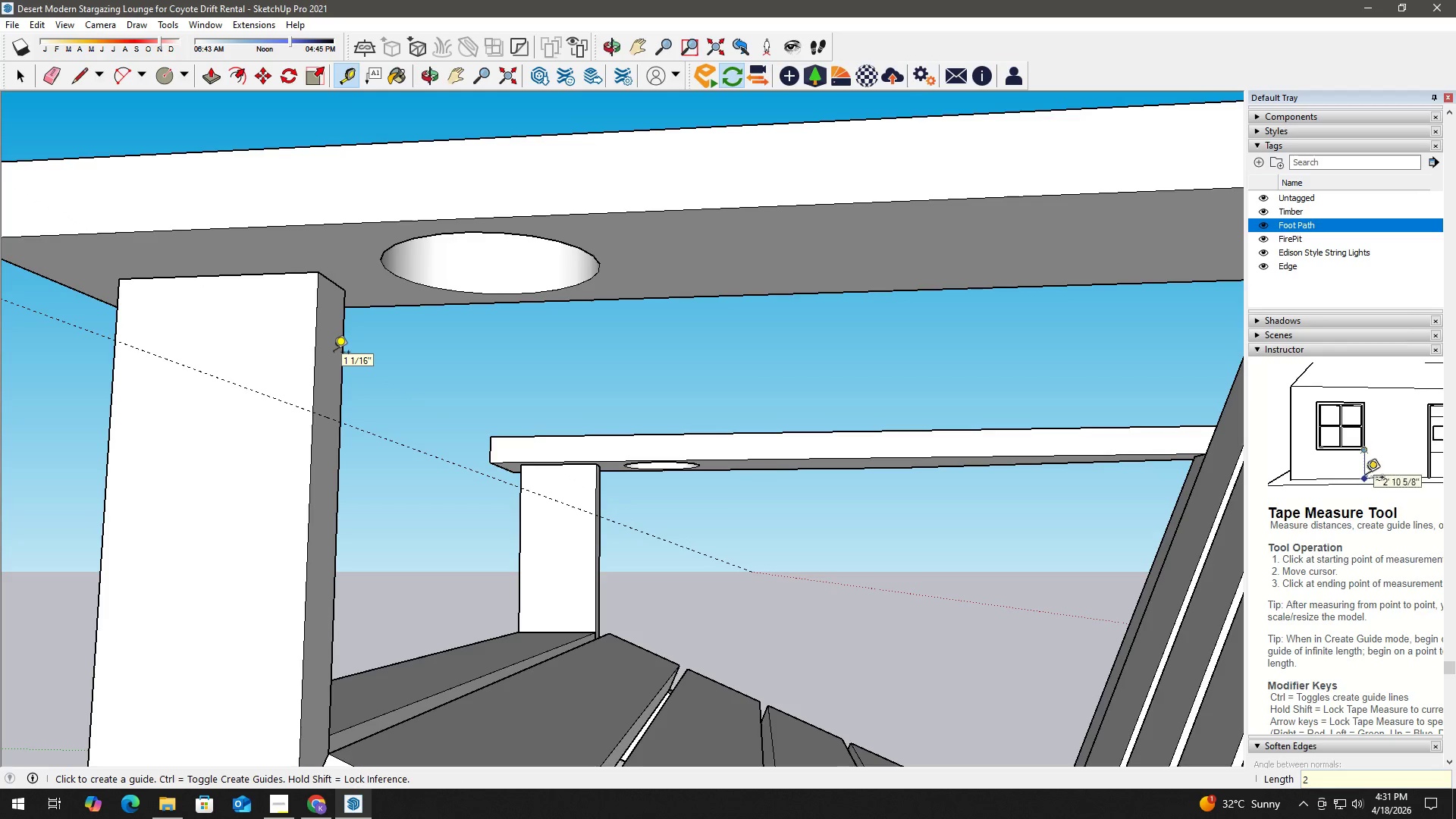 
key(Space)
 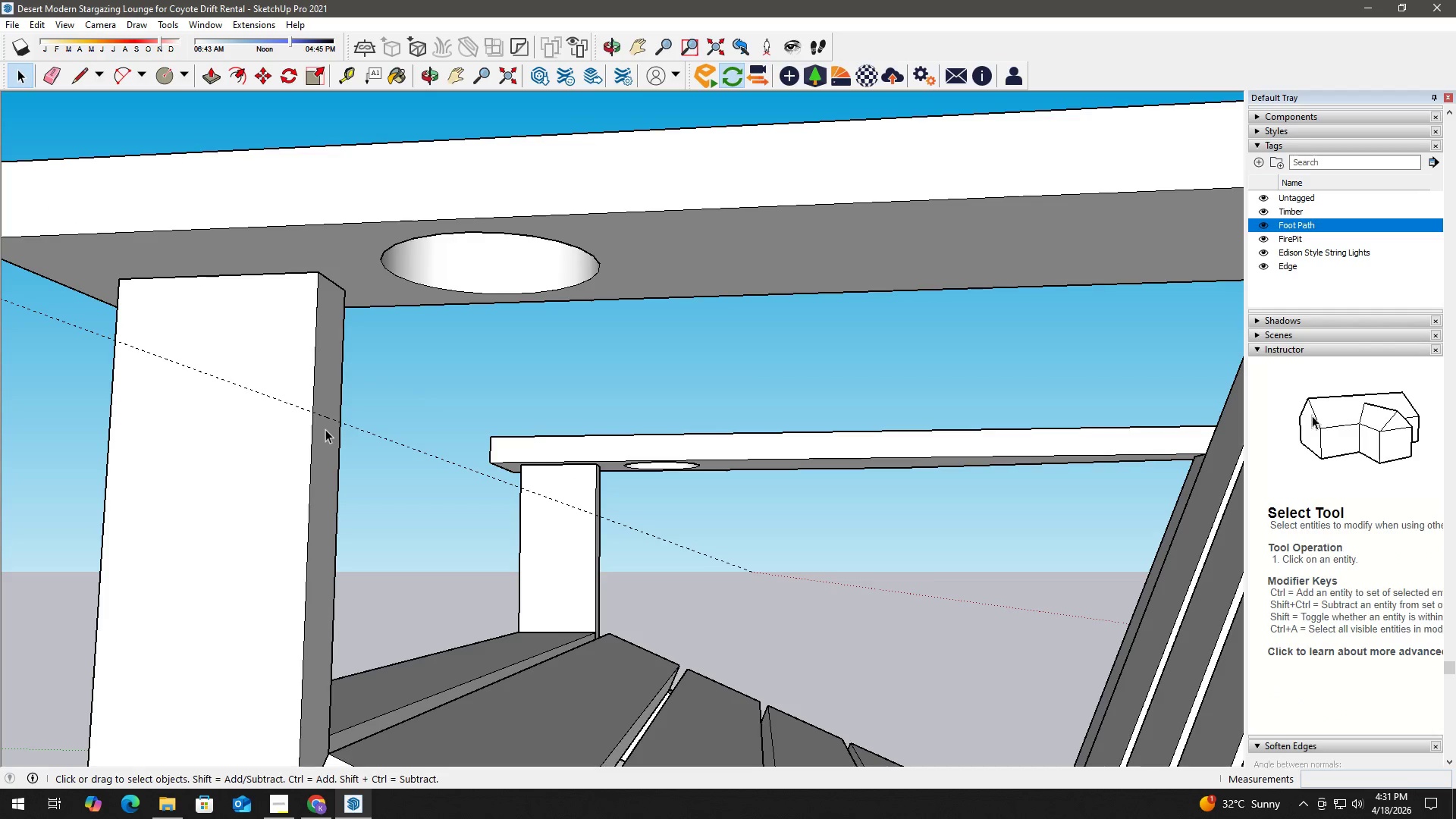 
key(E)
 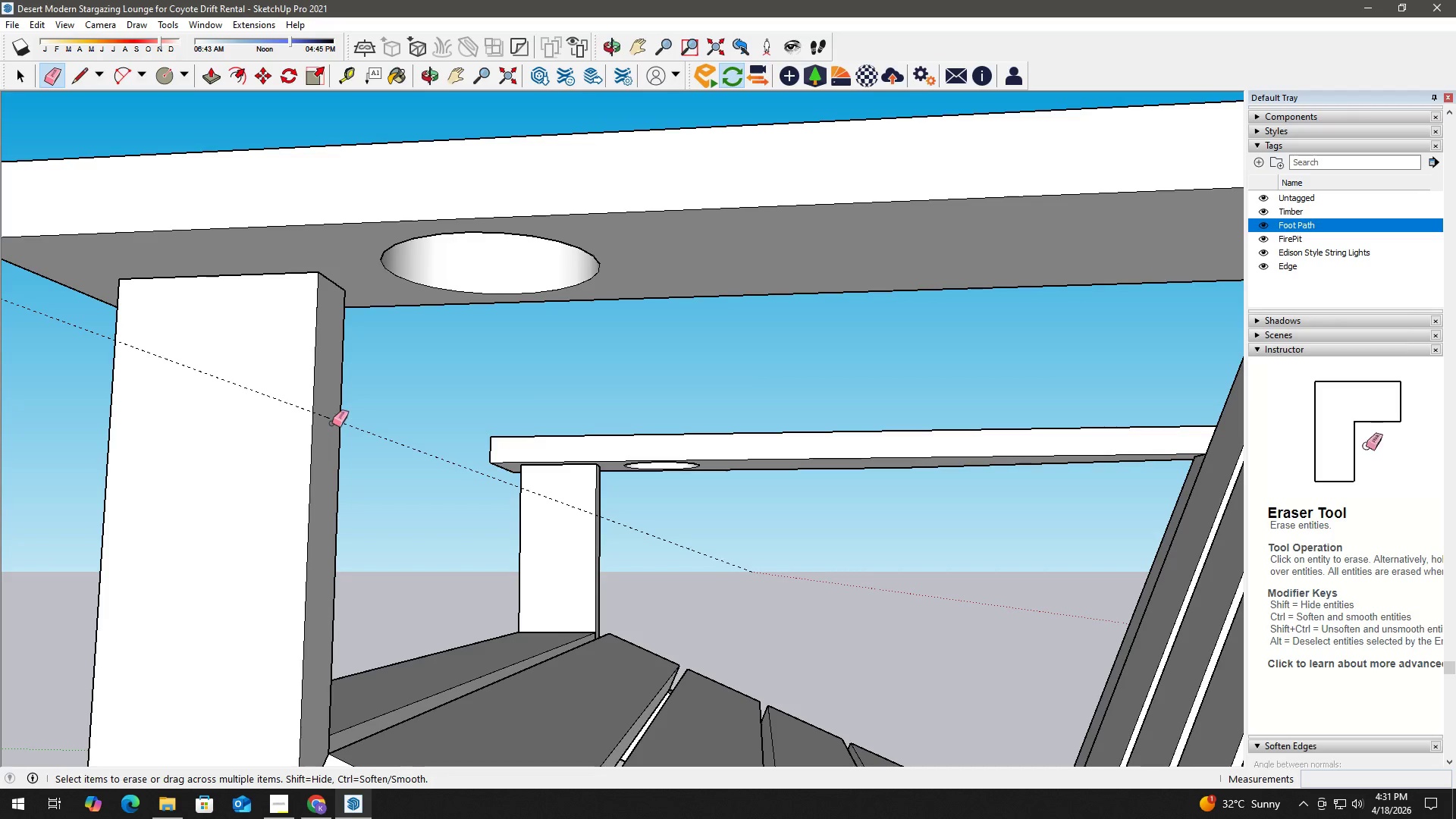 
left_click_drag(start_coordinate=[332, 423], to_coordinate=[328, 415])
 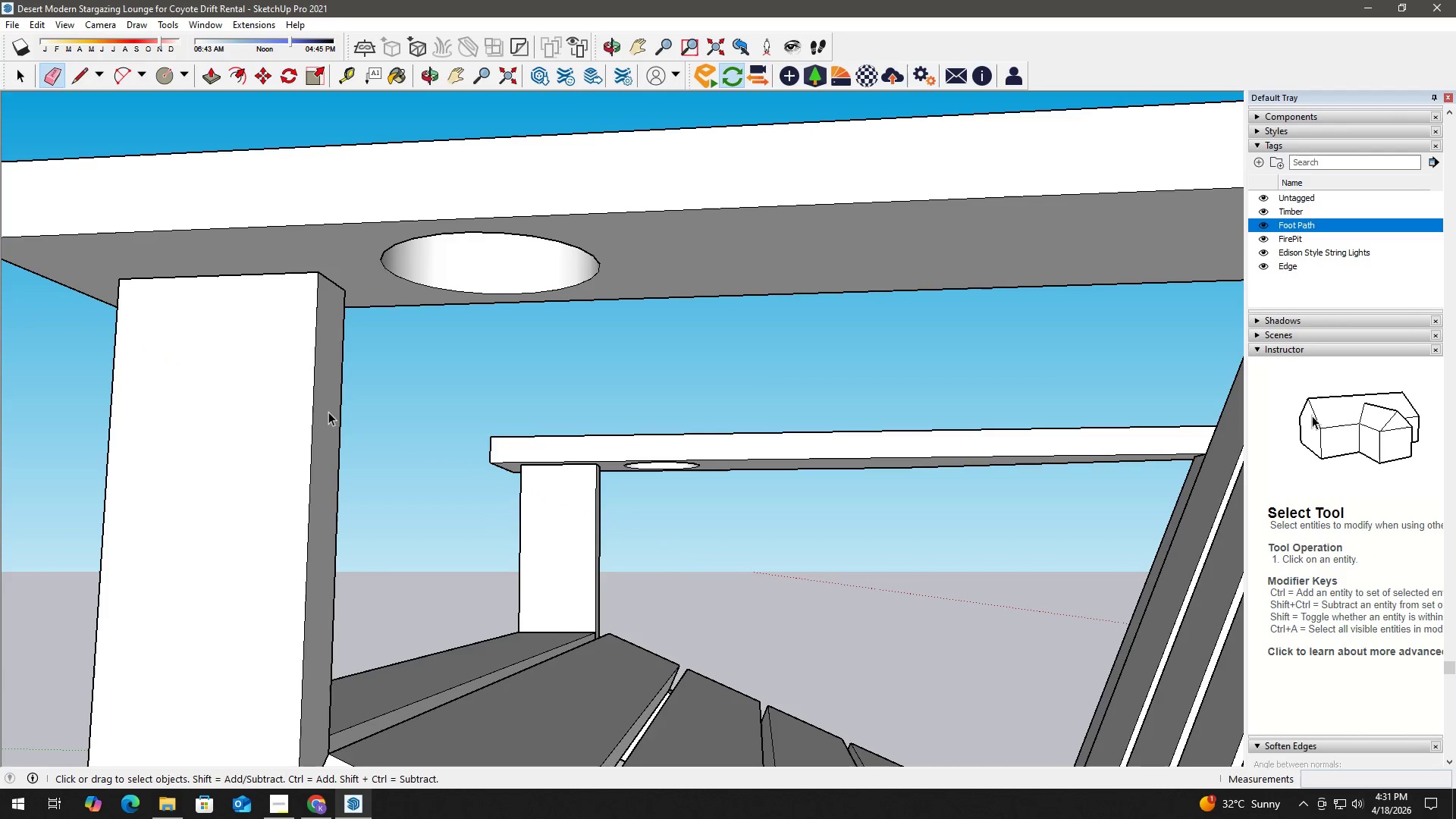 
key(Space)
 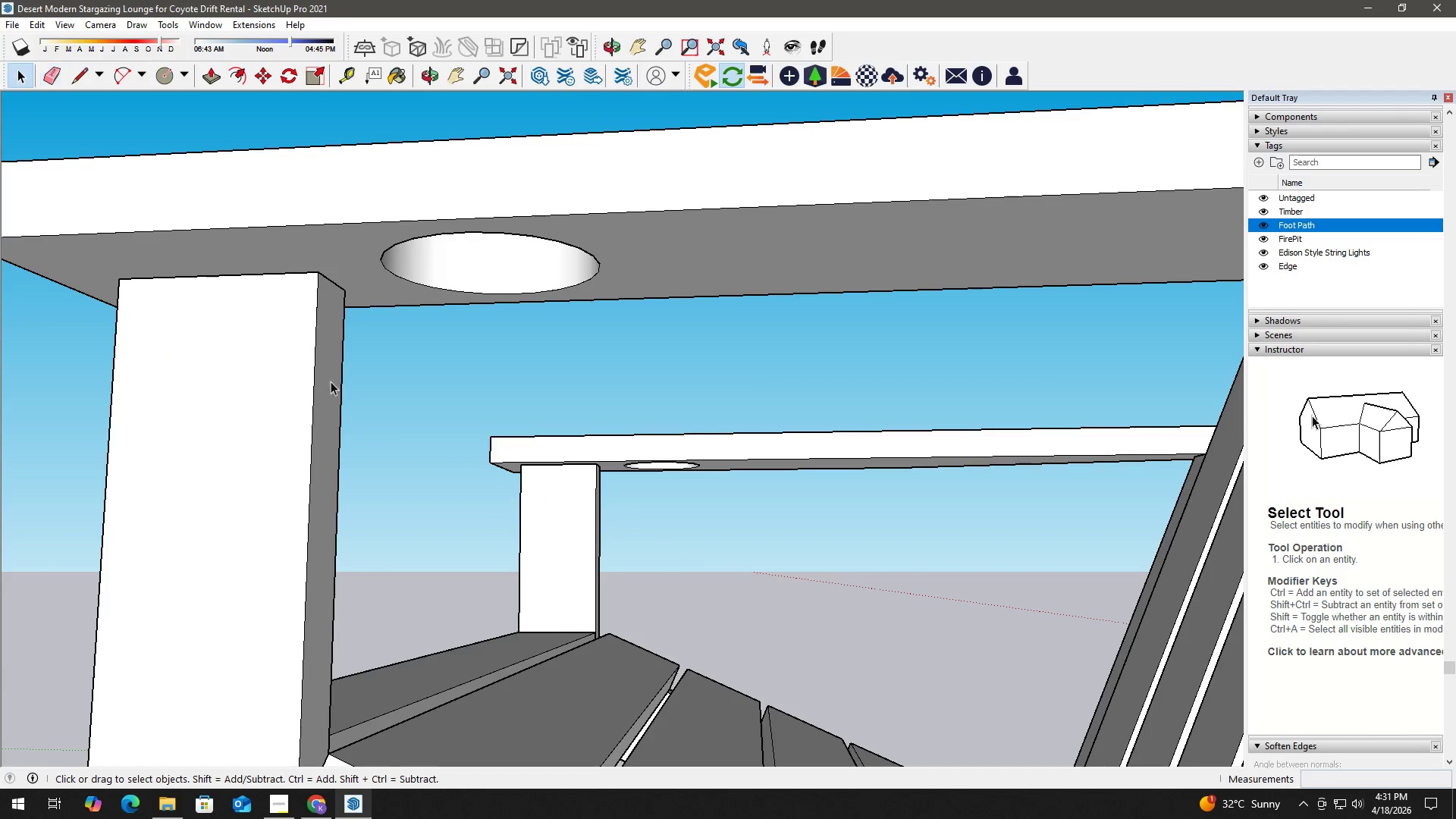 
key(T)
 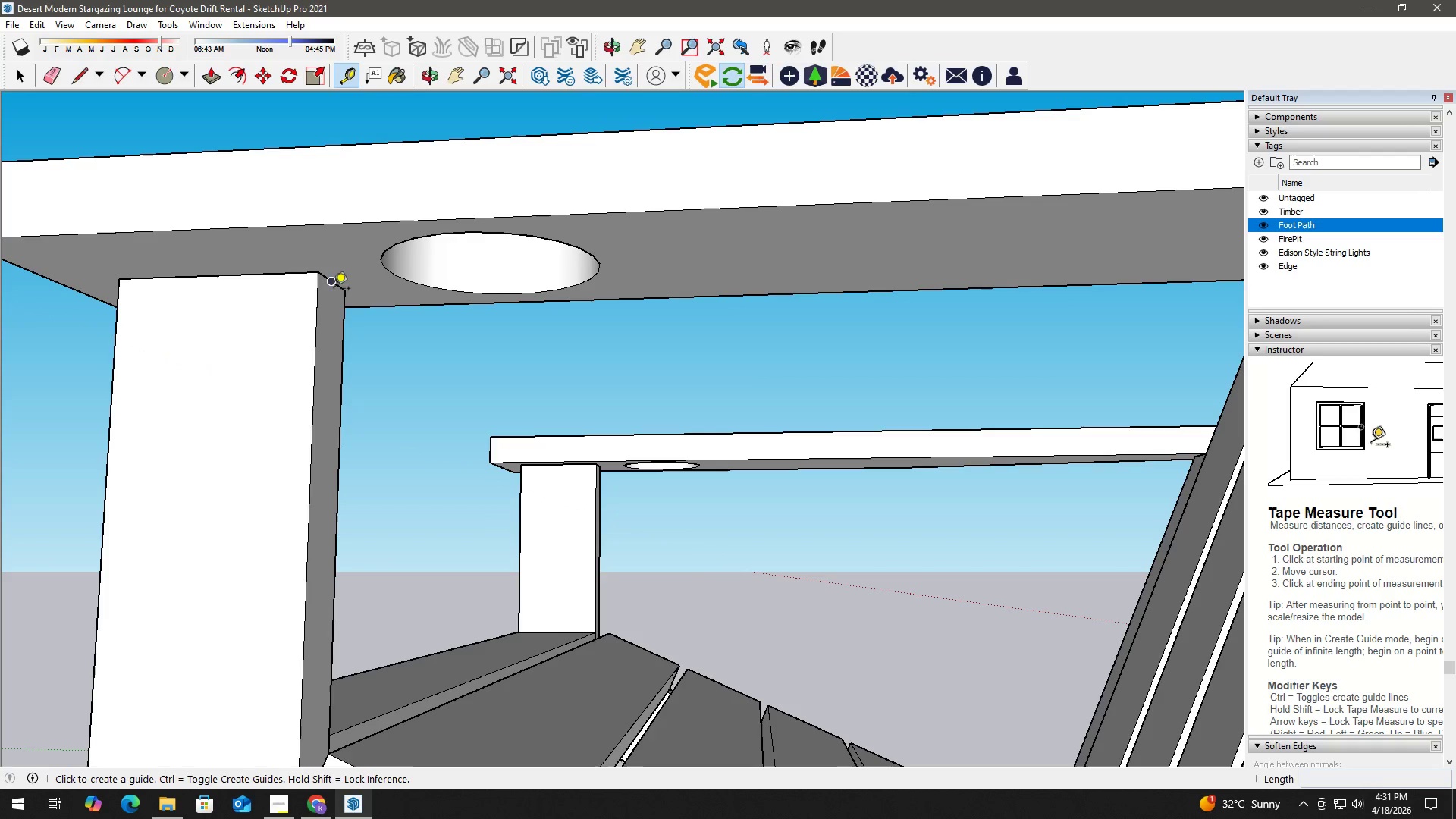 
left_click([334, 282])
 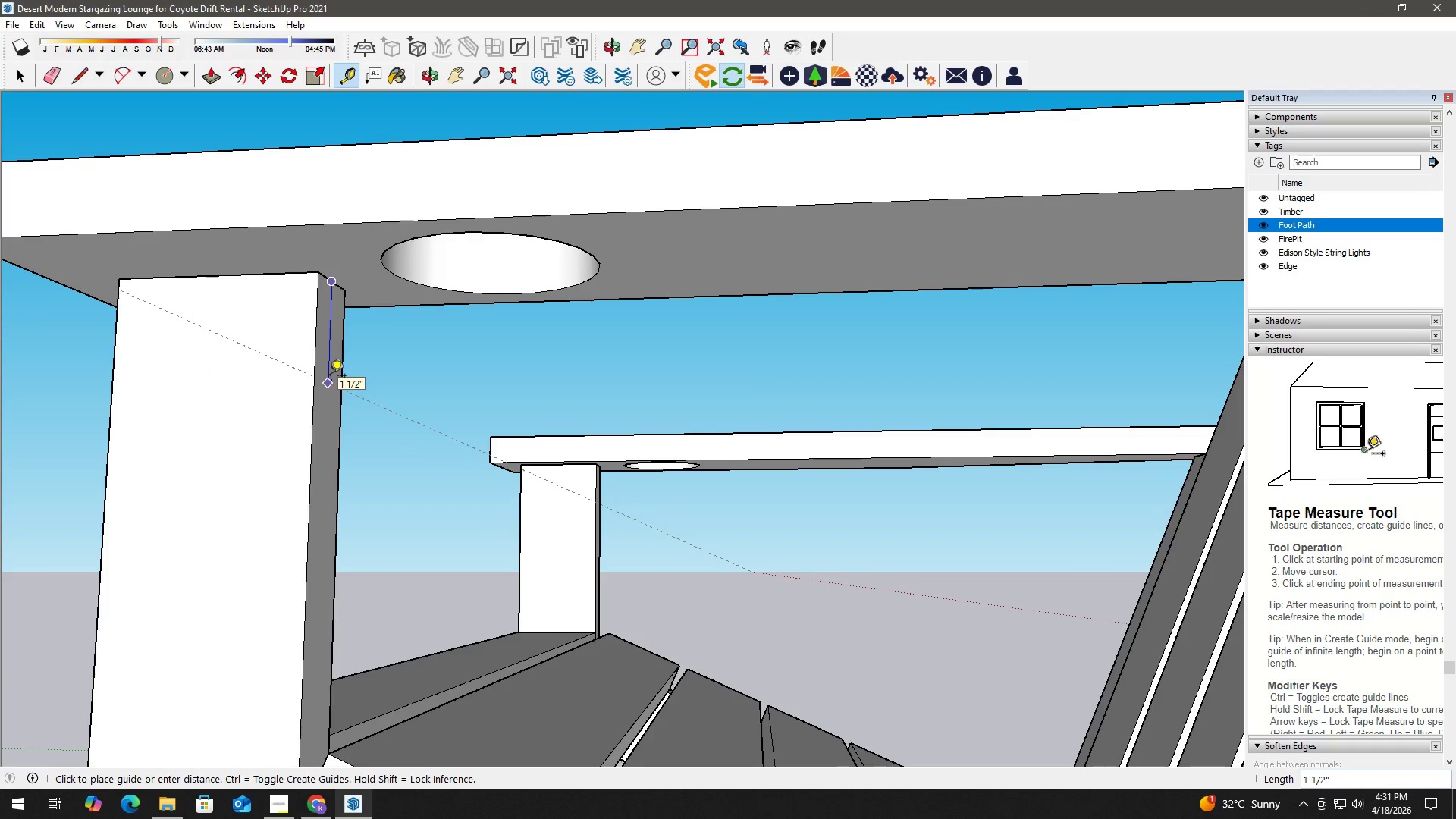 
key(Numpad3)
 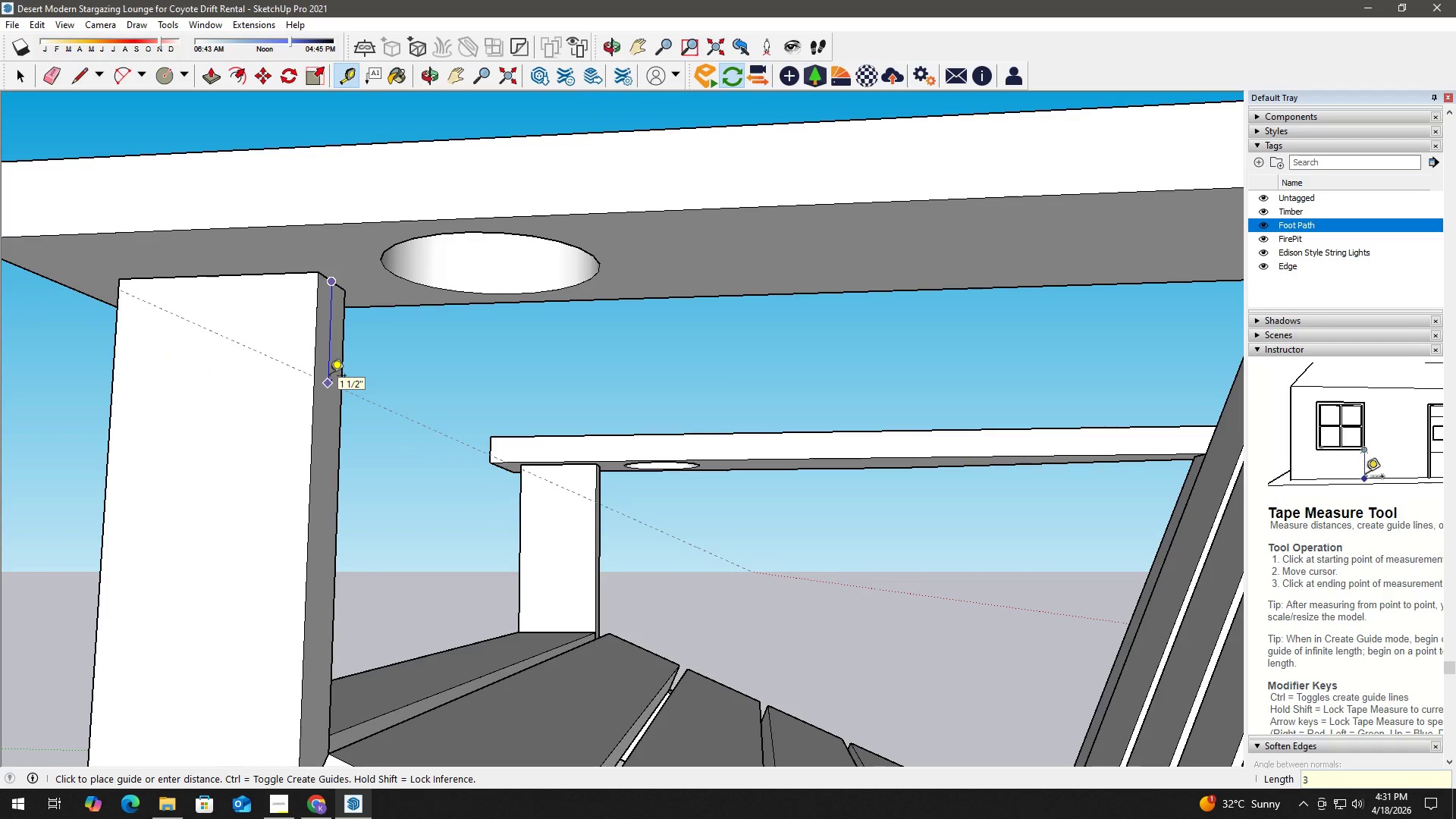 
key(NumpadEnter)
 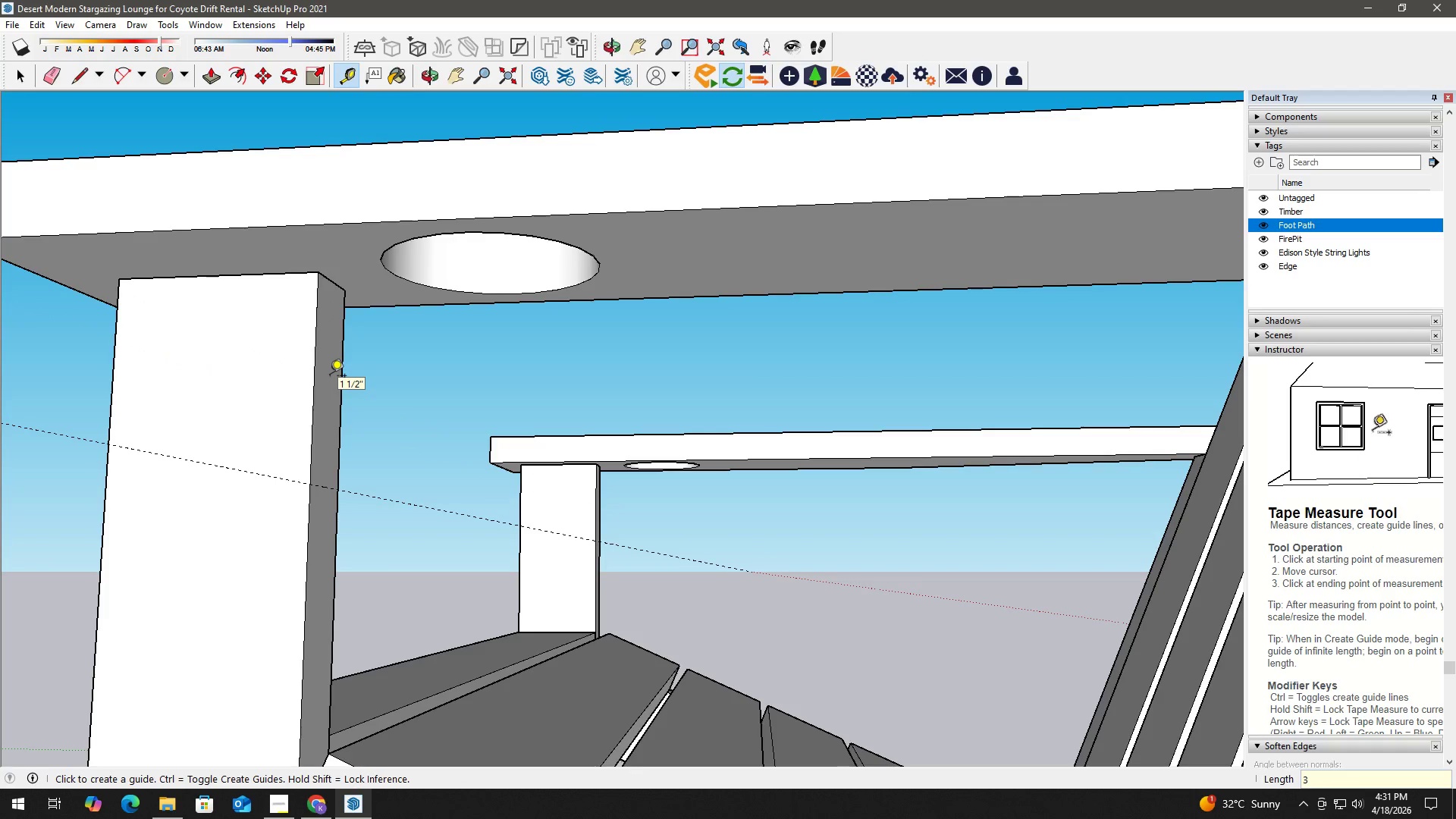 
key(Space)
 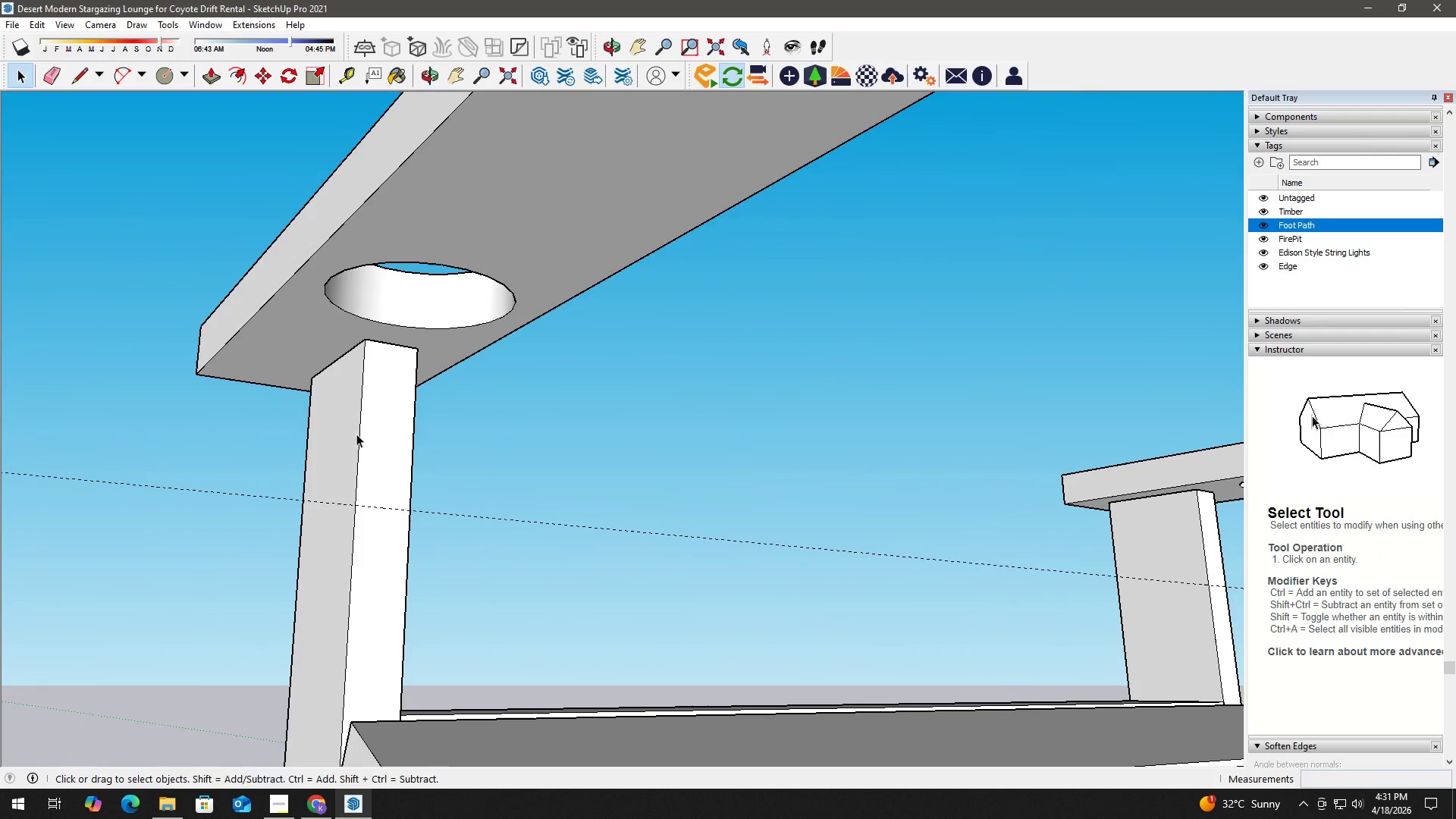 
key(H)
 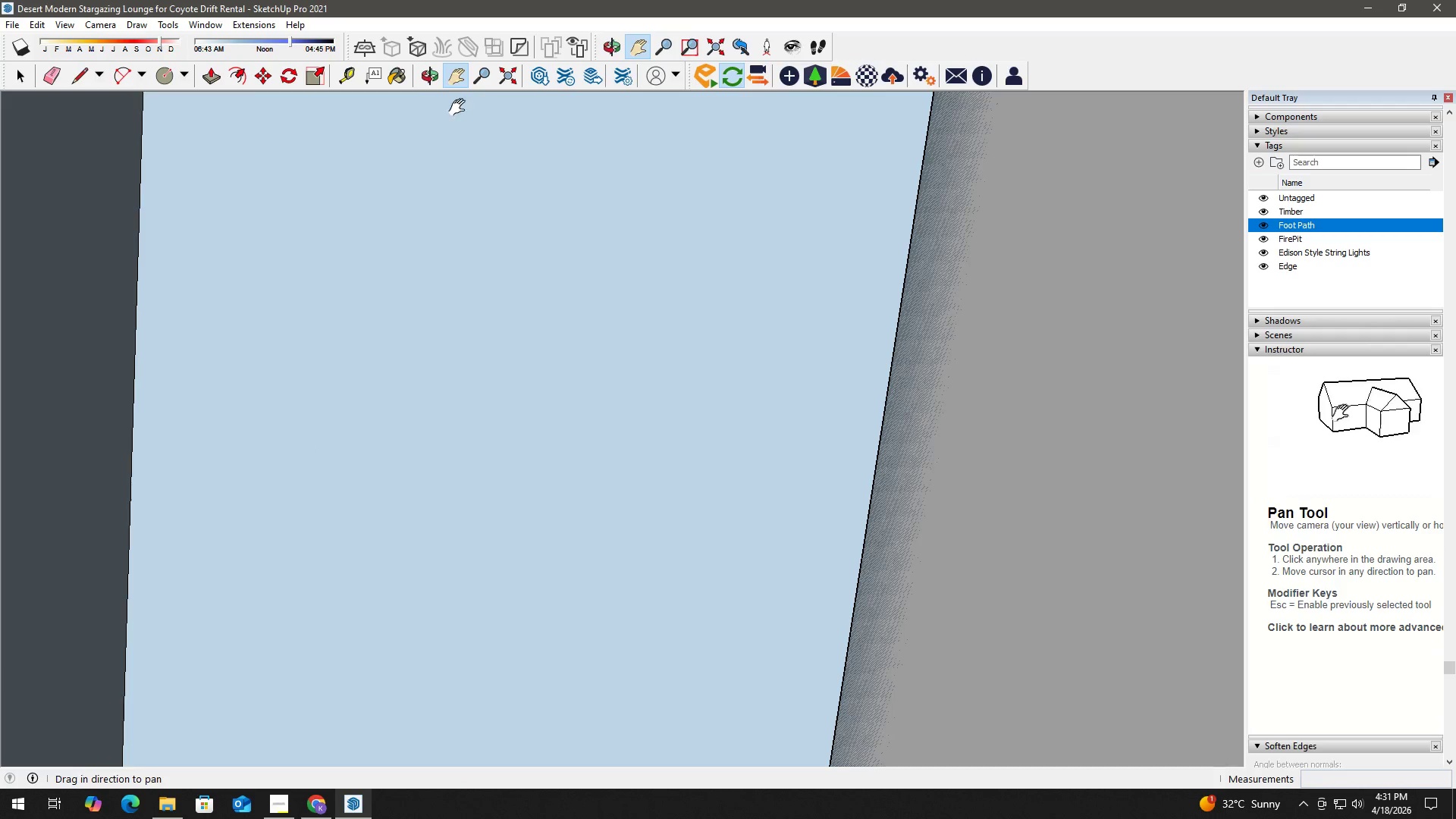 
left_click([508, 88])
 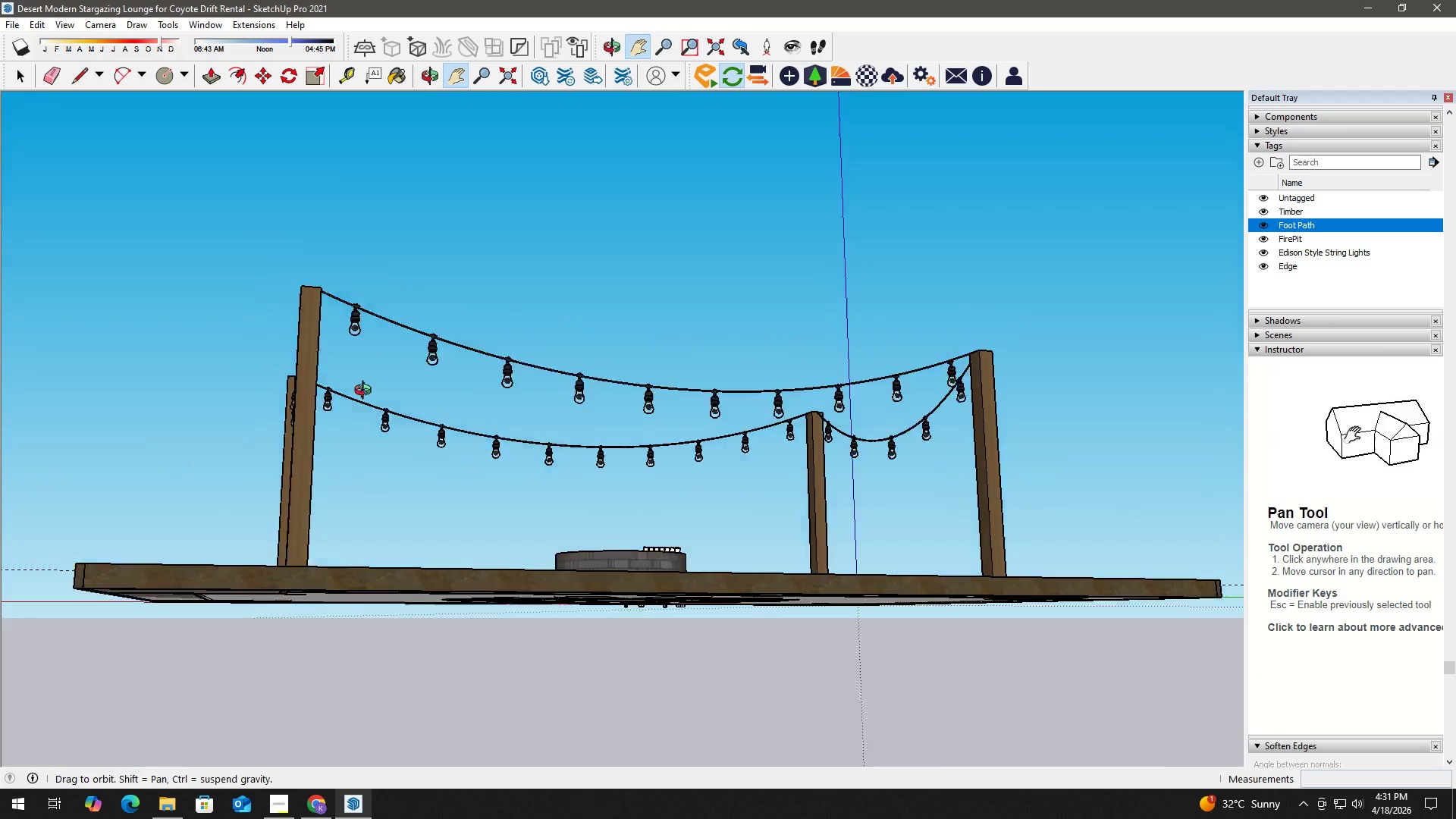 
scroll: coordinate [677, 432], scroll_direction: up, amount: 32.0
 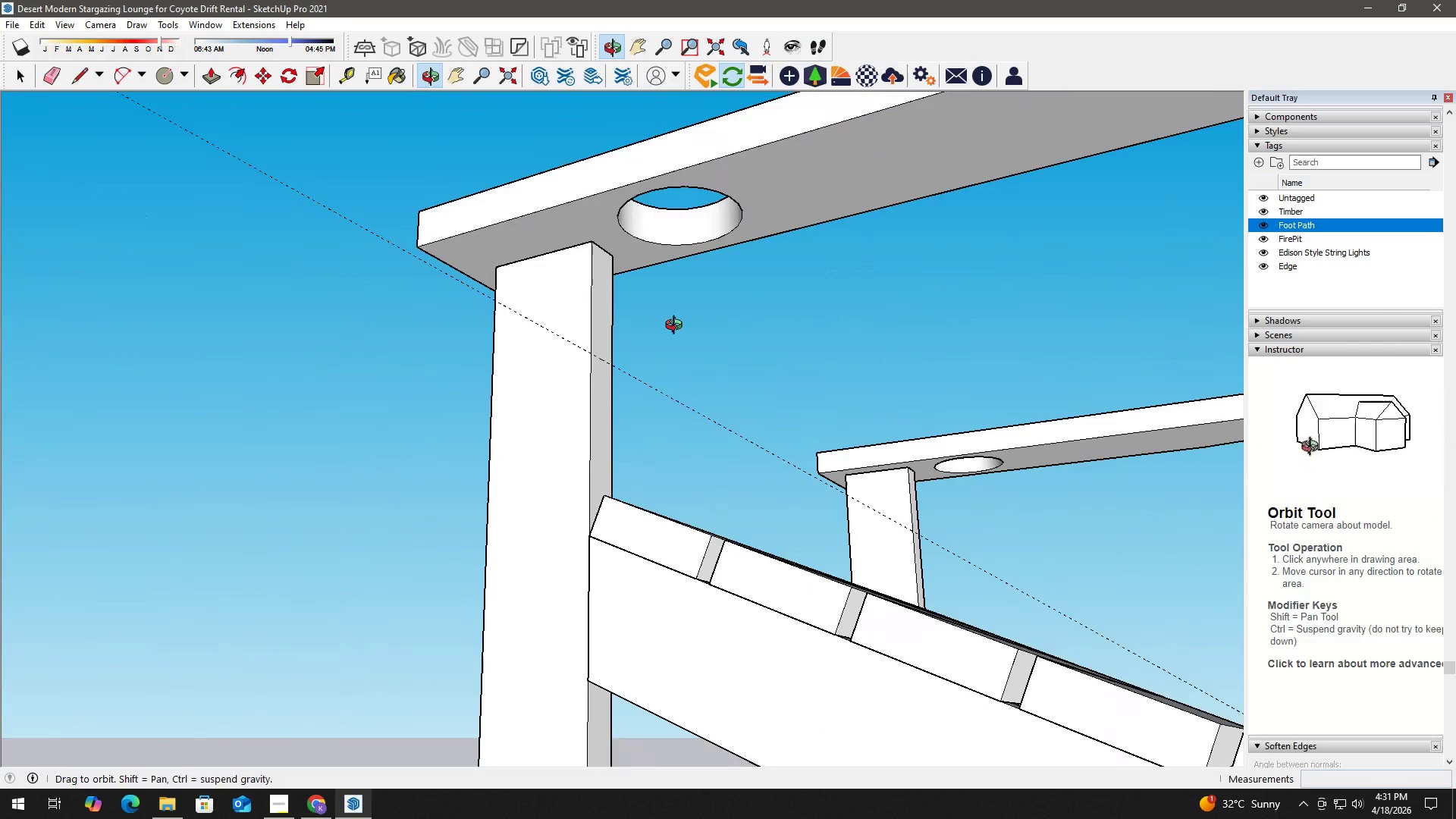 
key(T)
 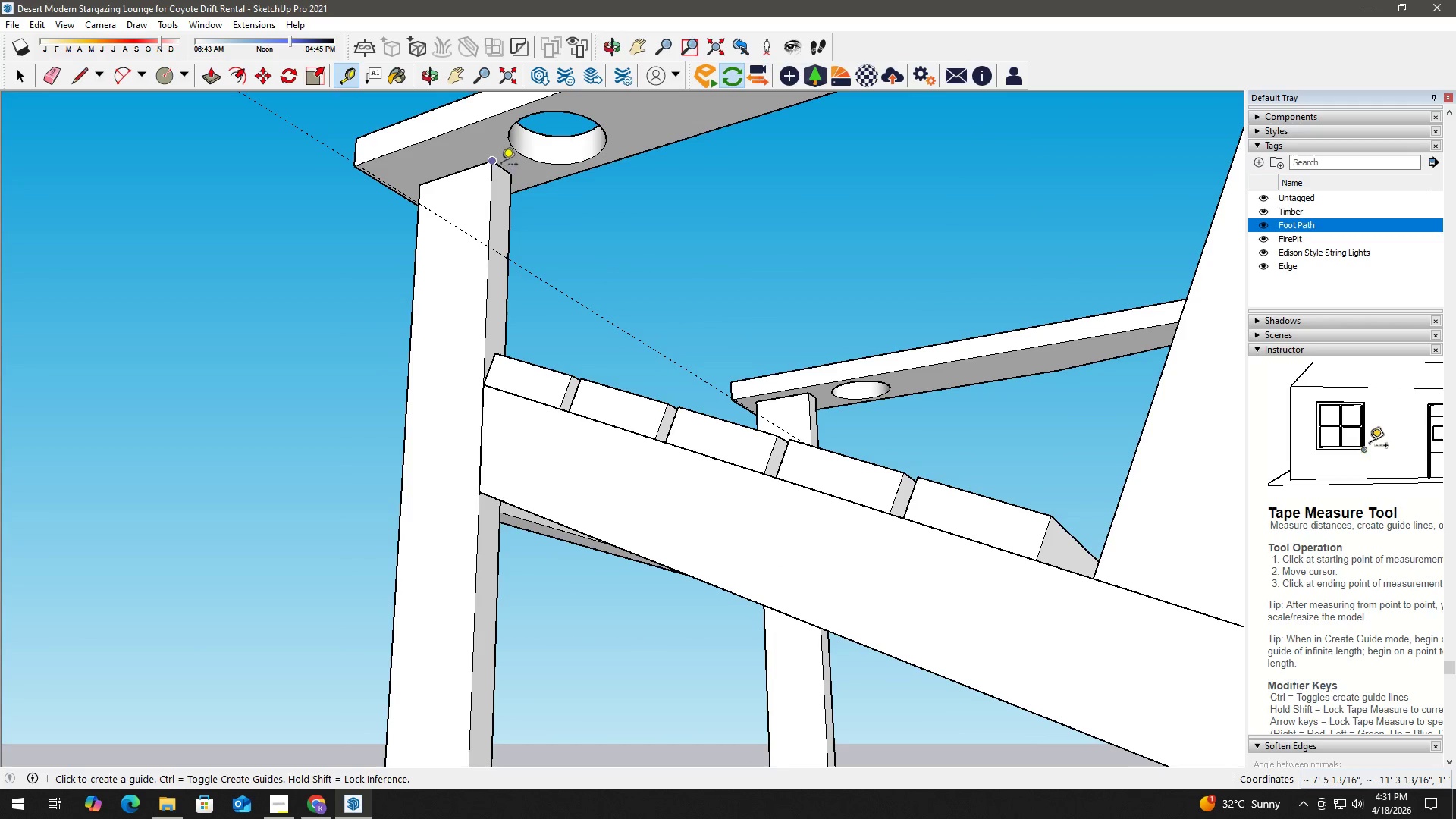 
scroll: coordinate [508, 167], scroll_direction: none, amount: 0.0
 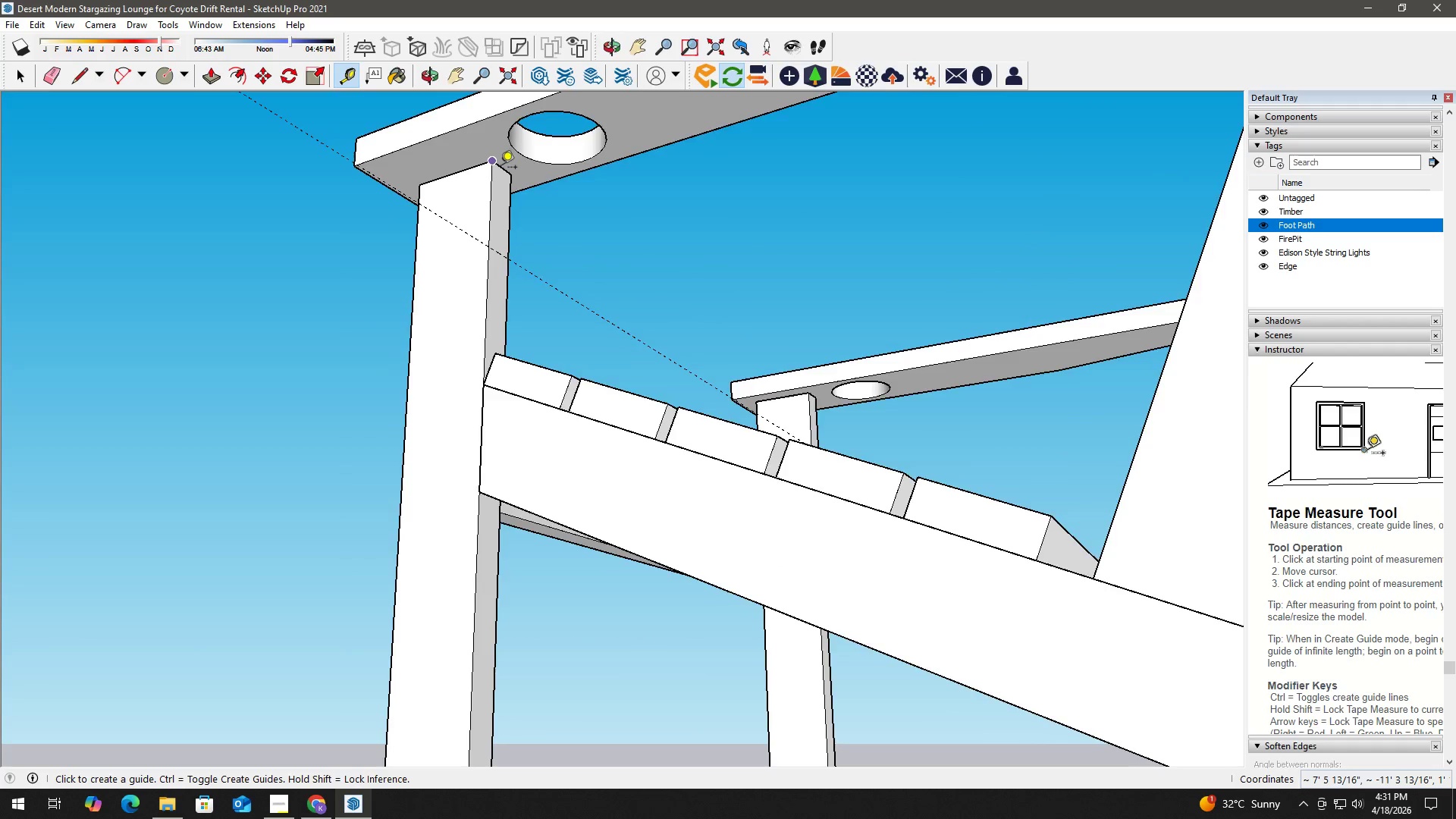 
left_click([504, 167])
 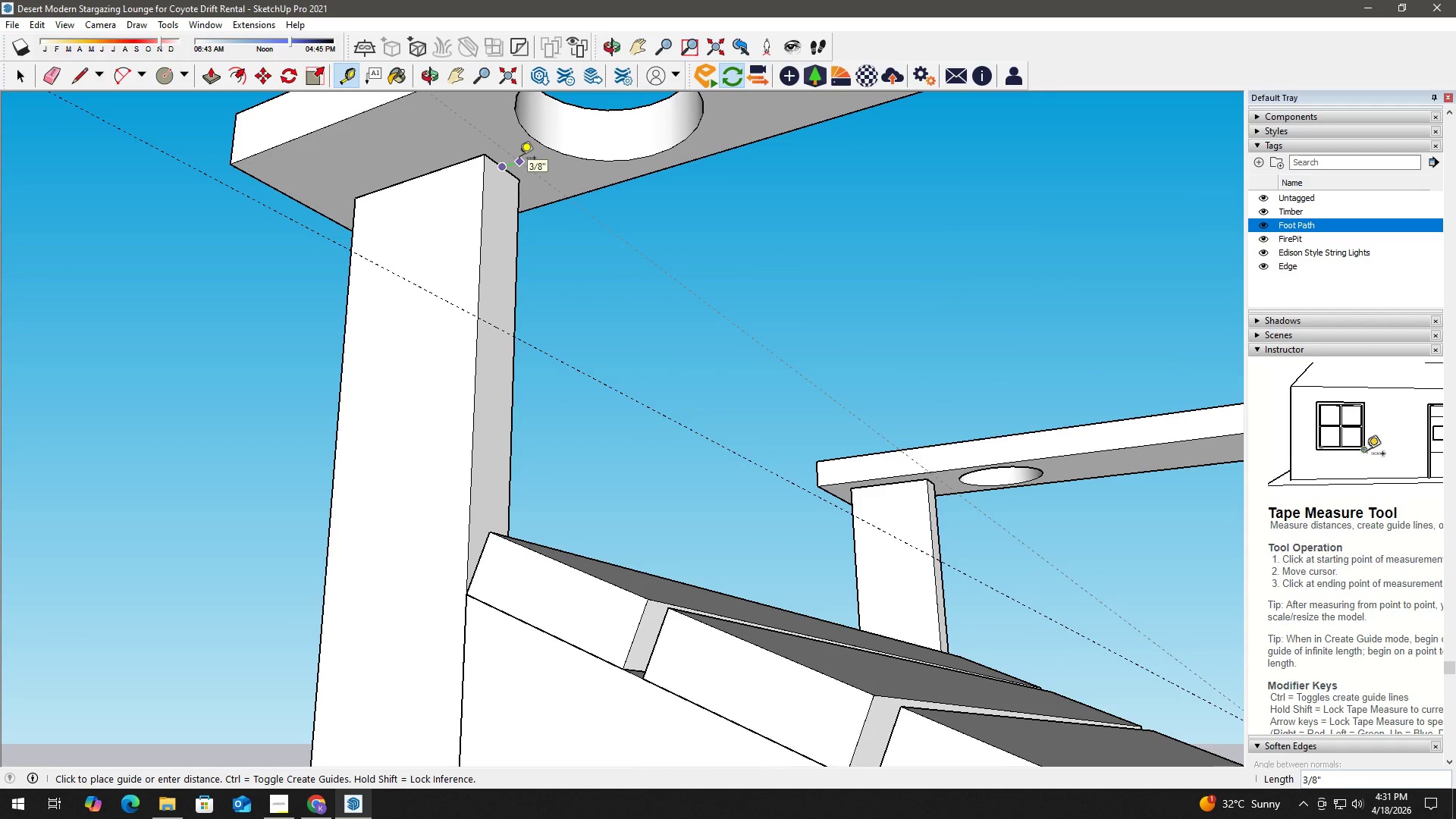 
scroll: coordinate [503, 168], scroll_direction: up, amount: 6.0
 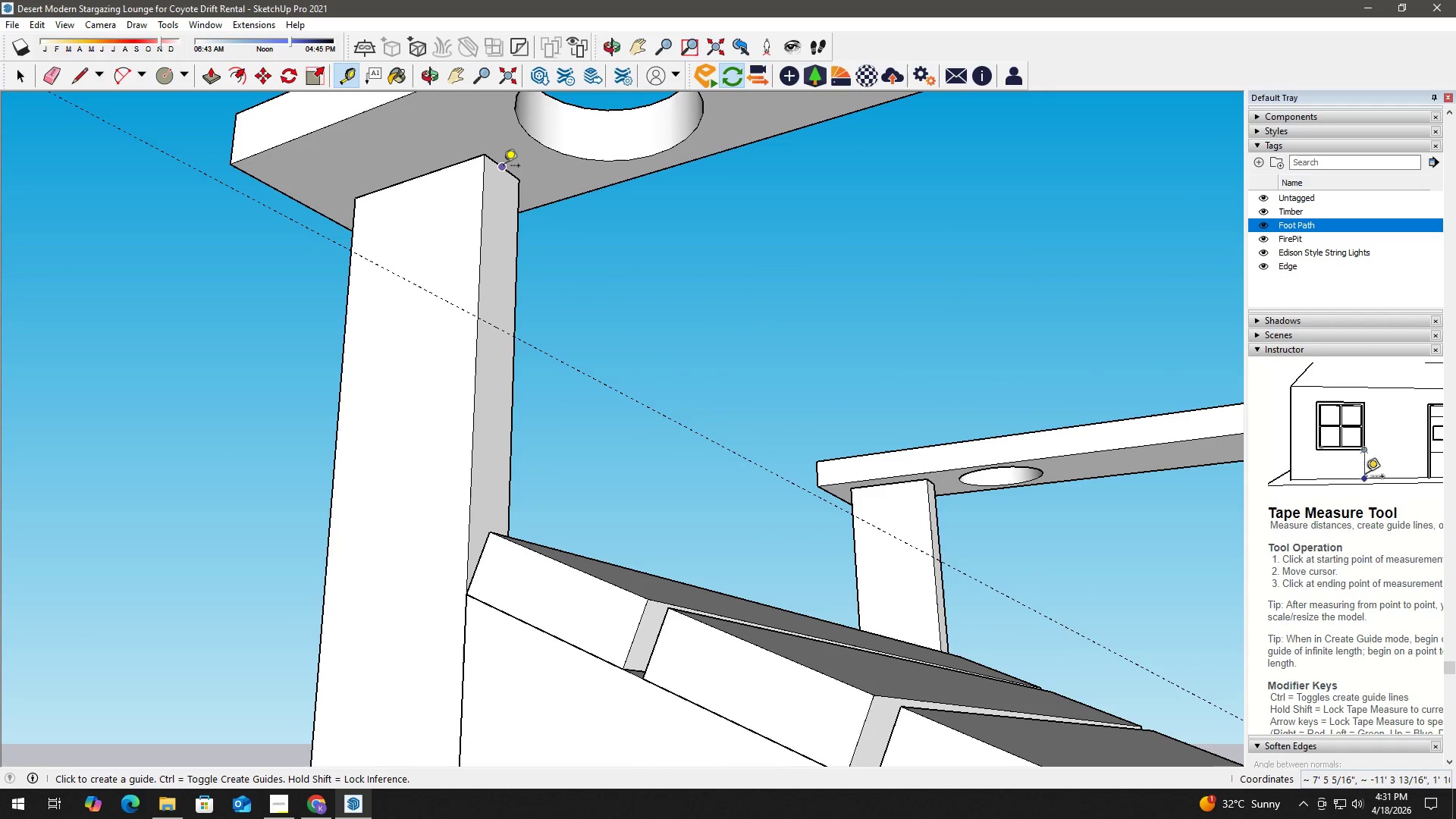 
key(Numpad1)
 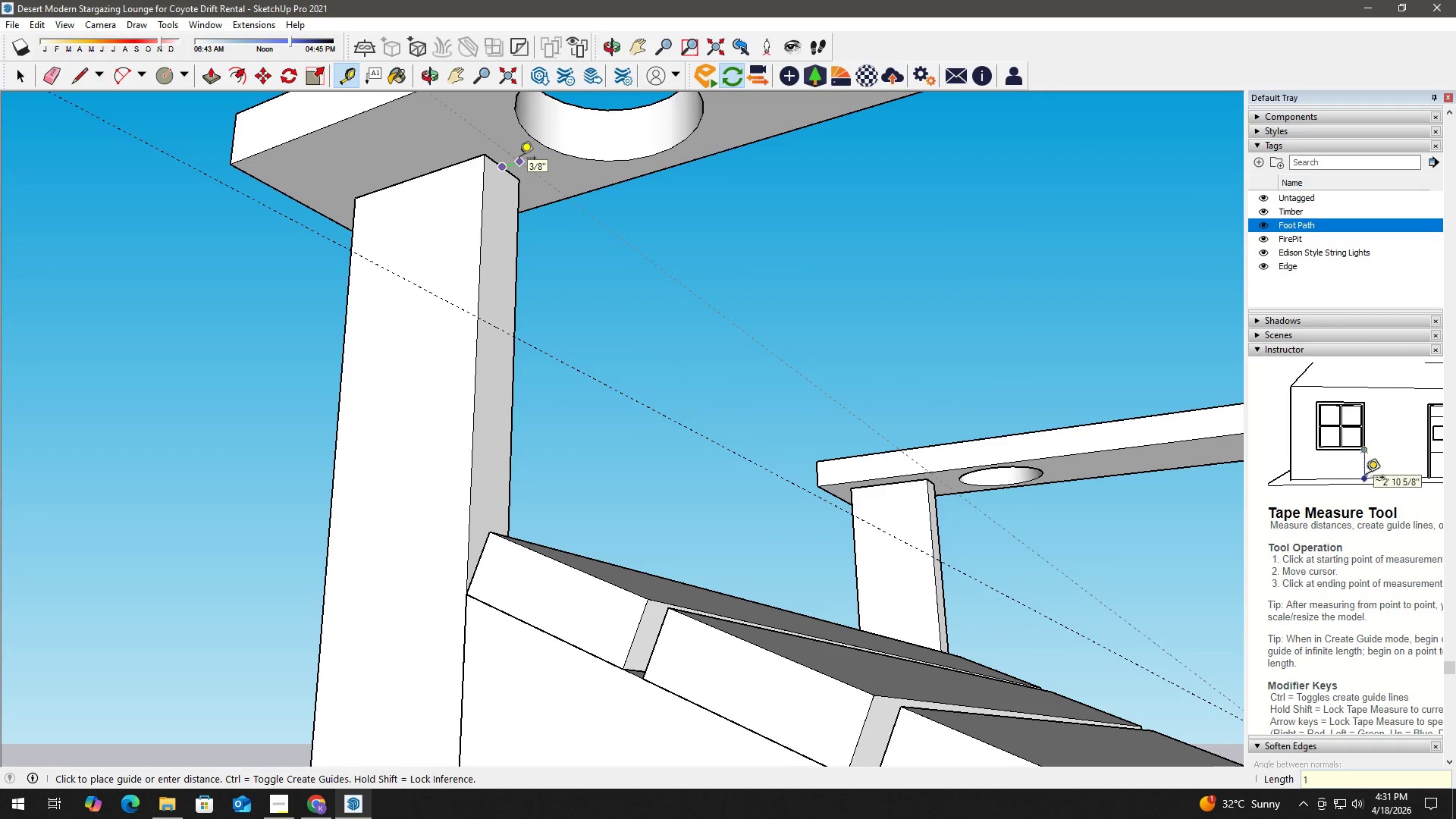 
key(NumpadEnter)
 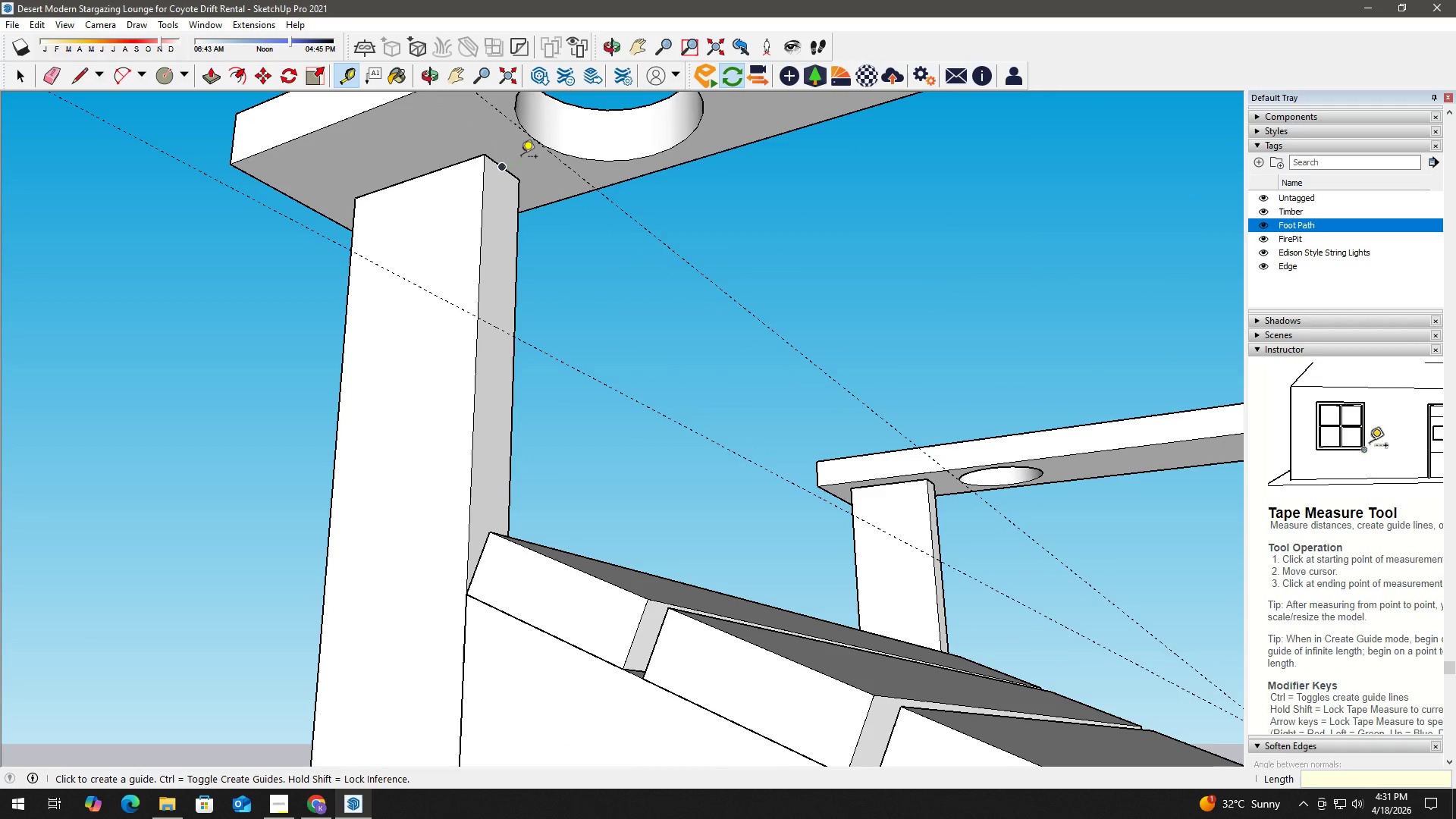 
key(Space)
 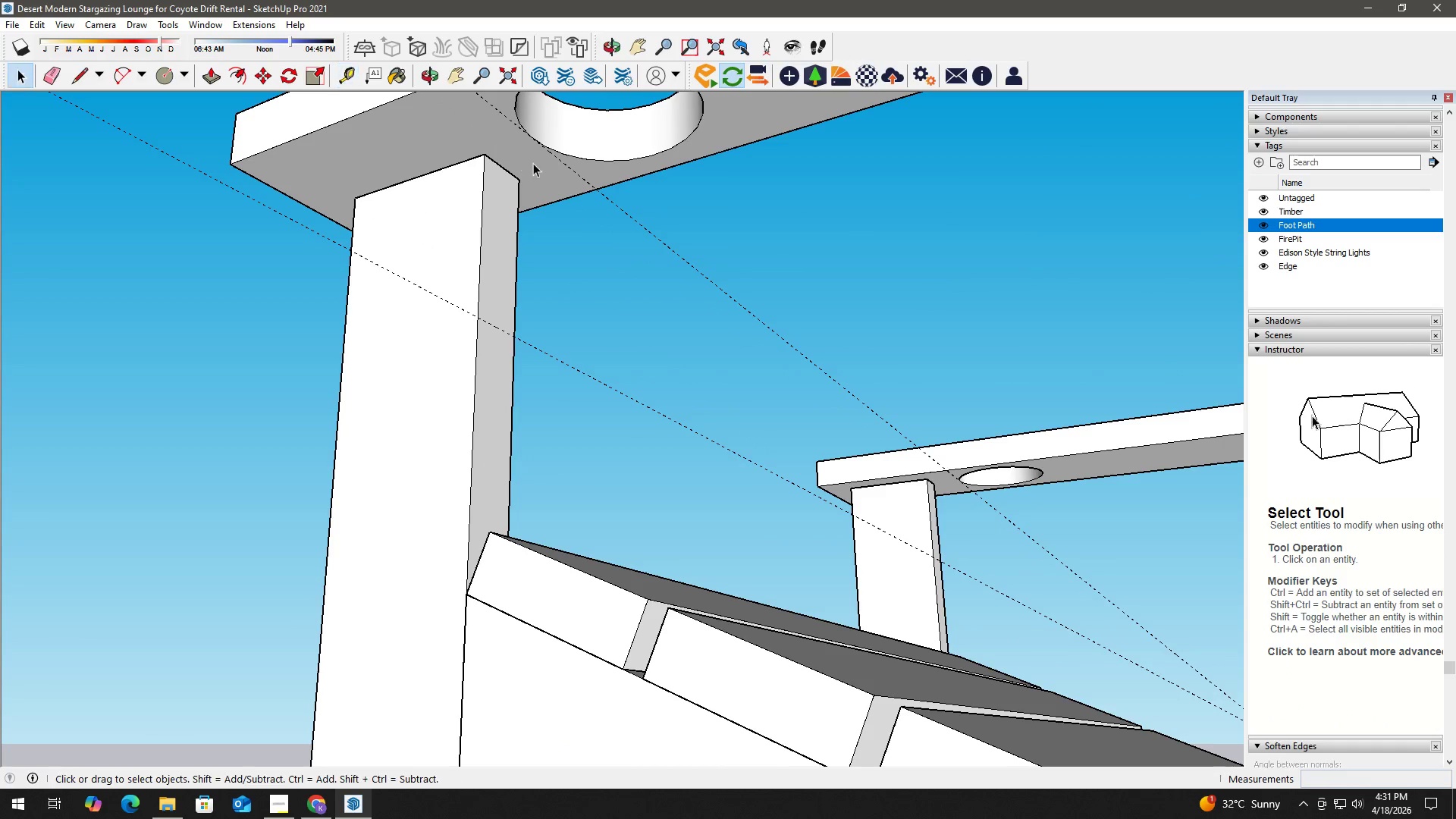 
key(H)
 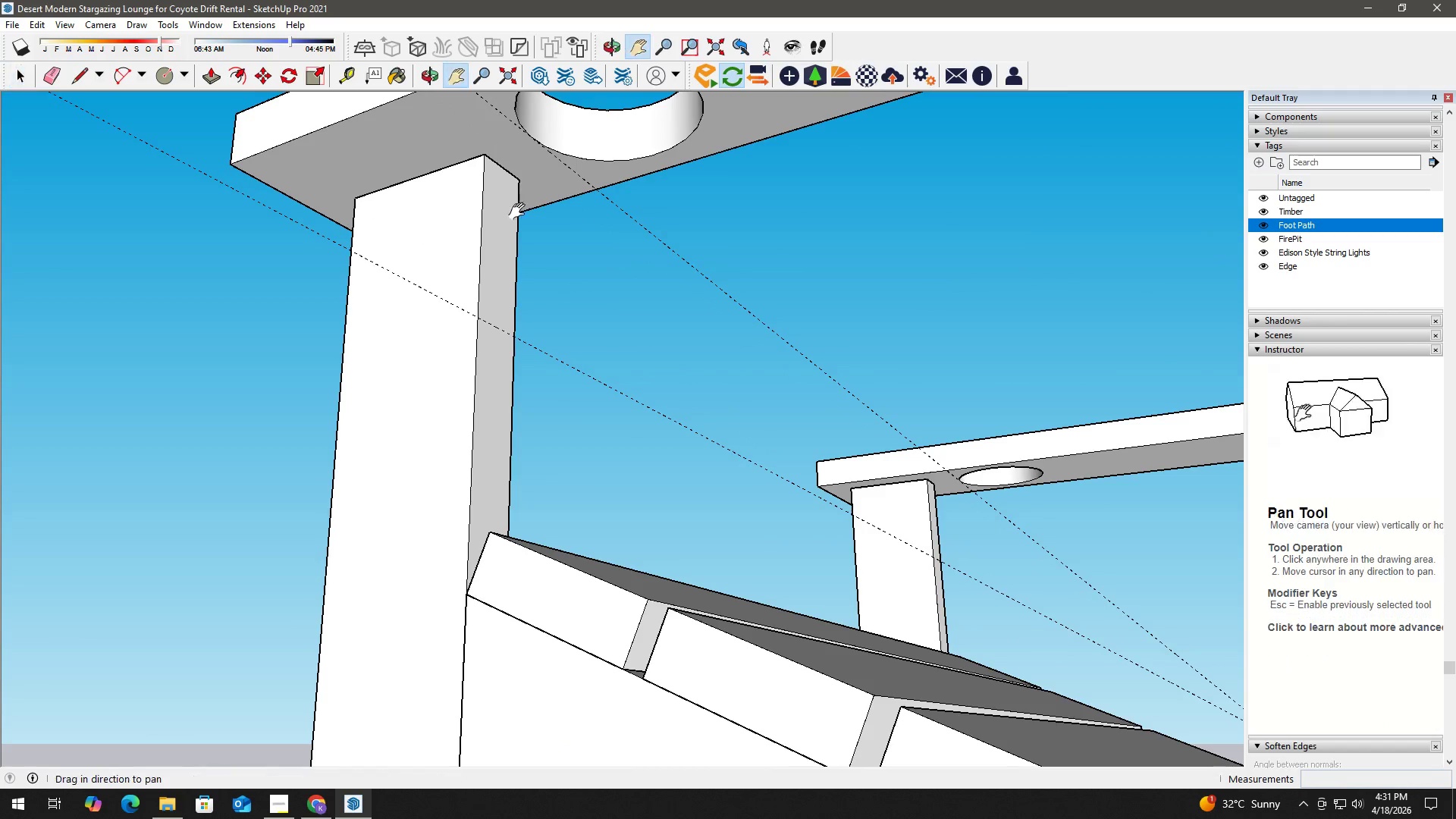 
left_click_drag(start_coordinate=[520, 213], to_coordinate=[524, 273])
 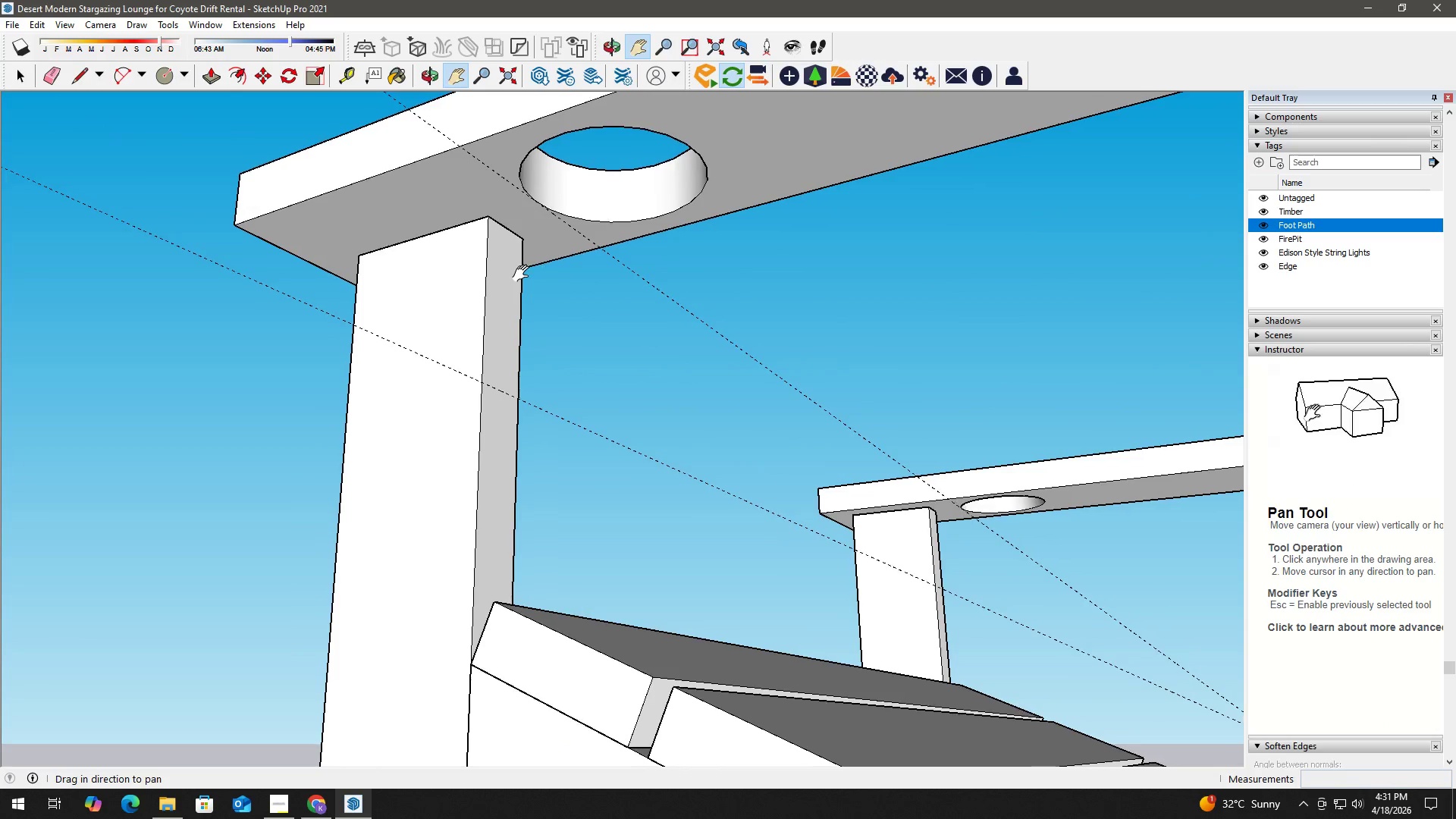 
key(Space)
 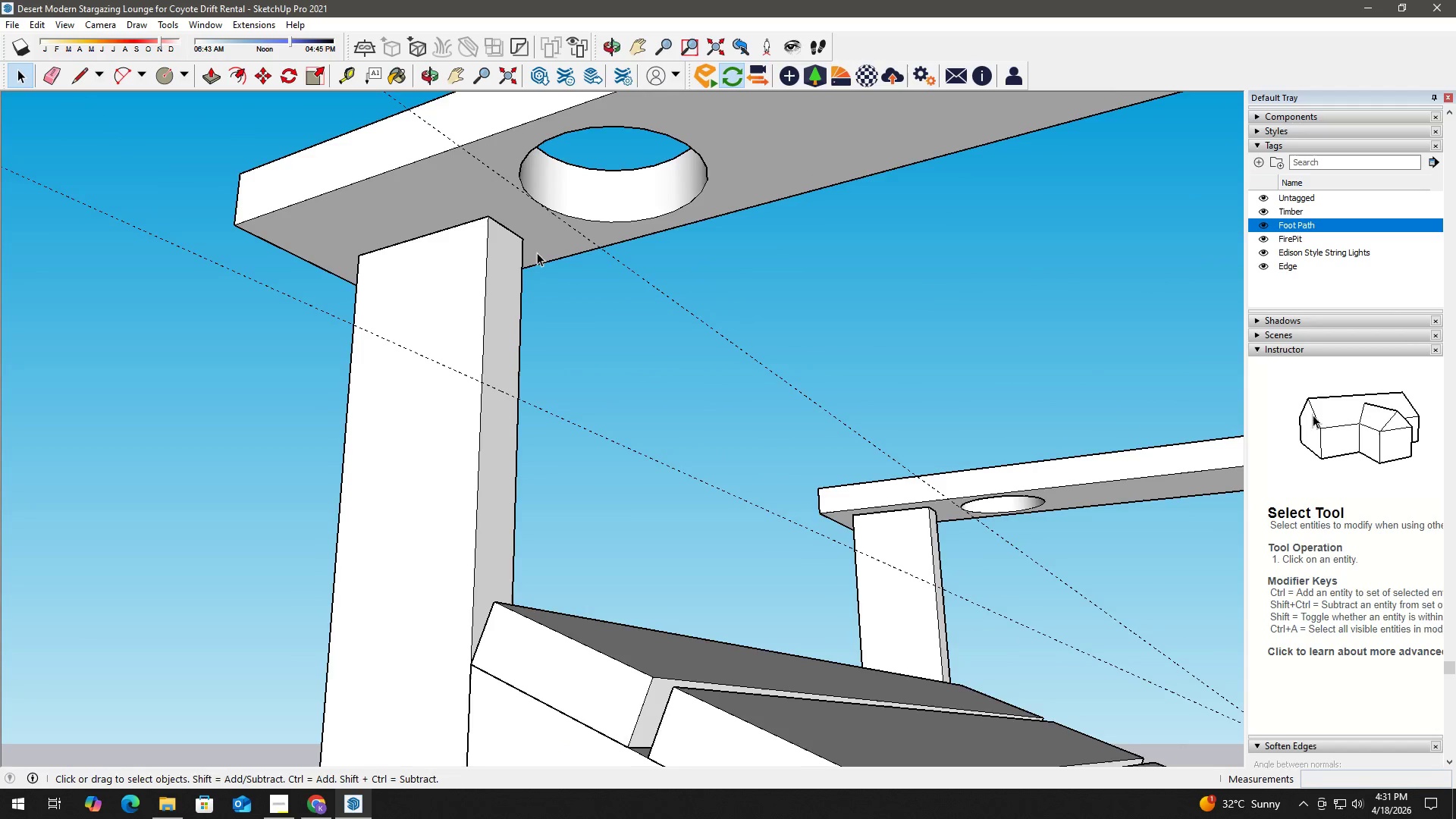 
key(E)
 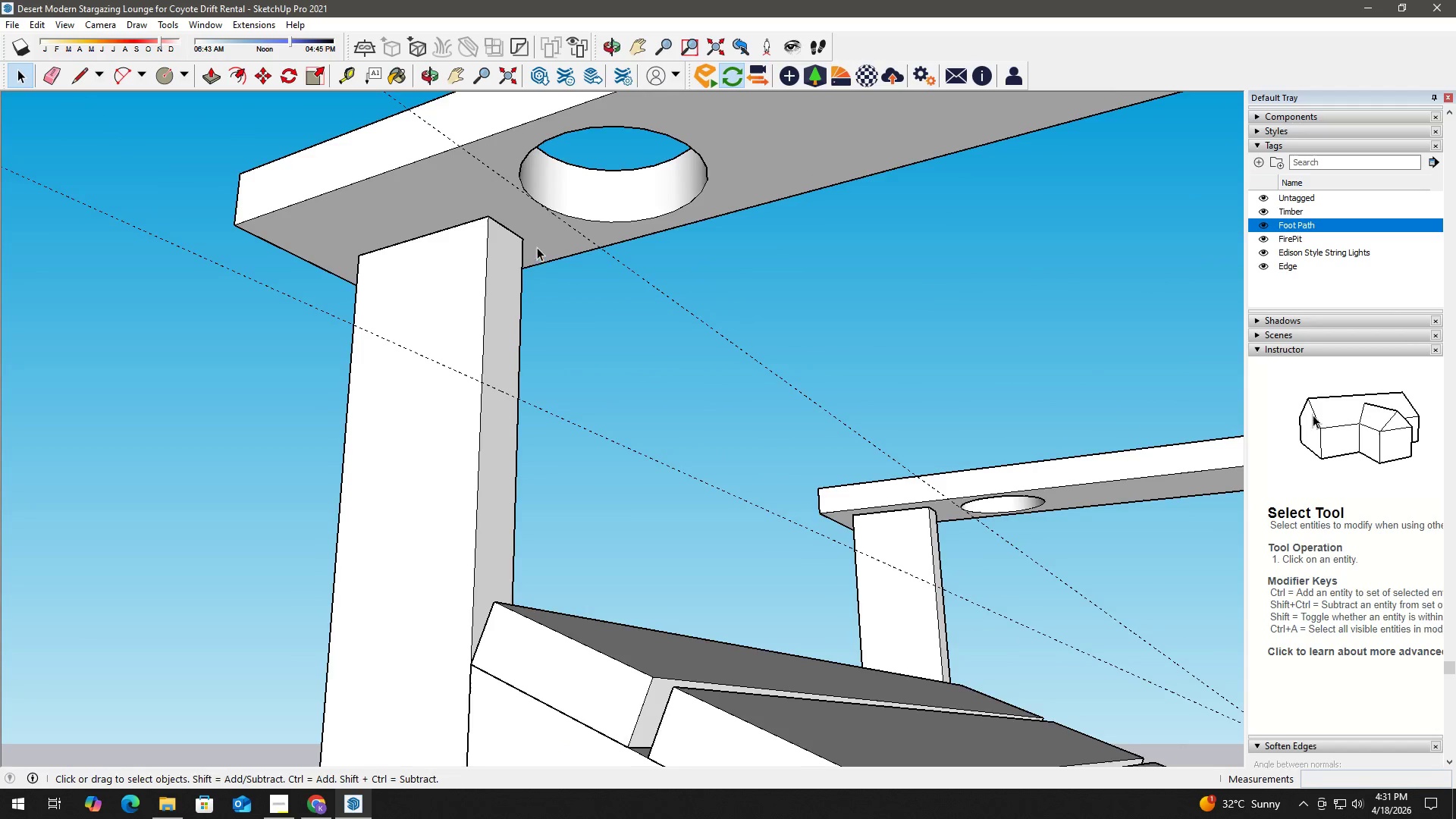 
scroll: coordinate [537, 242], scroll_direction: up, amount: 1.0
 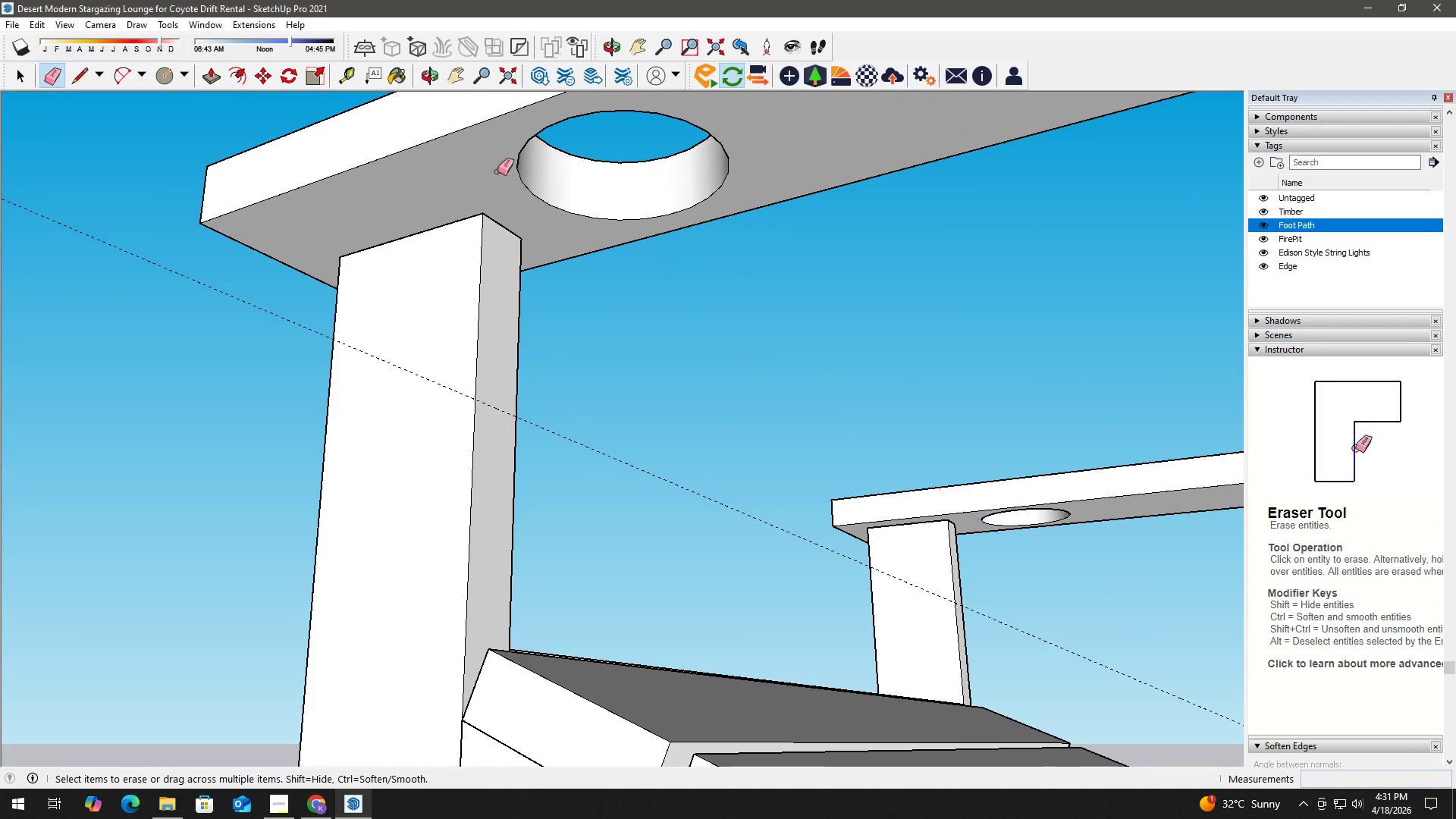 
key(Space)
 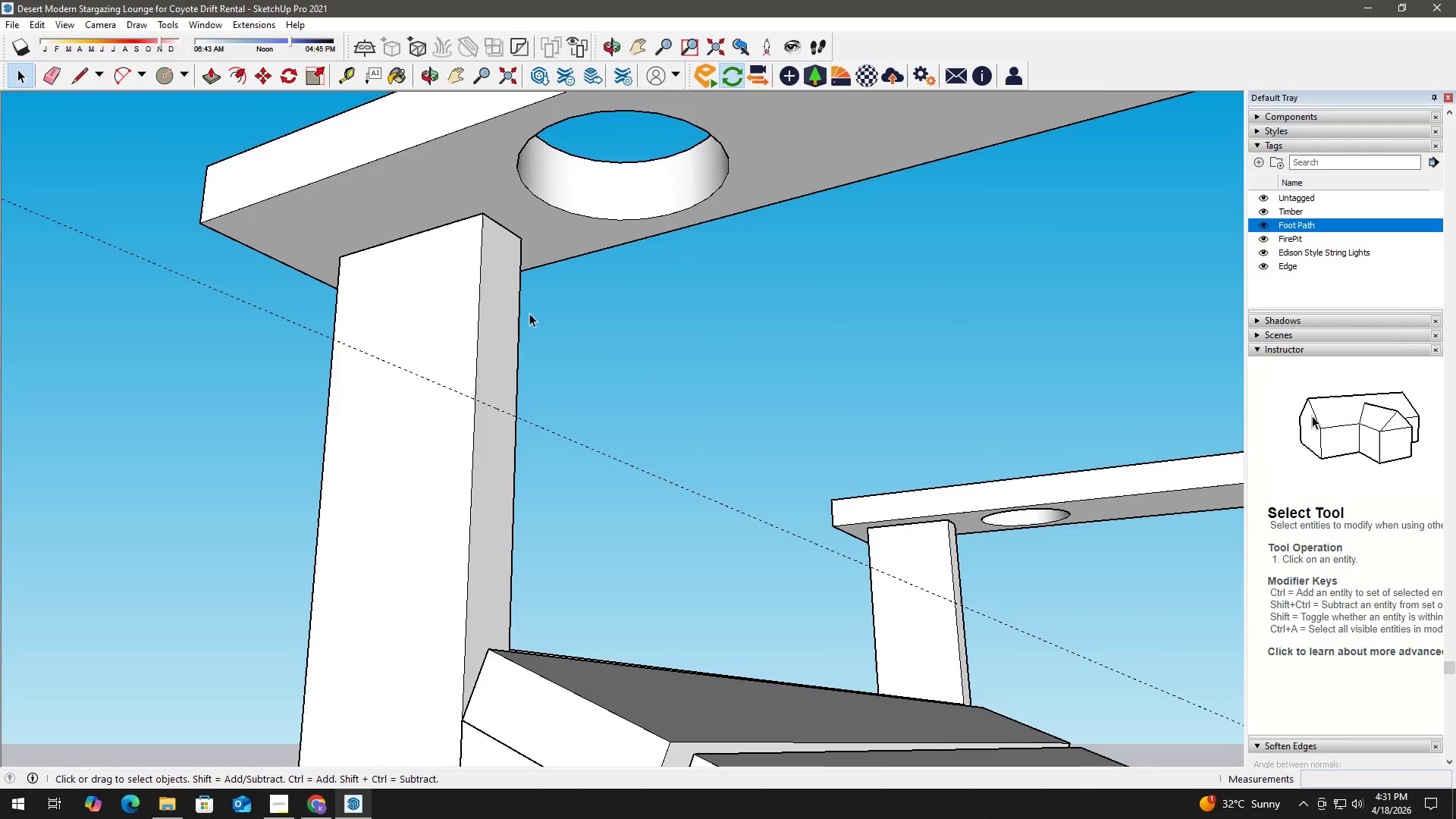 
scroll: coordinate [529, 314], scroll_direction: down, amount: 2.0
 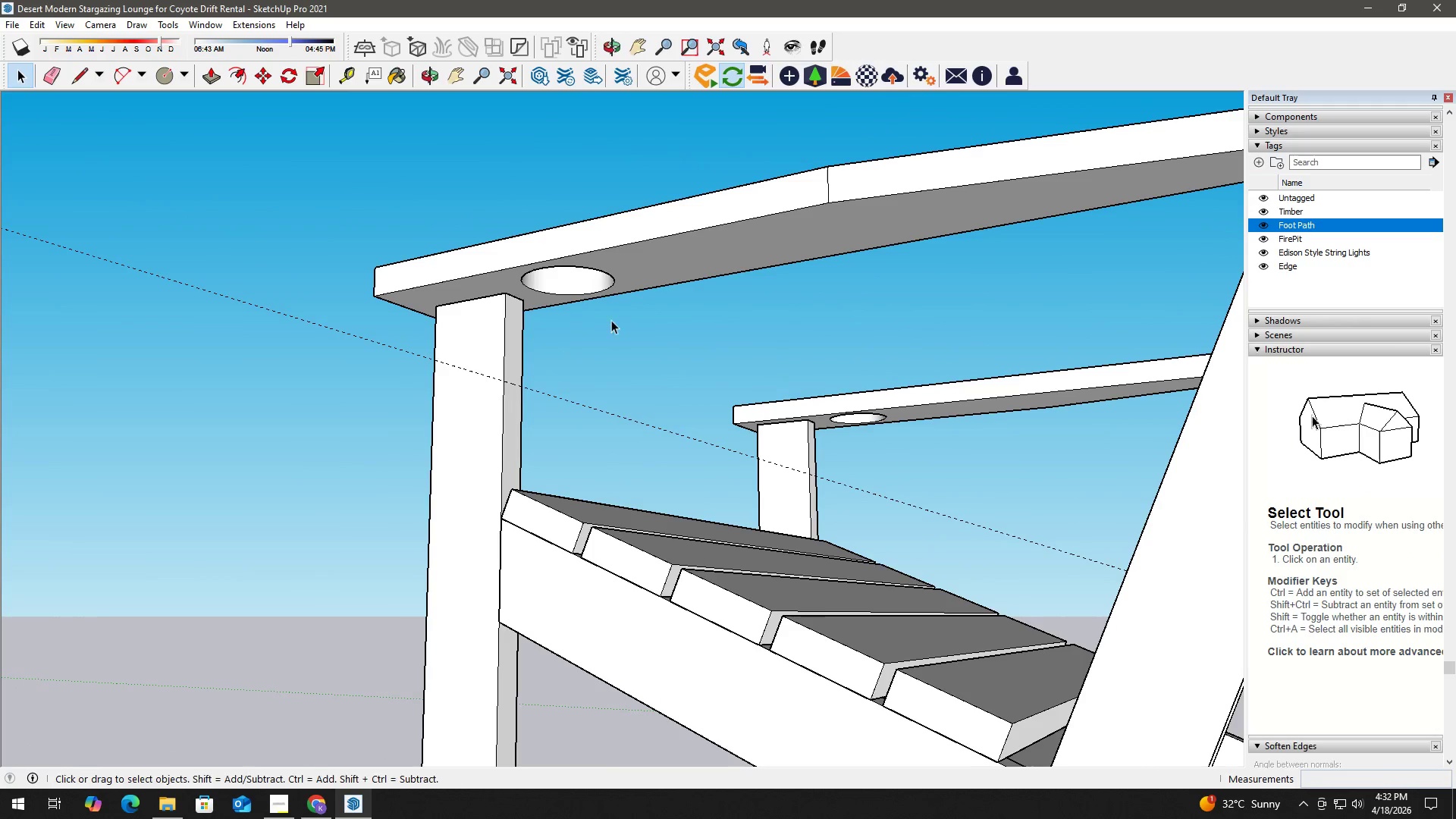 
scroll: coordinate [543, 361], scroll_direction: up, amount: 2.0
 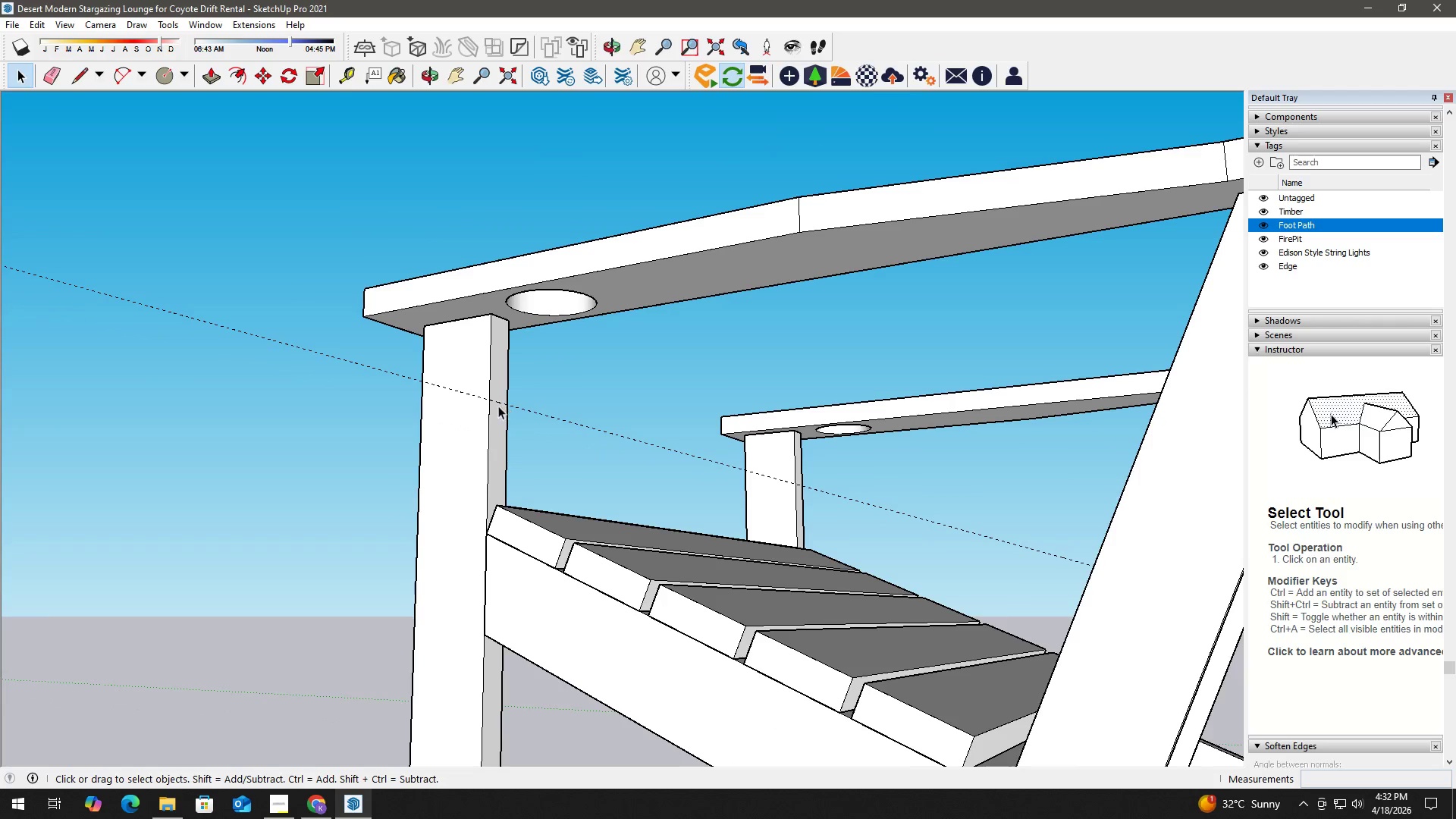 
key(T)
 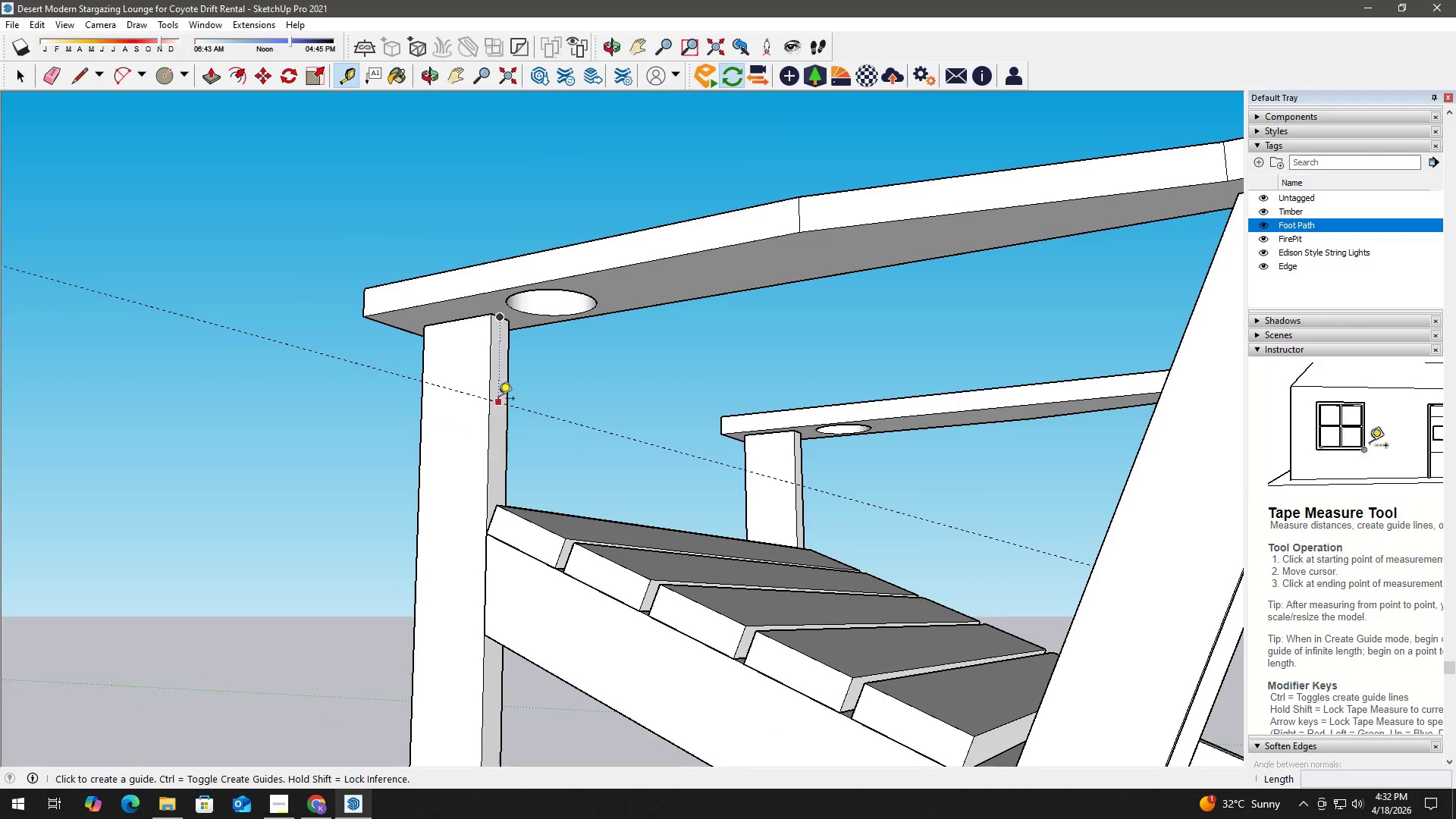 
left_click([498, 400])
 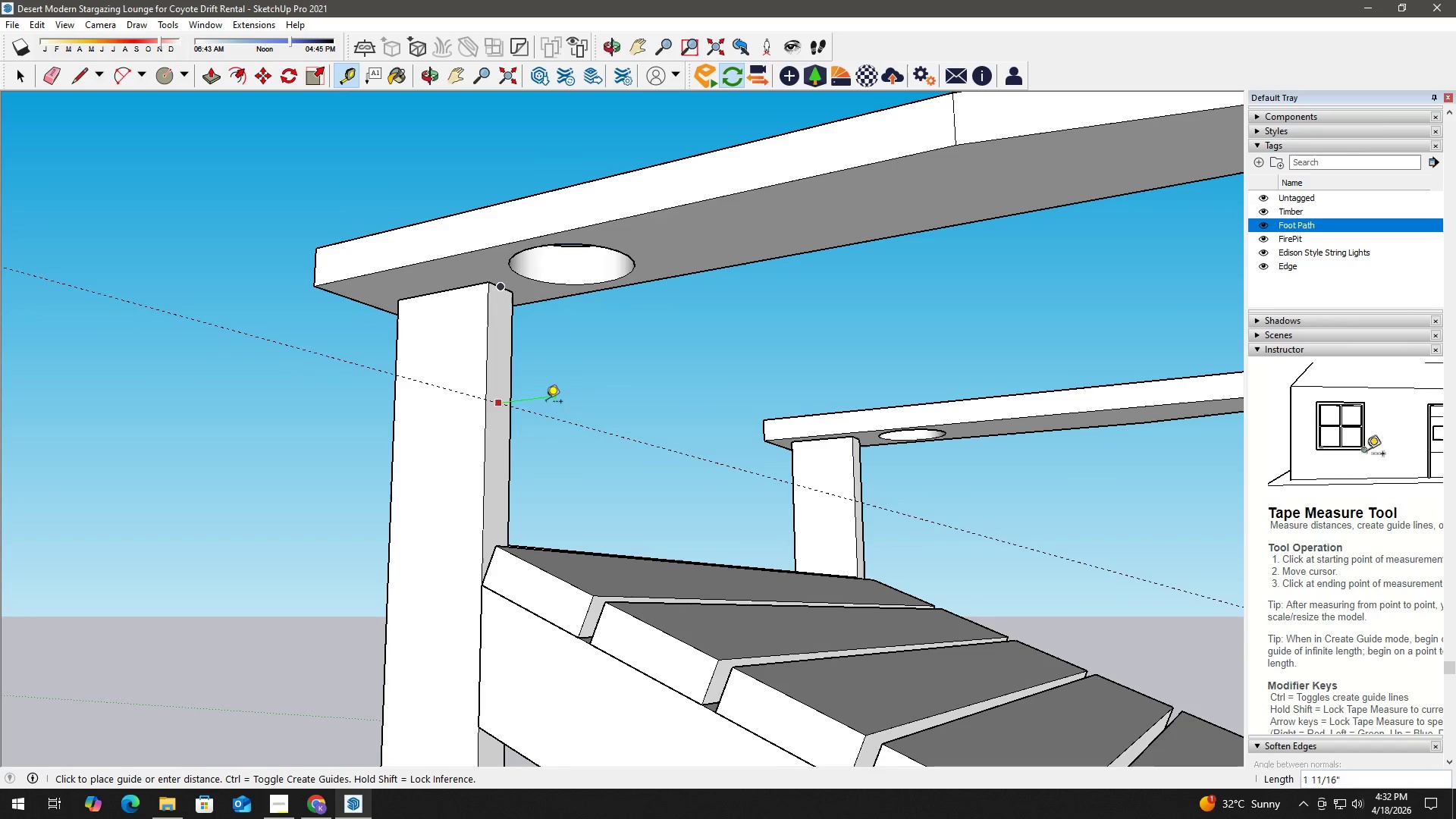 
scroll: coordinate [499, 400], scroll_direction: up, amount: 3.0
 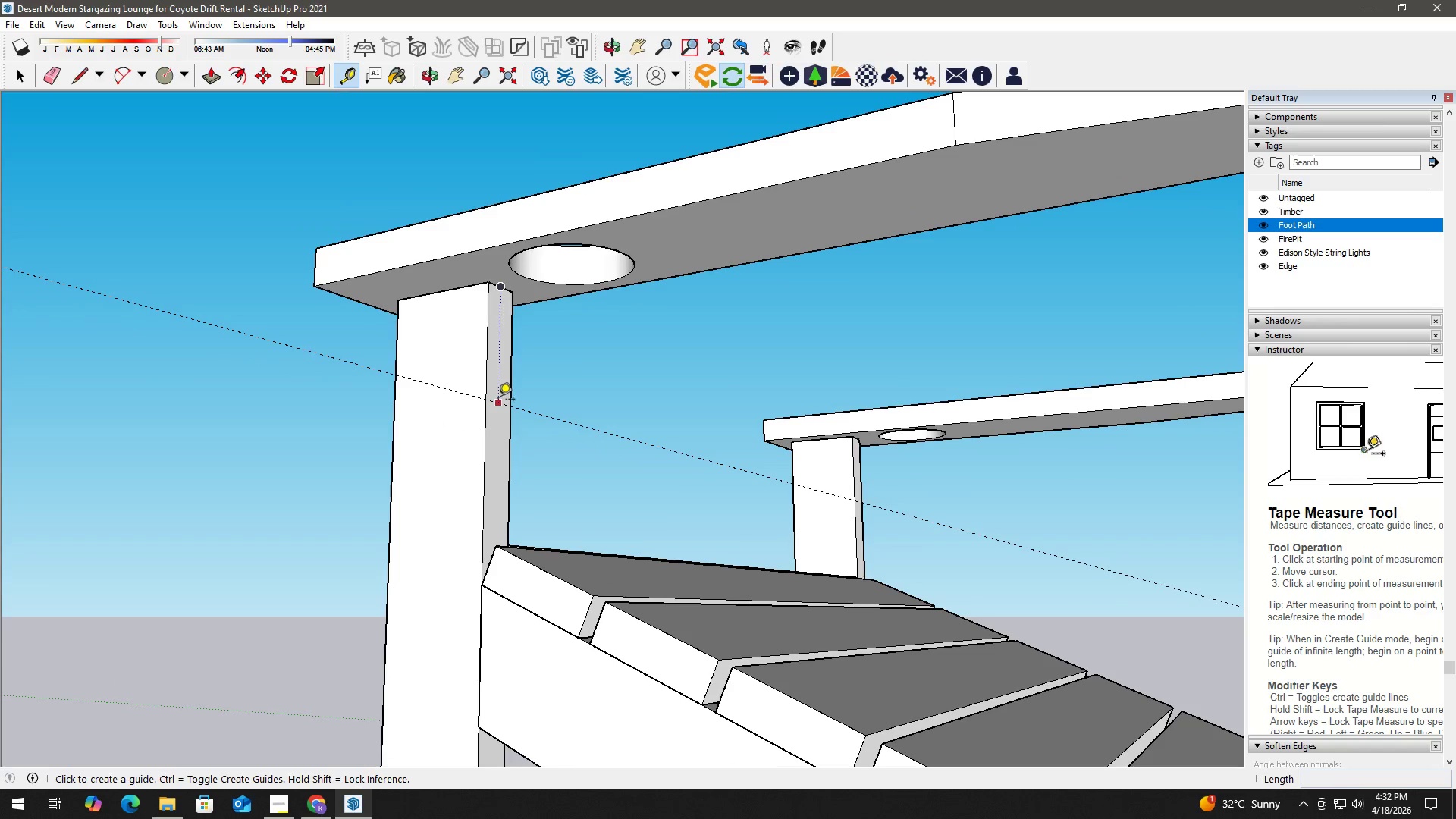 
key(Space)
 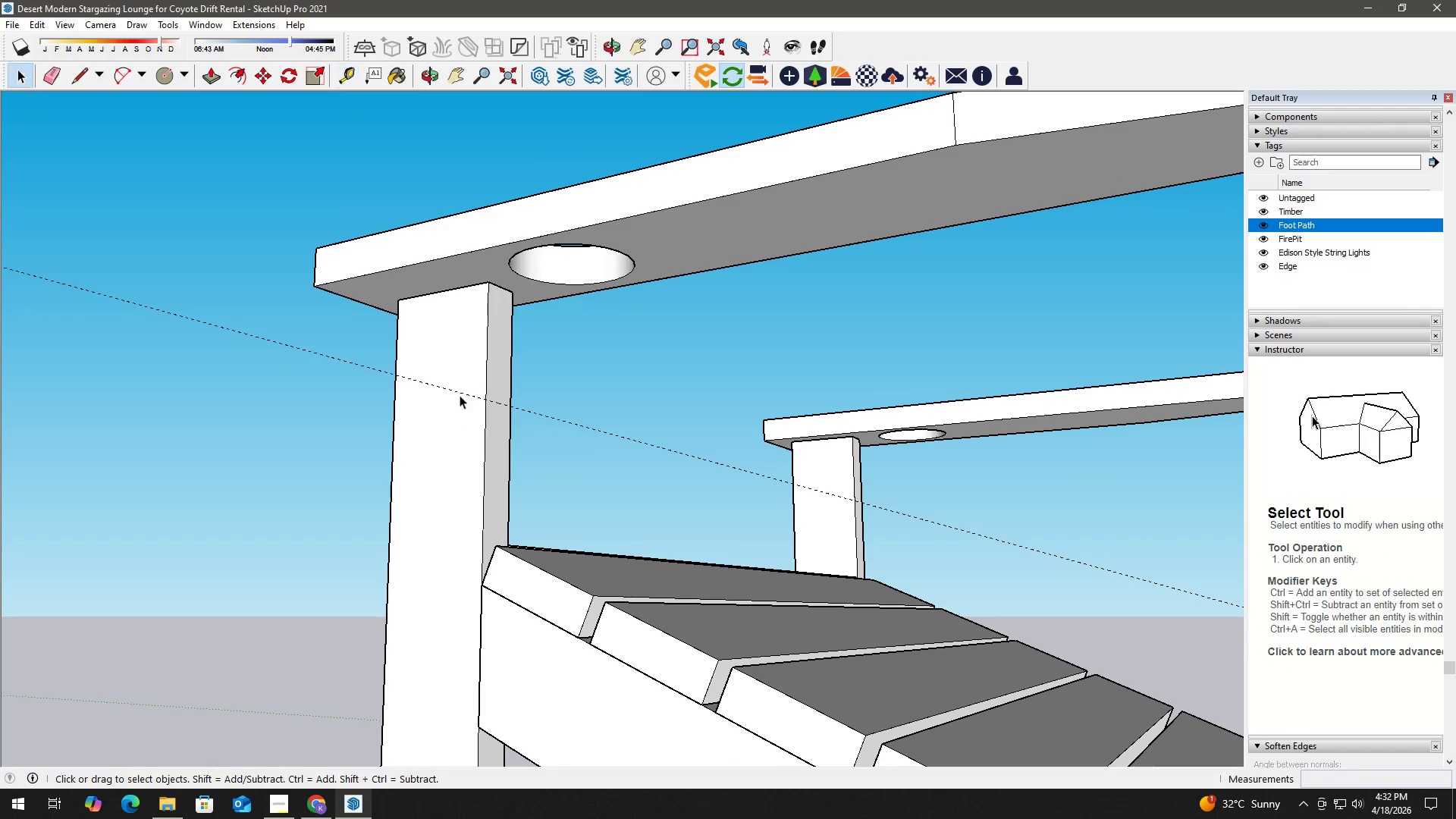 
key(T)
 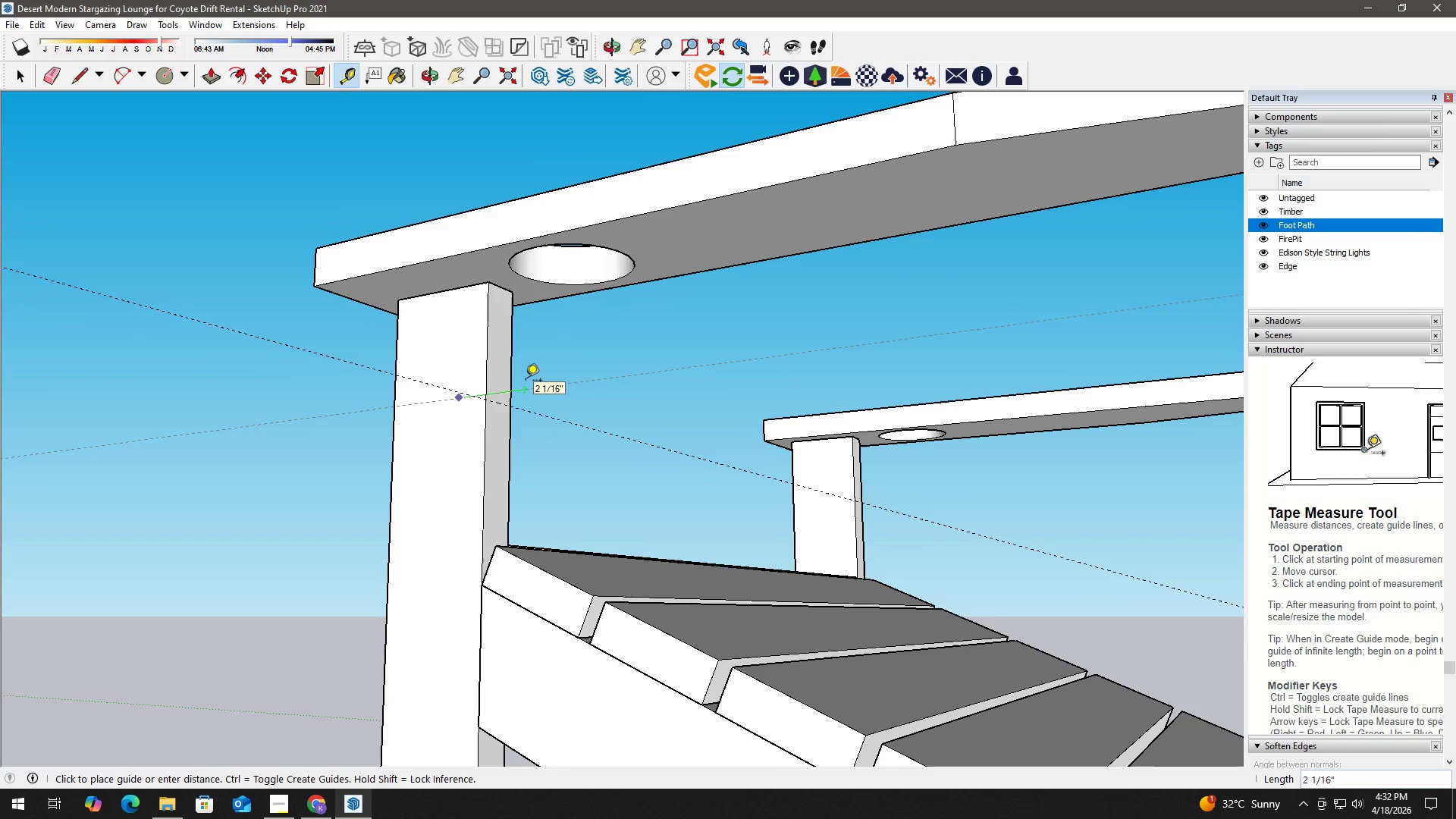 
key(Space)
 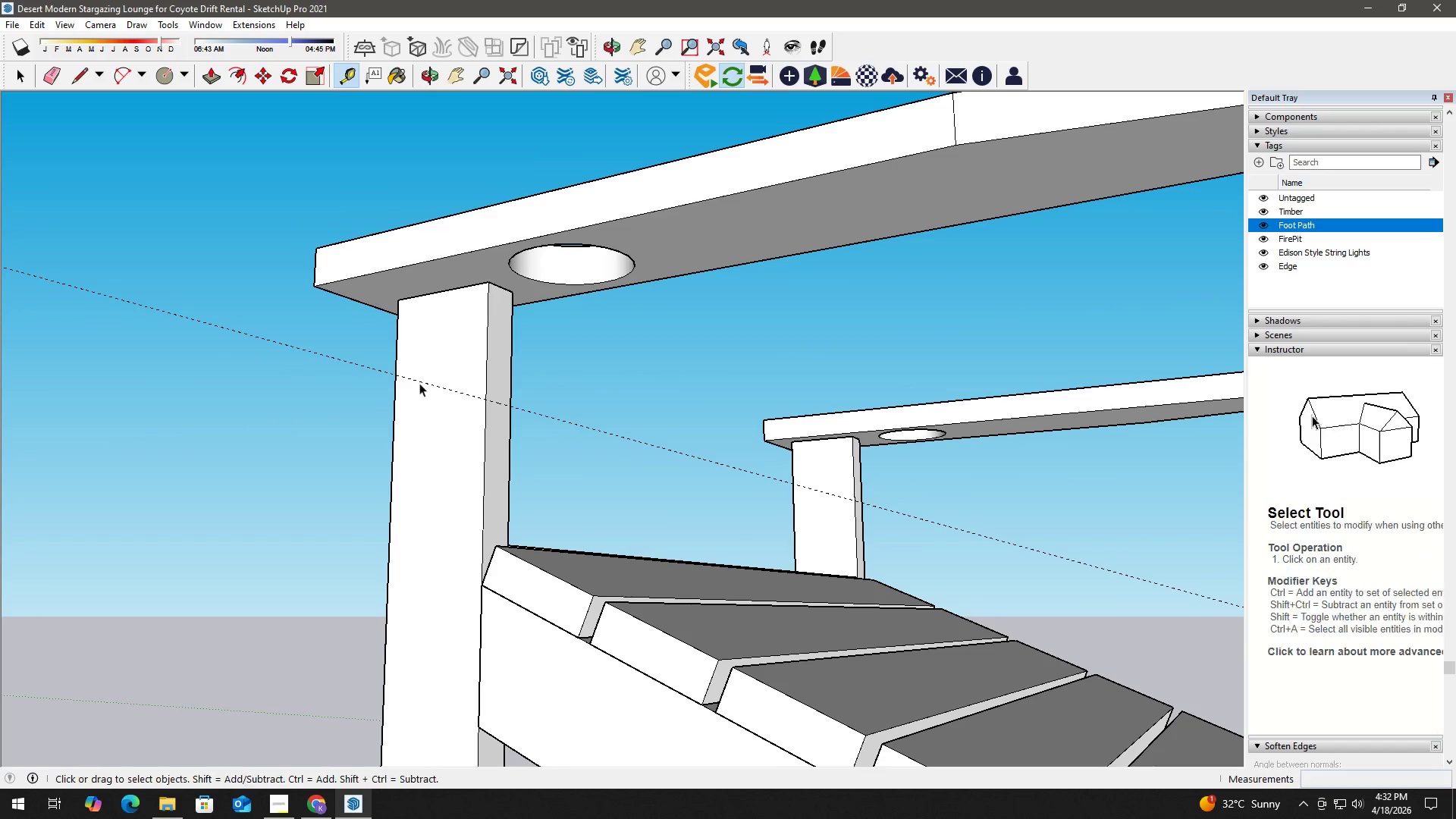 
key(T)
 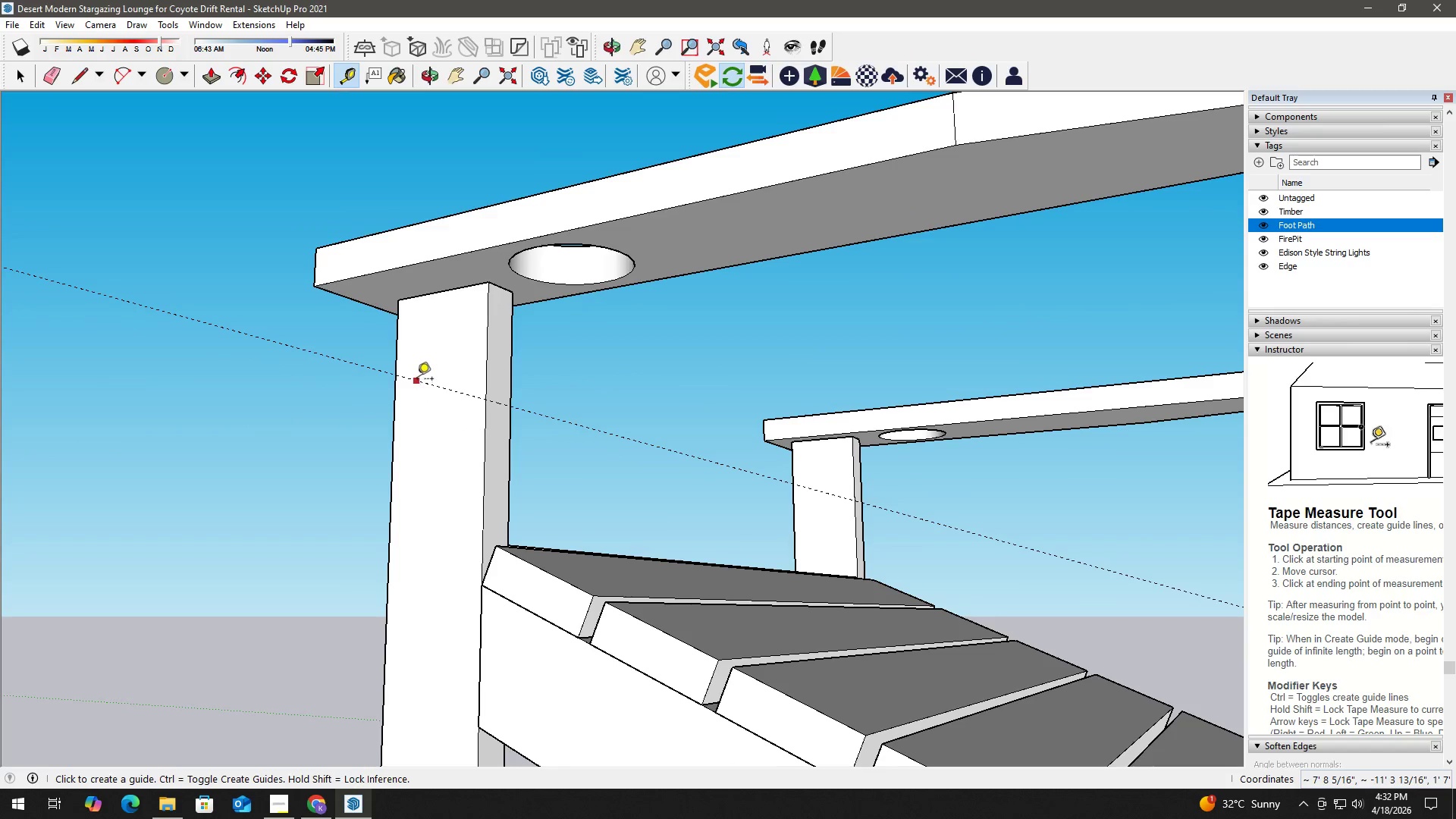 
left_click([417, 380])
 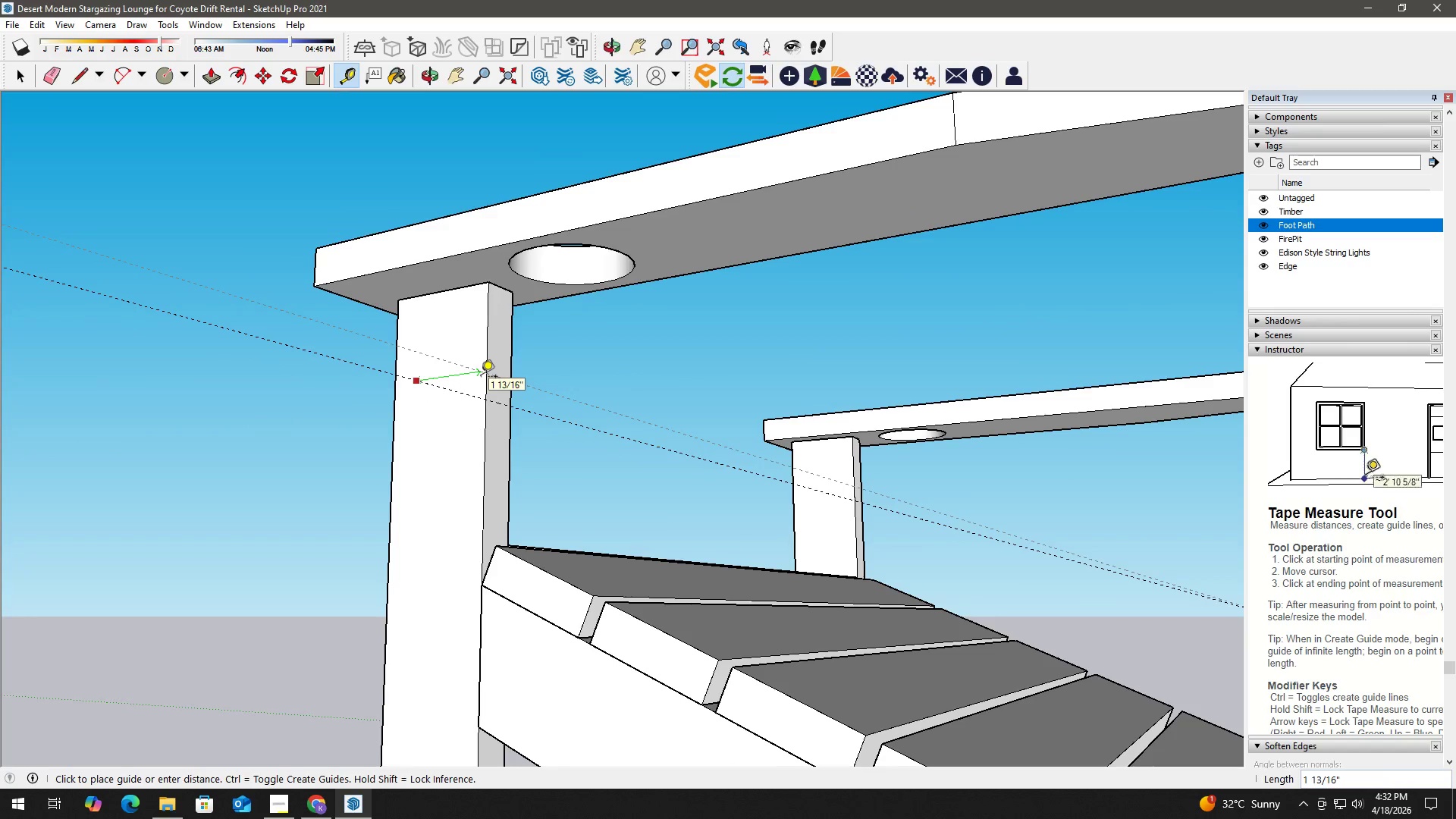 
key(Numpad5)
 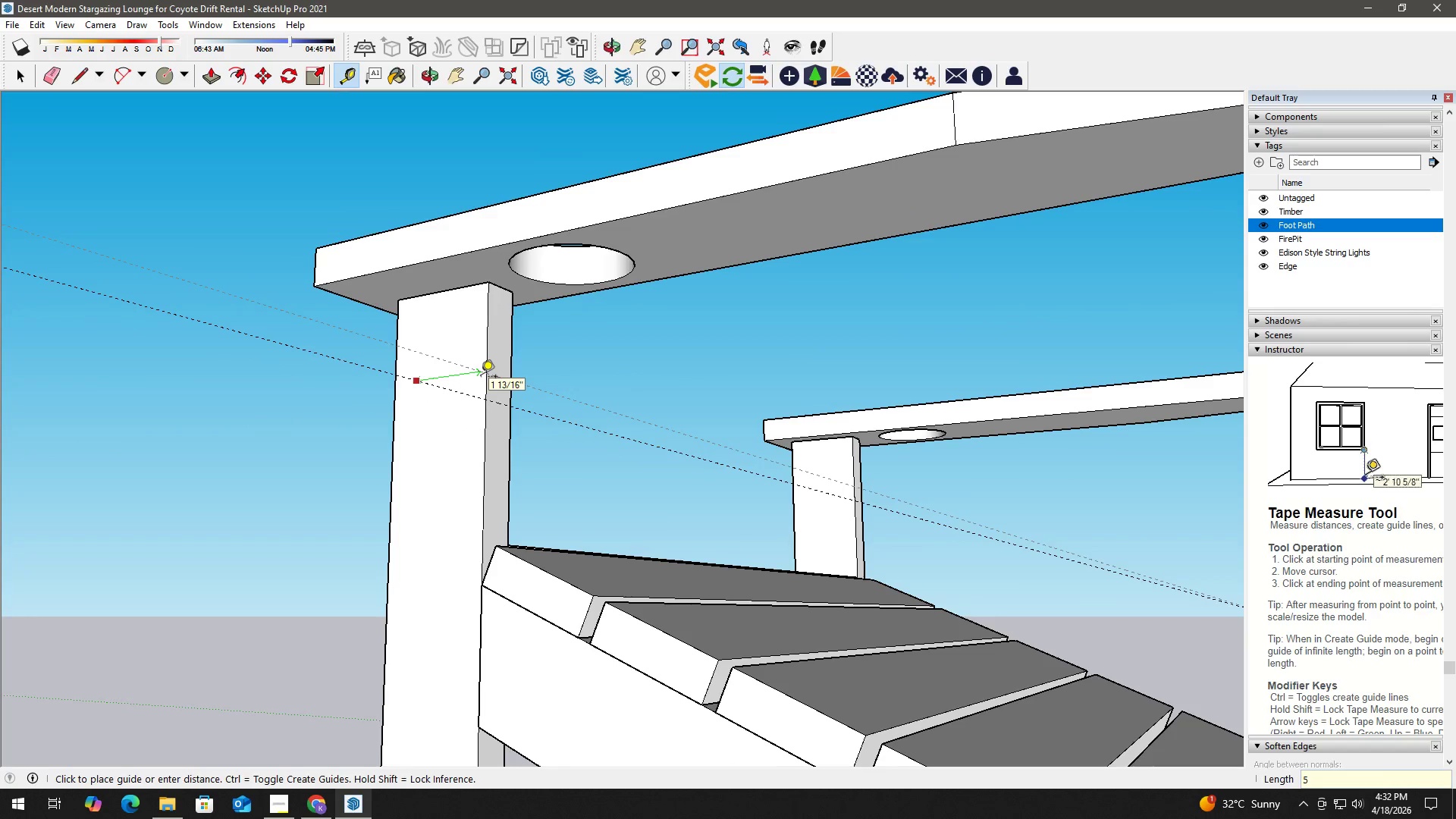 
key(NumpadEnter)
 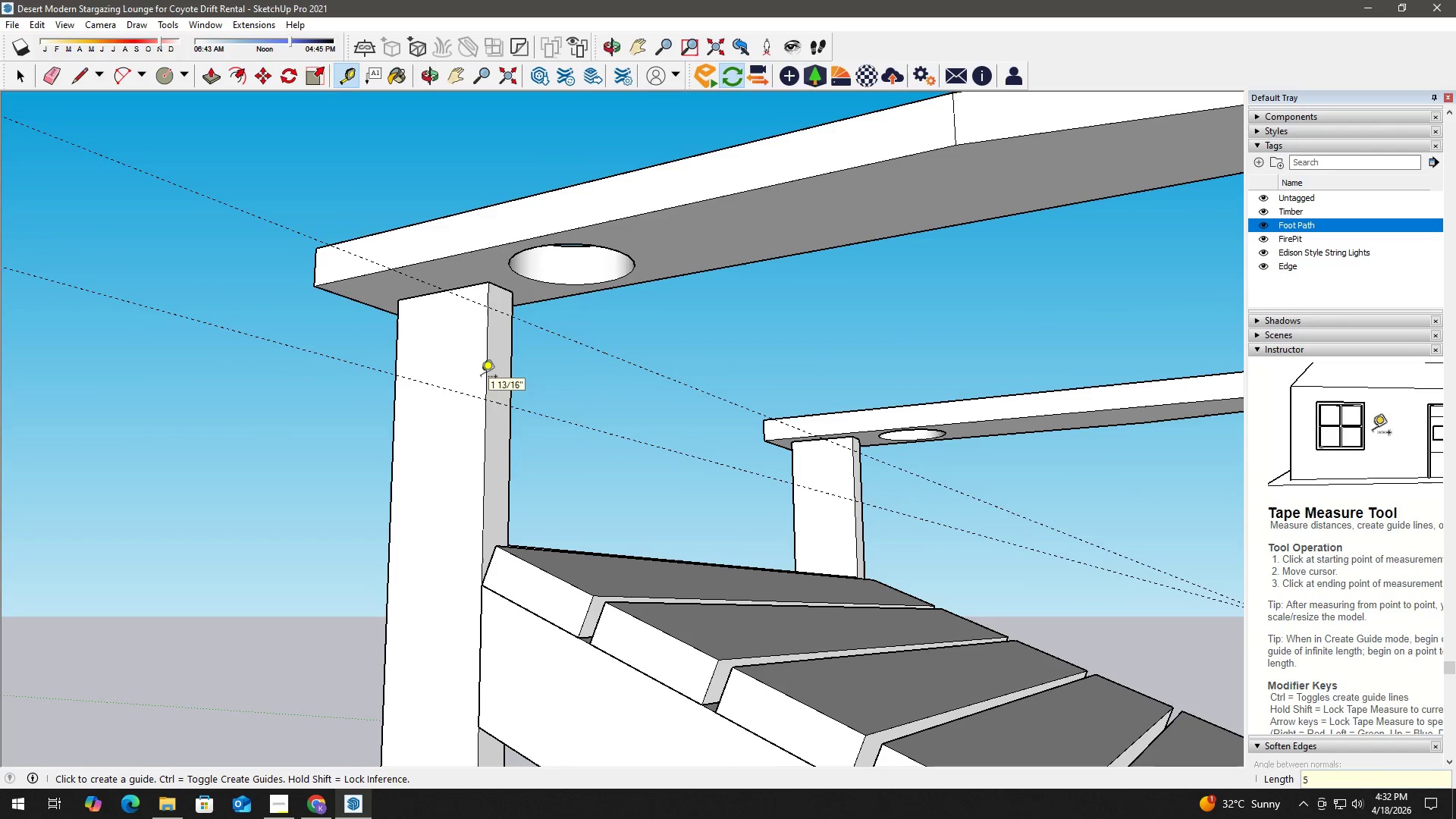 
key(Space)
 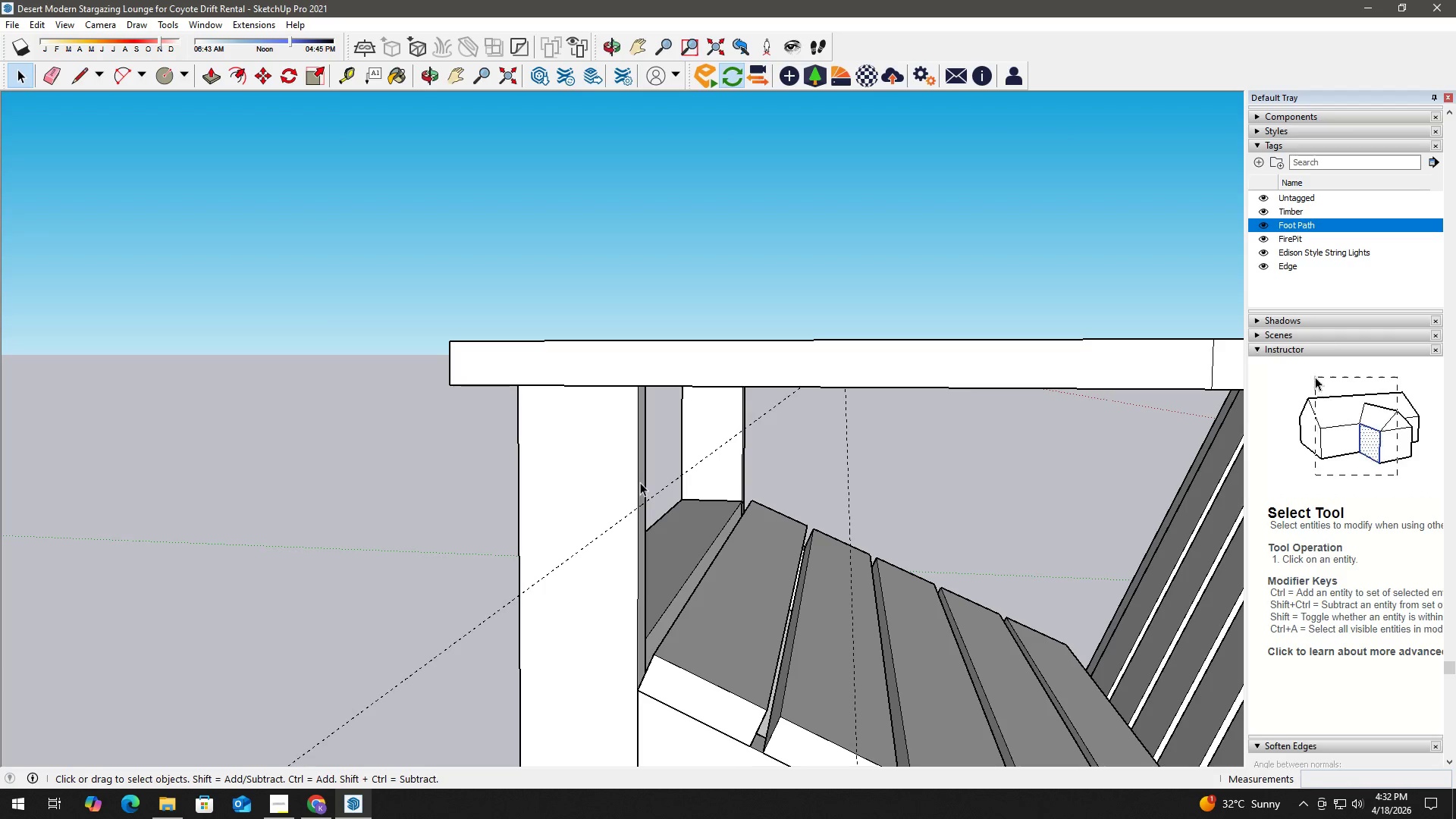 
wait(22.8)
 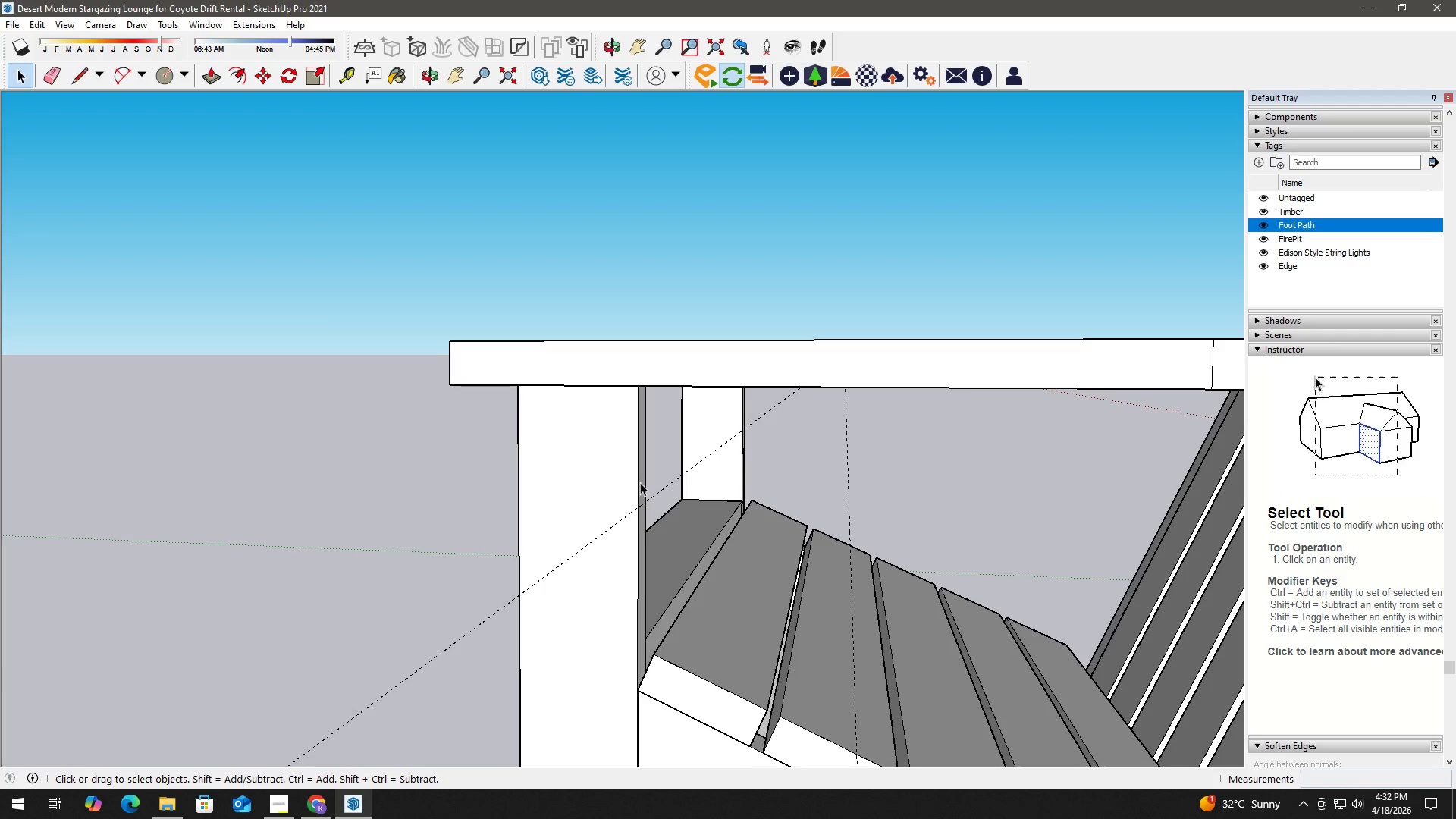 
scroll: coordinate [588, 388], scroll_direction: up, amount: 1.0
 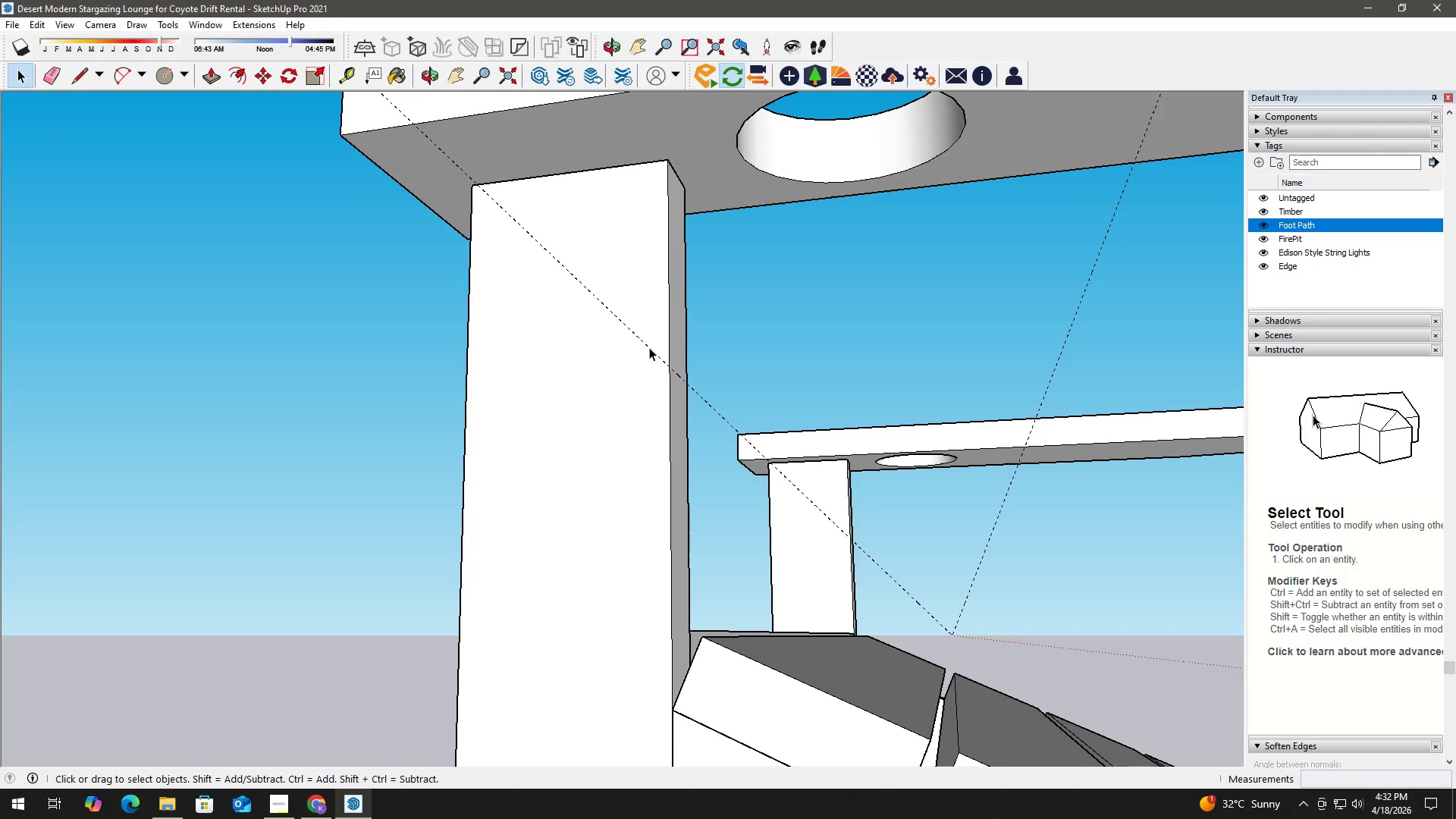 
type(ht)
 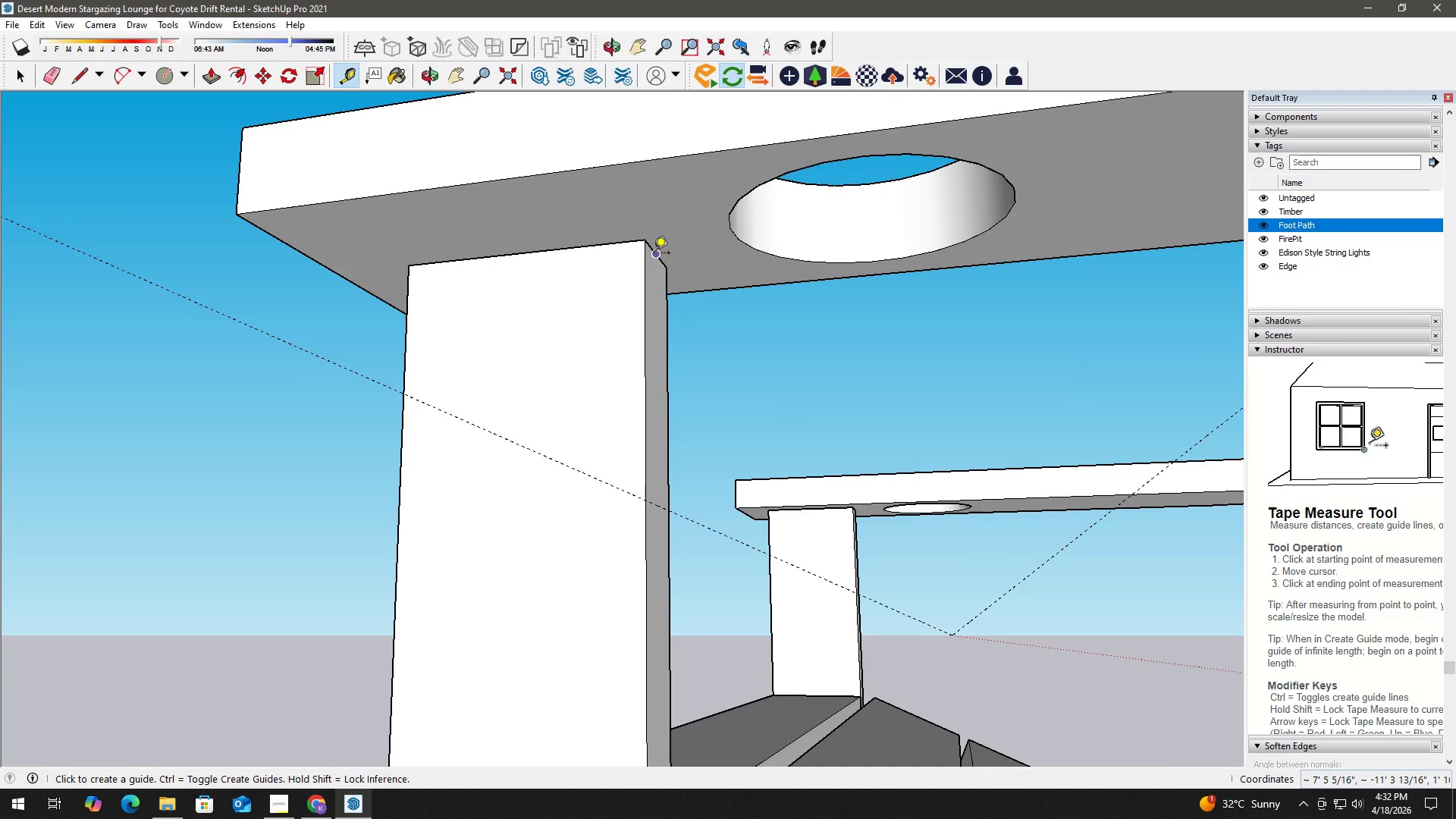 
left_click_drag(start_coordinate=[636, 350], to_coordinate=[610, 463])
 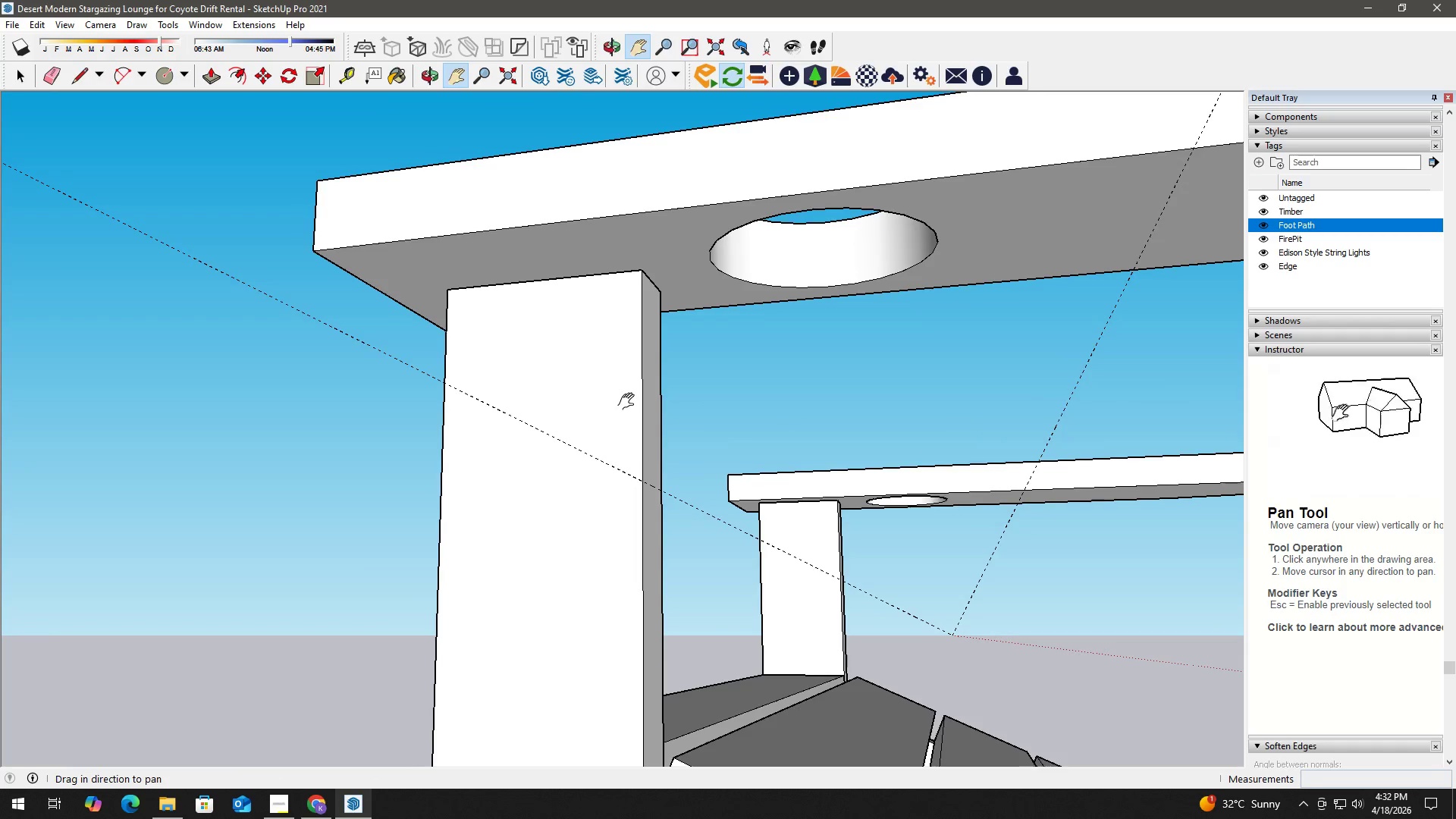 
scroll: coordinate [629, 402], scroll_direction: up, amount: 2.0
 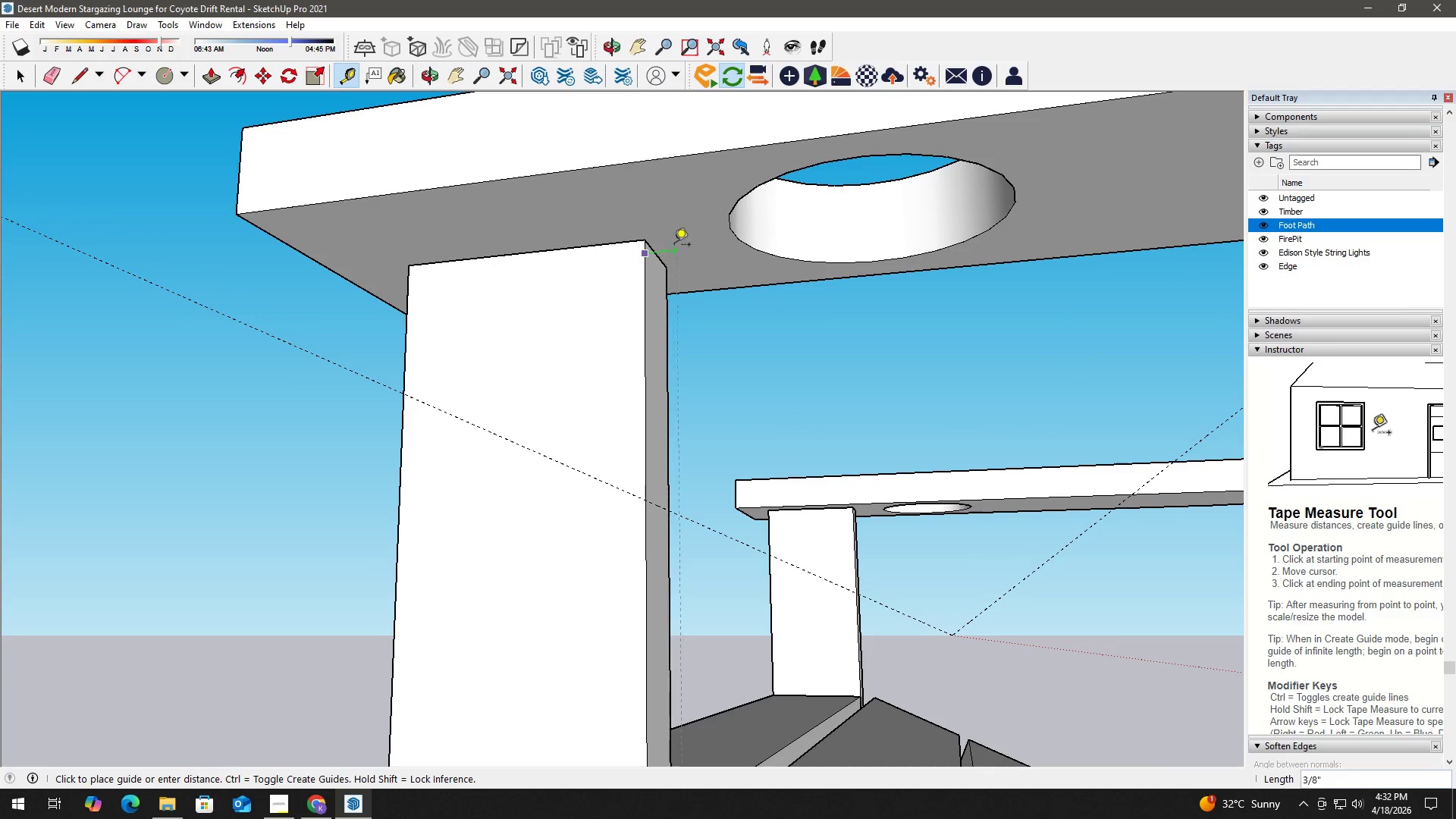 
key(Space)
 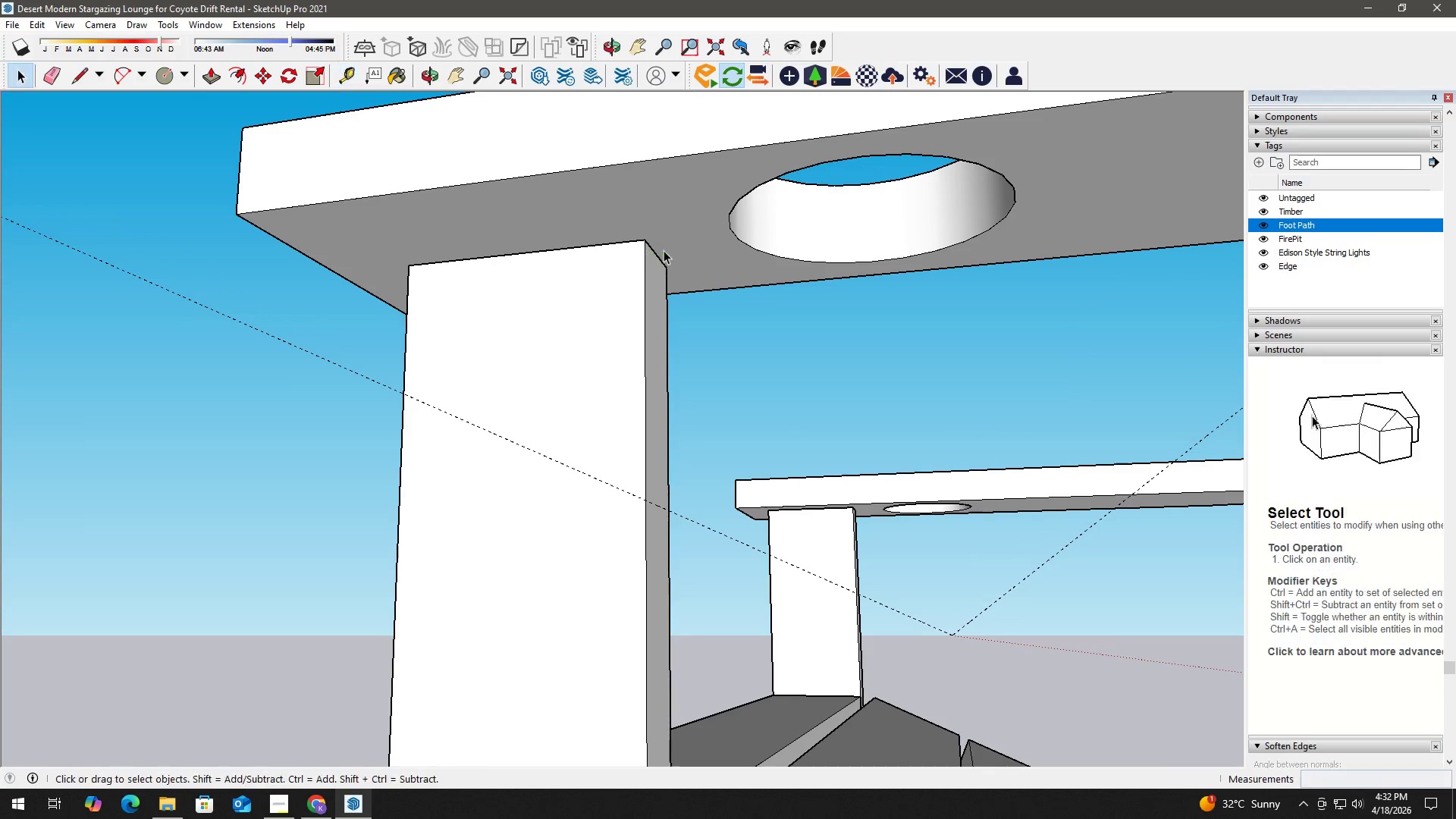 
key(T)
 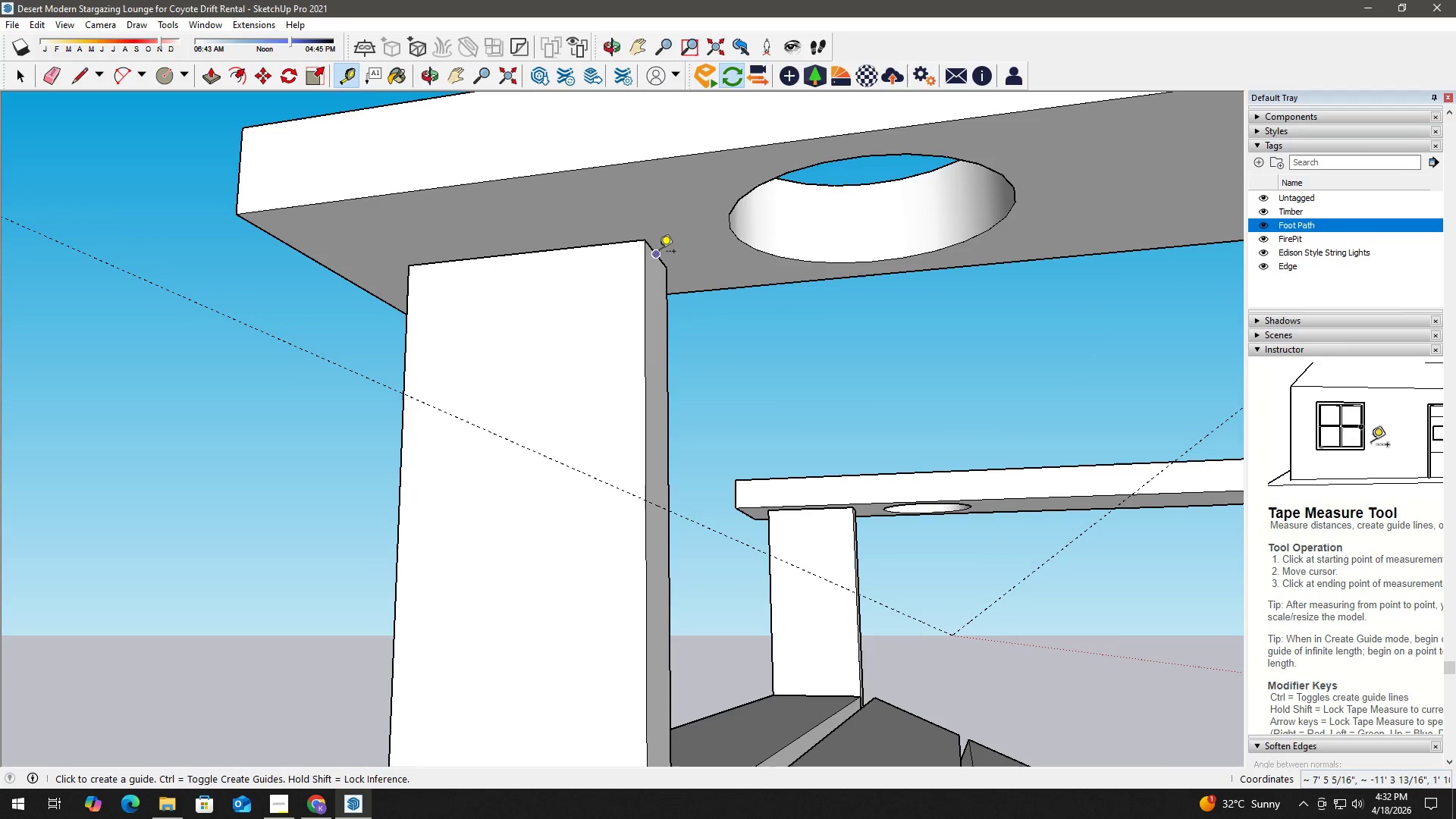 
left_click_drag(start_coordinate=[659, 253], to_coordinate=[665, 251])
 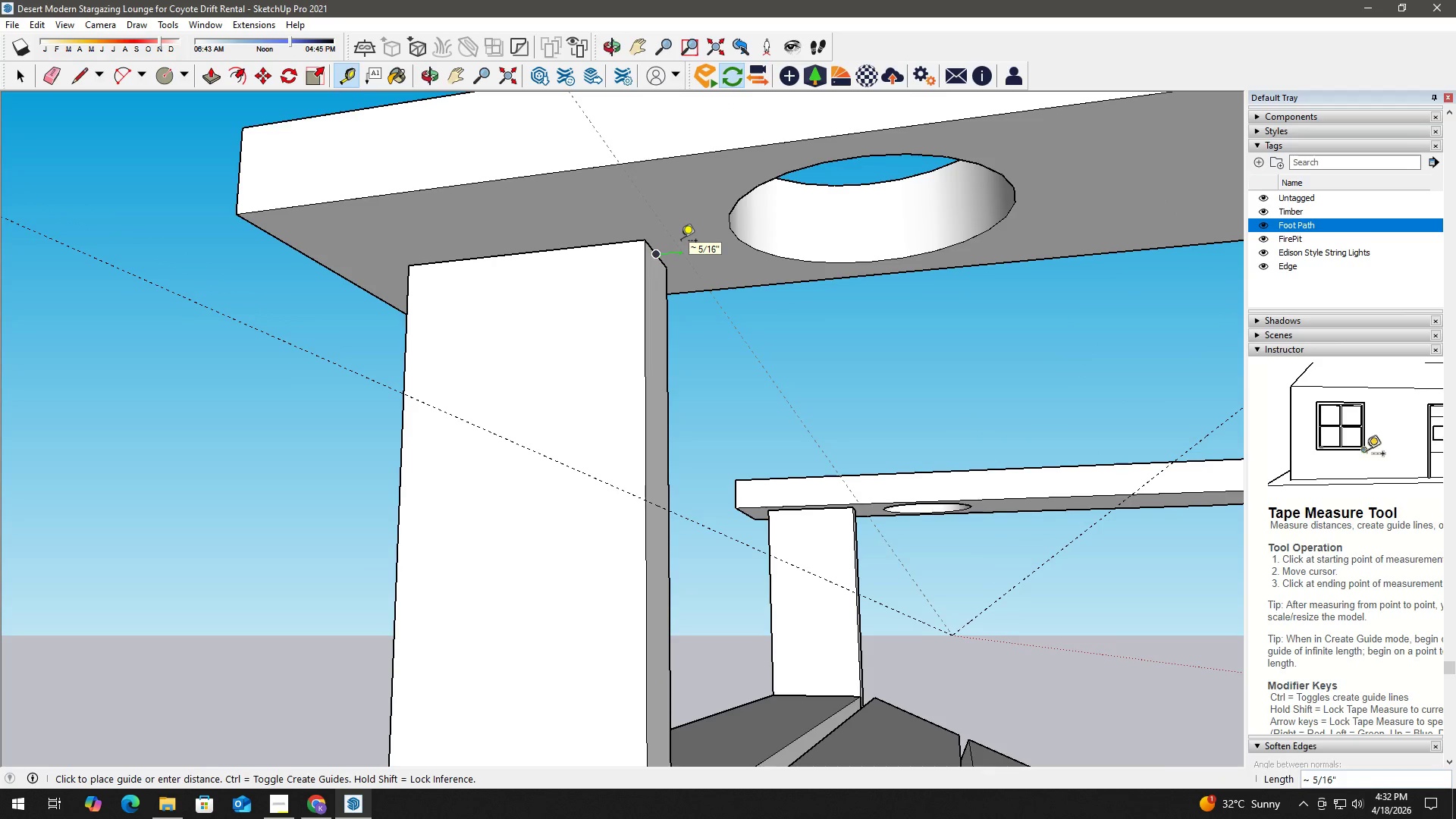 
key(Numpad1)
 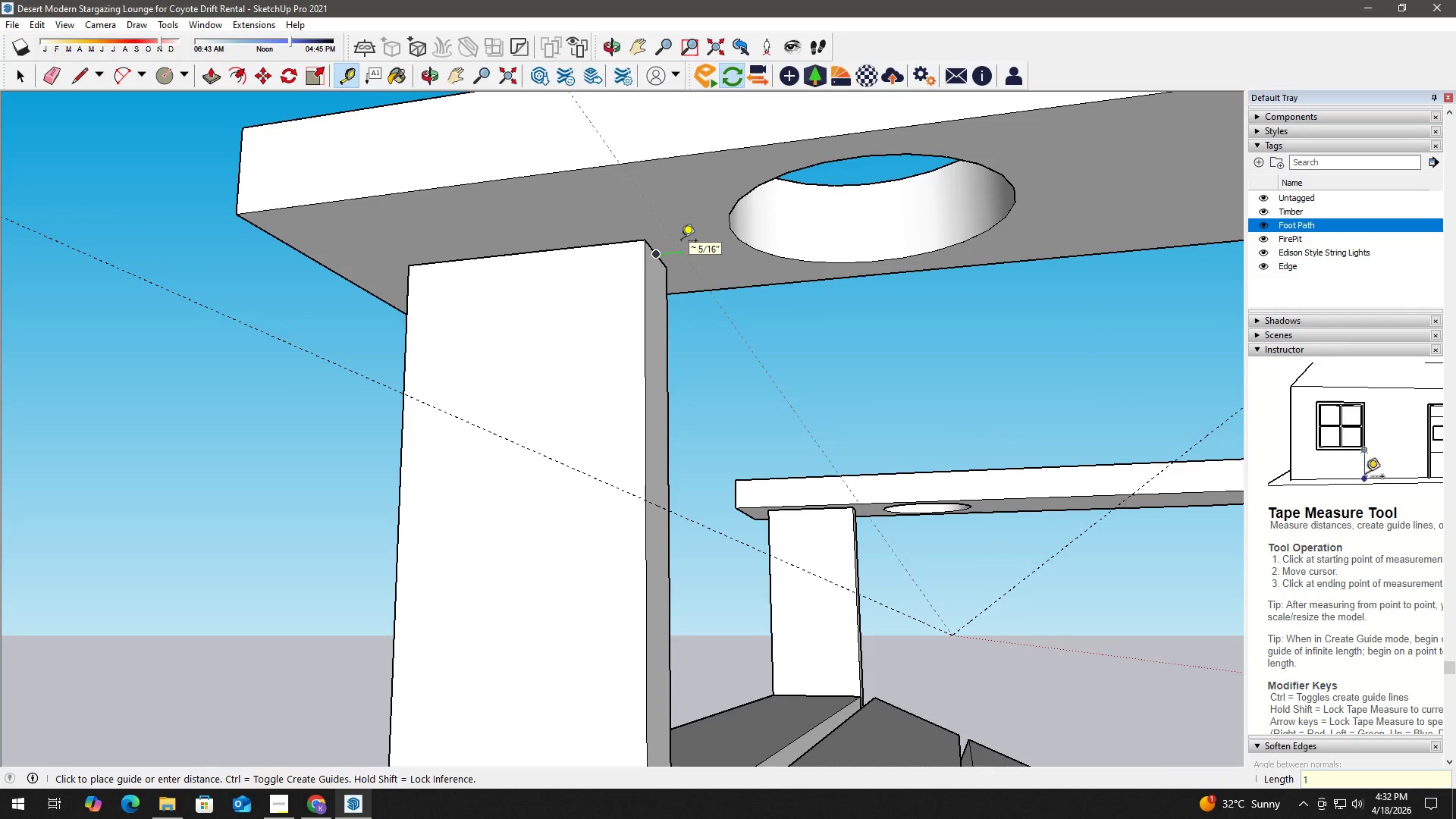 
key(NumpadEnter)
 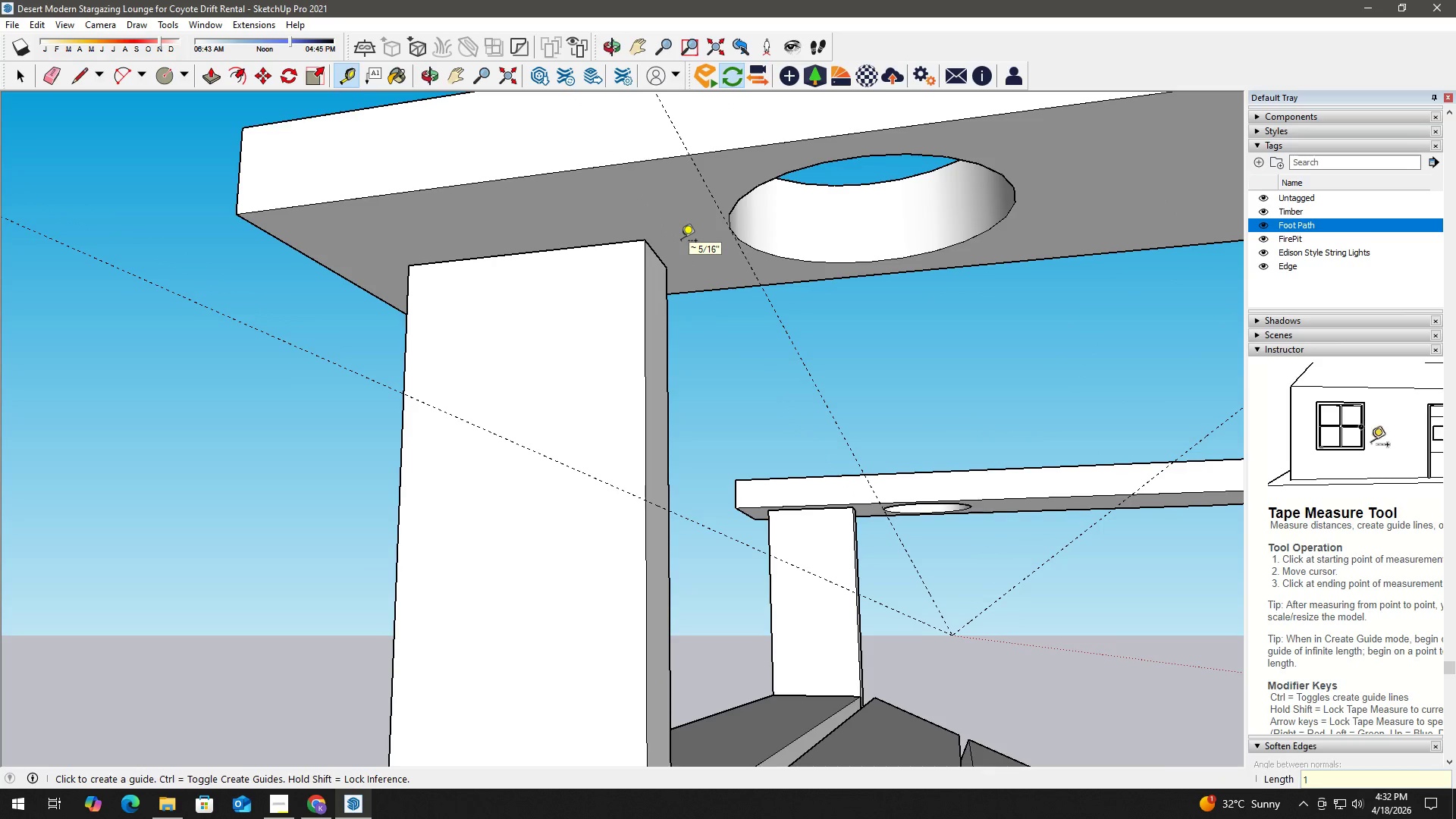 
key(Space)
 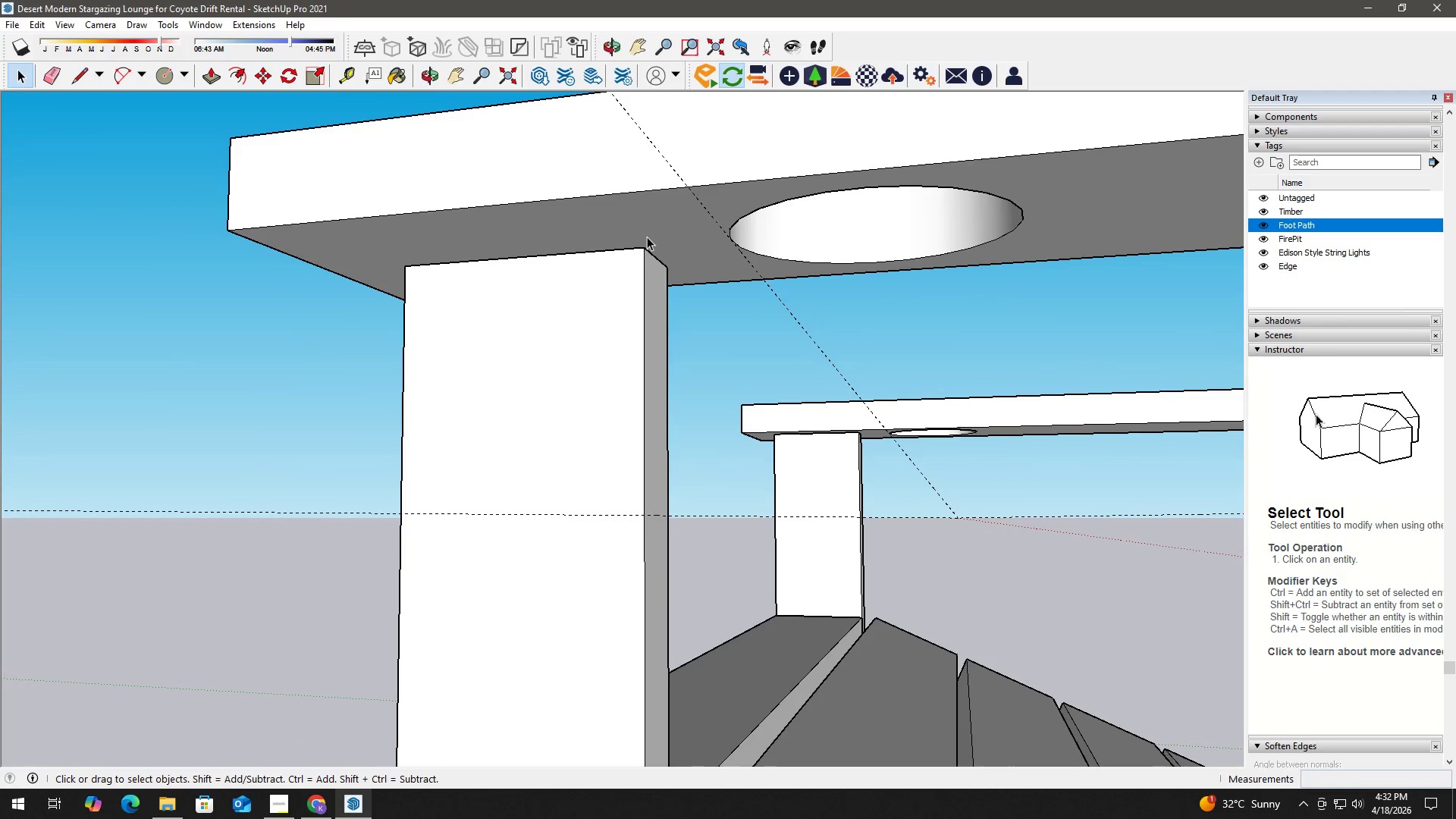 
key(T)
 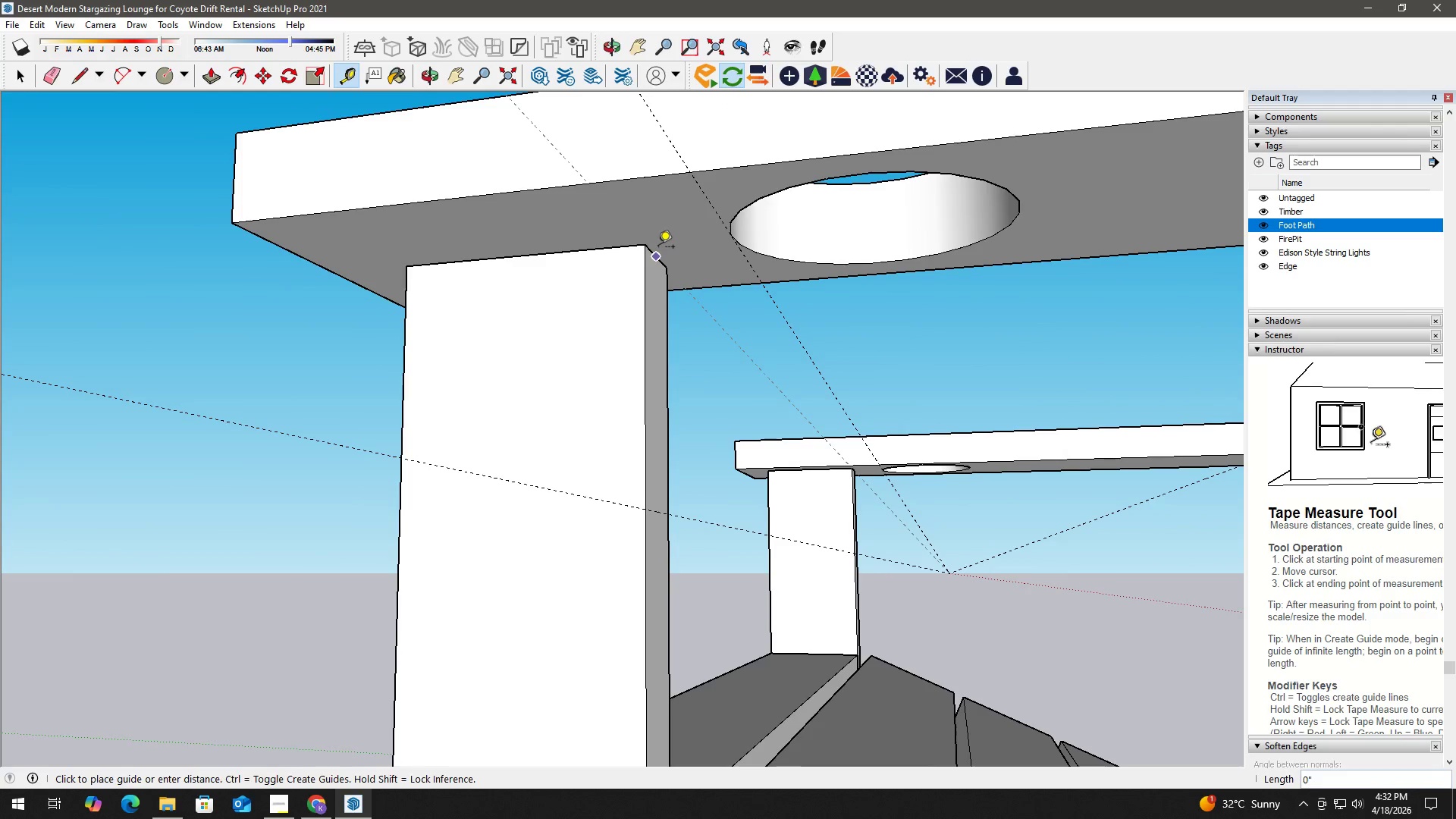 
key(Space)
 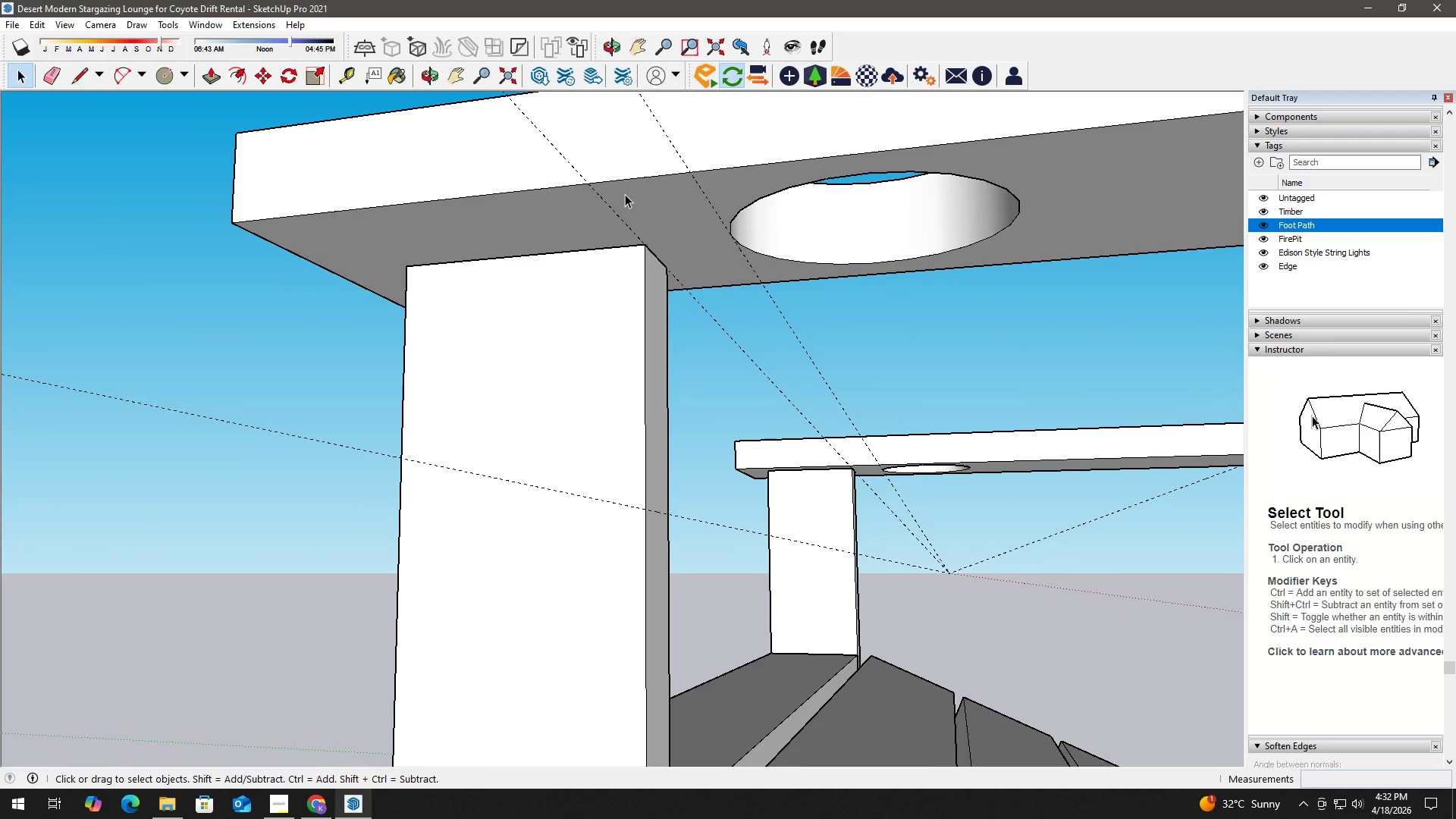 
key(R)
 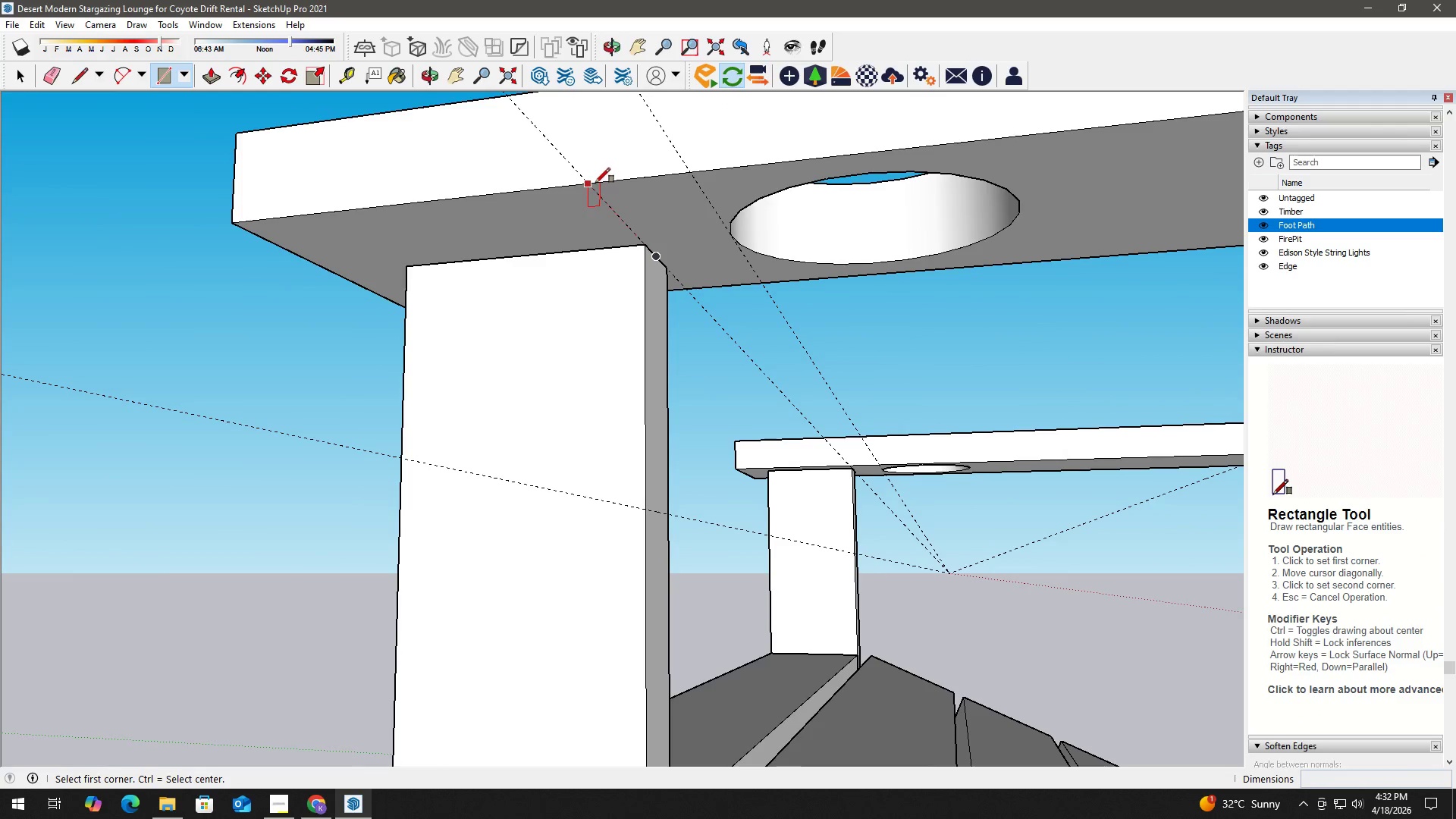 
left_click([589, 180])
 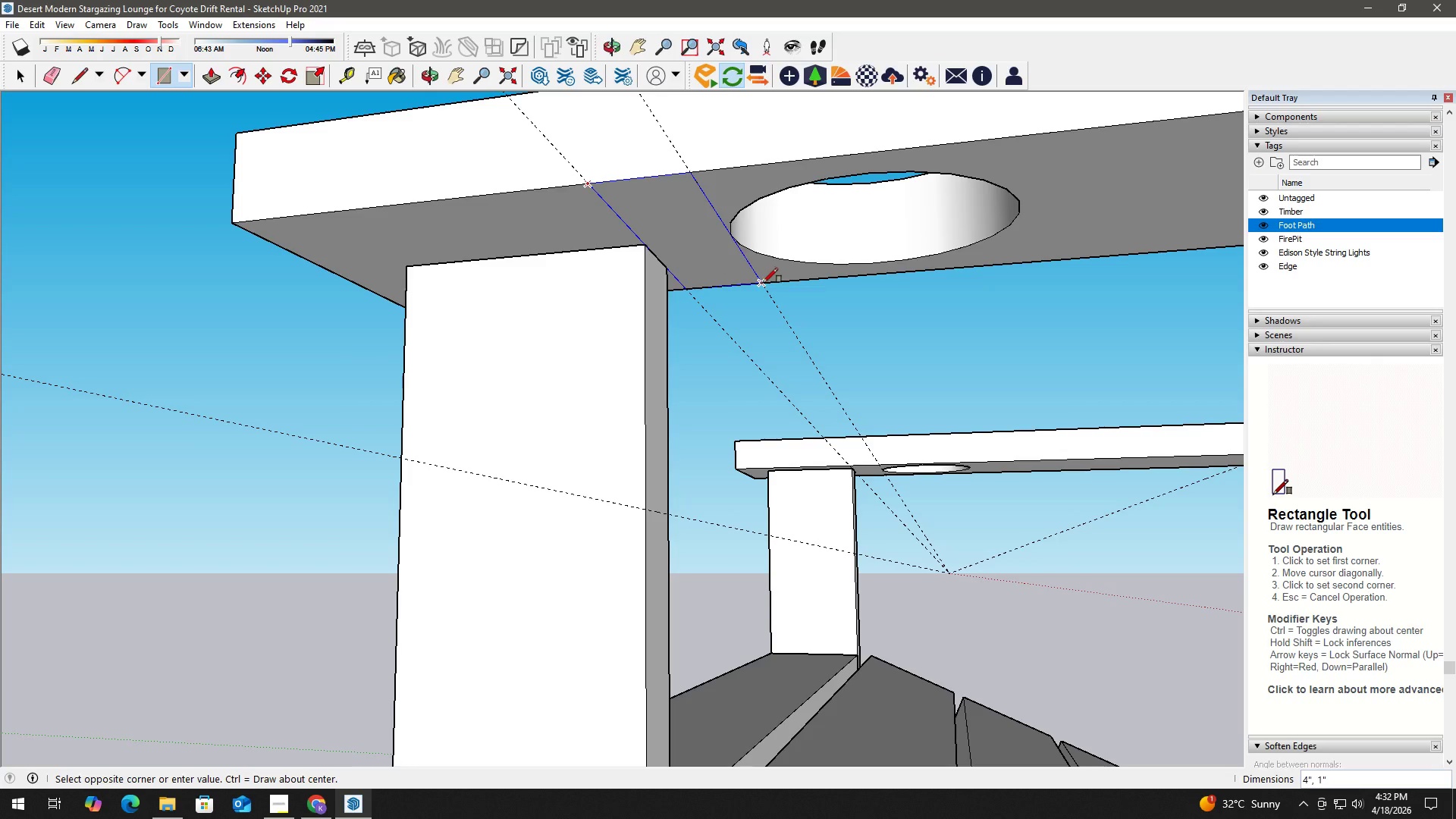 
key(Space)
 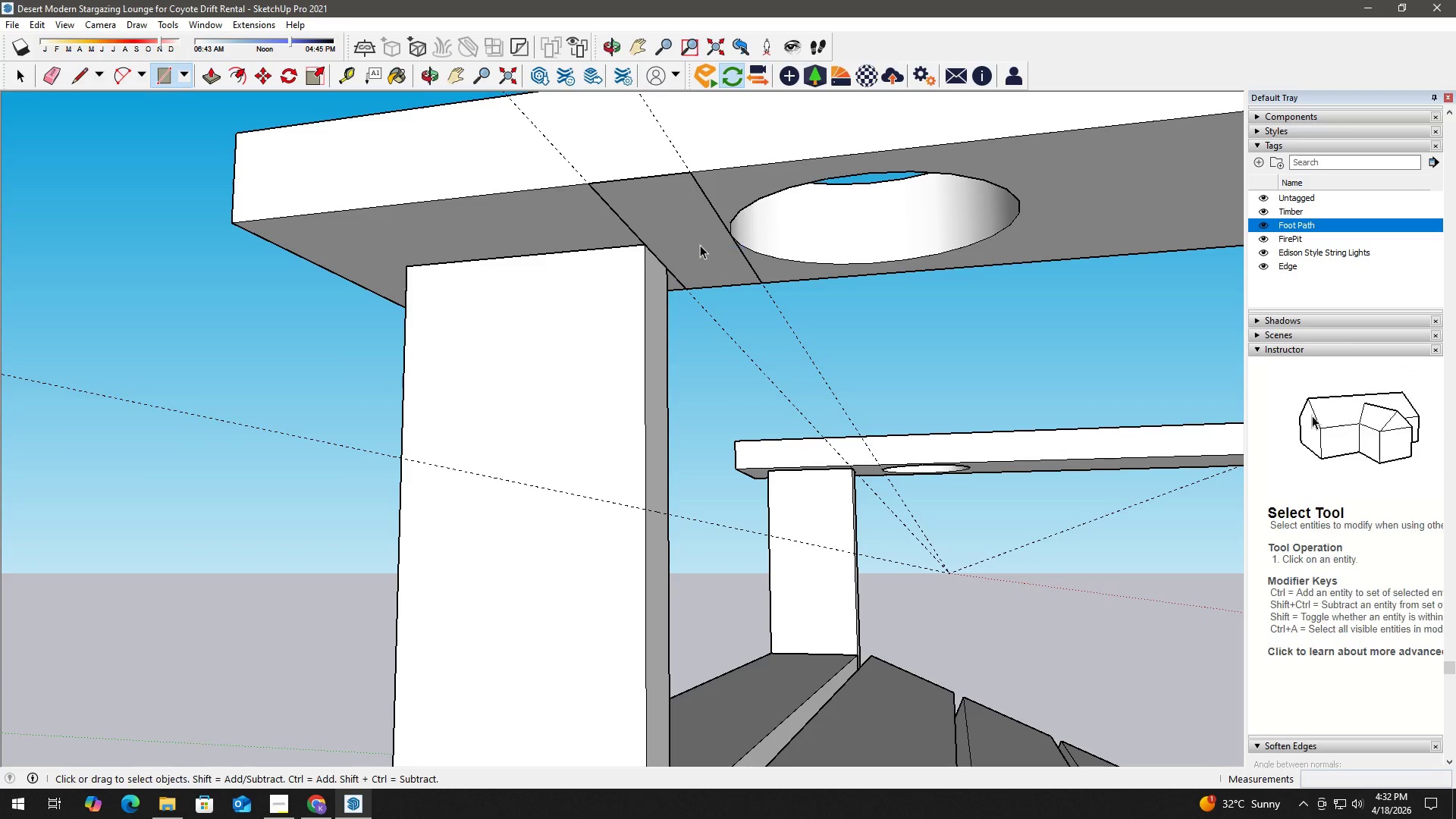 
double_click([688, 234])
 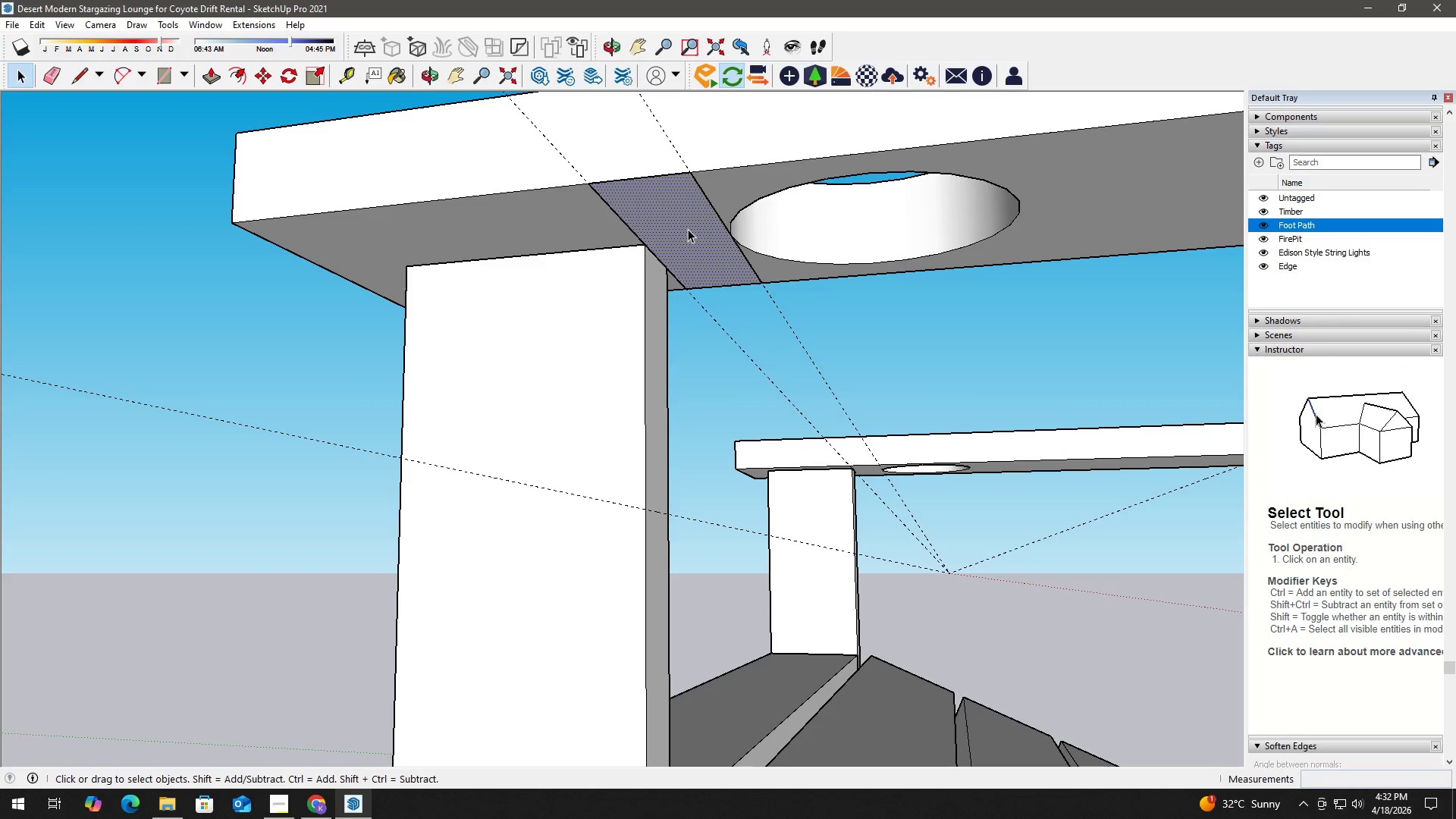 
key(P)
 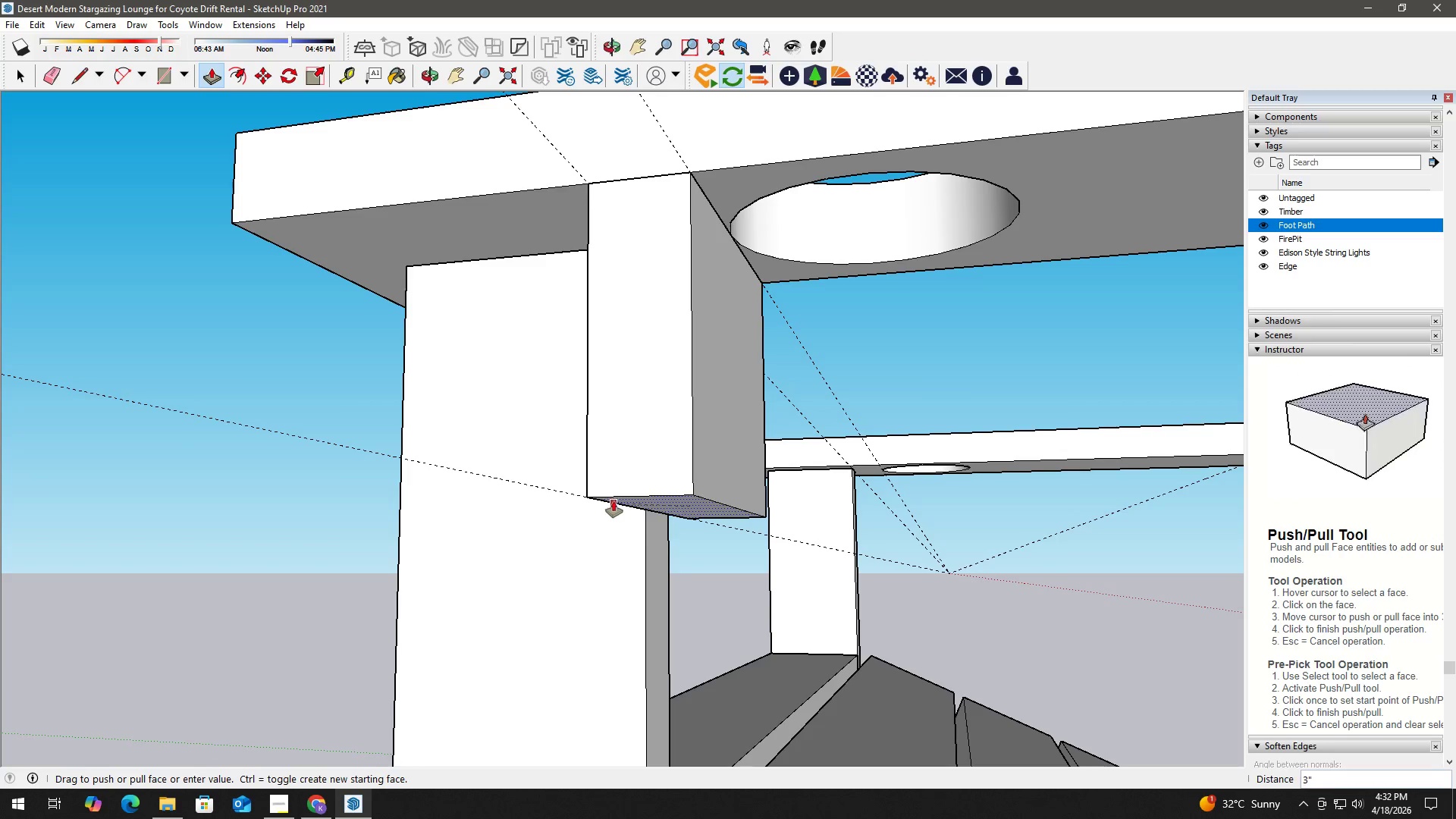 
left_click([608, 500])
 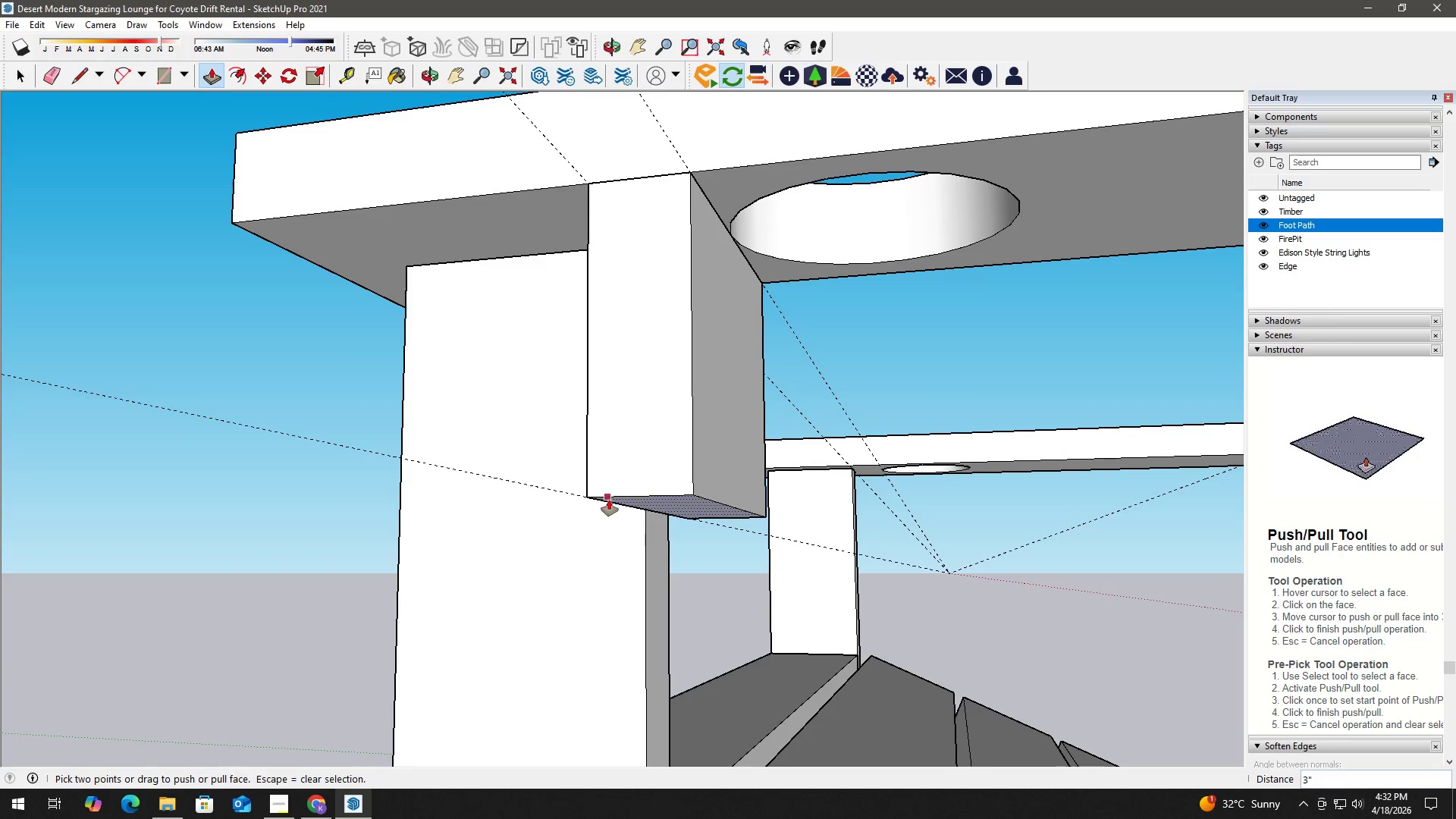 
key(Space)
 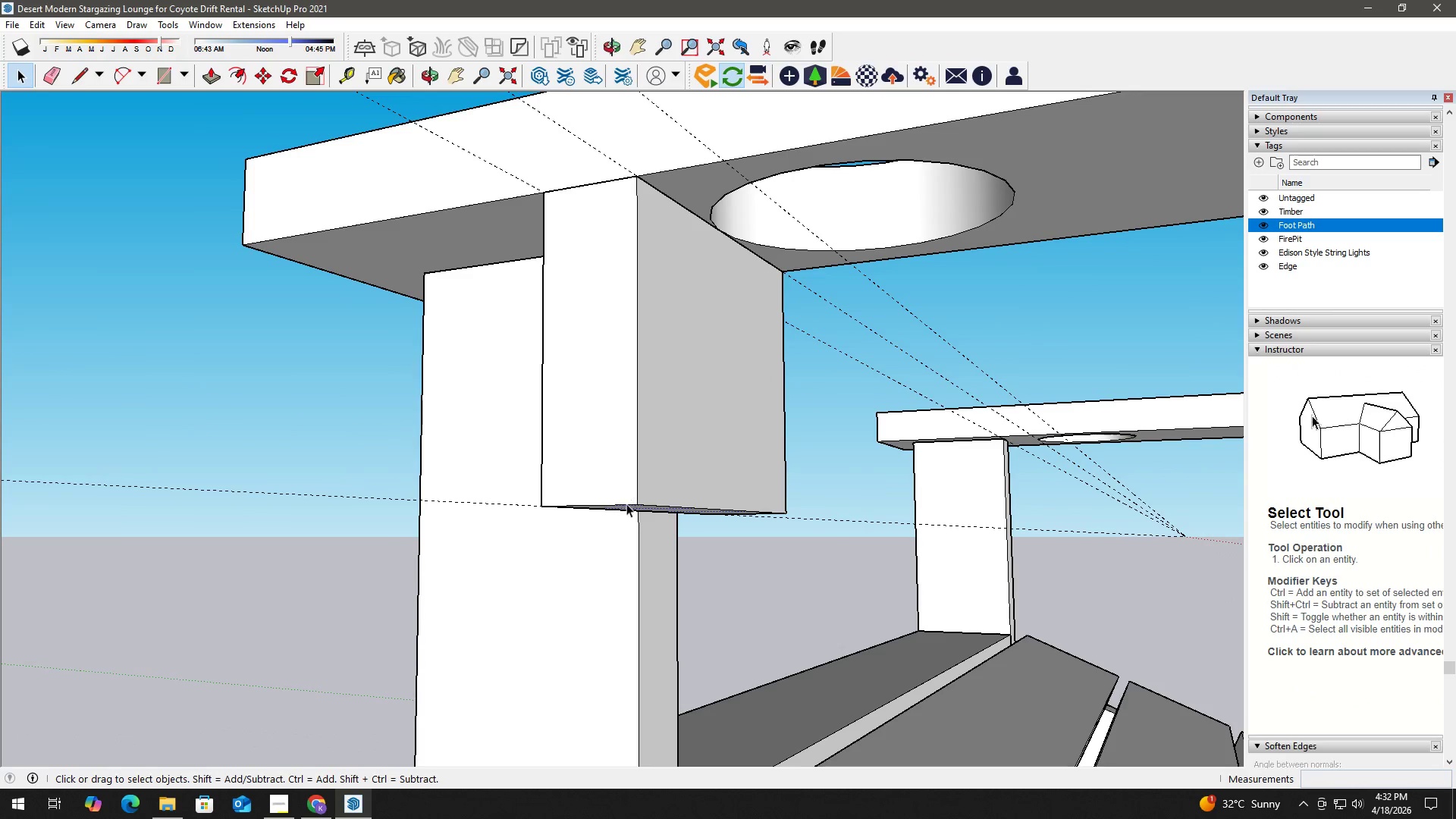 
key(R)
 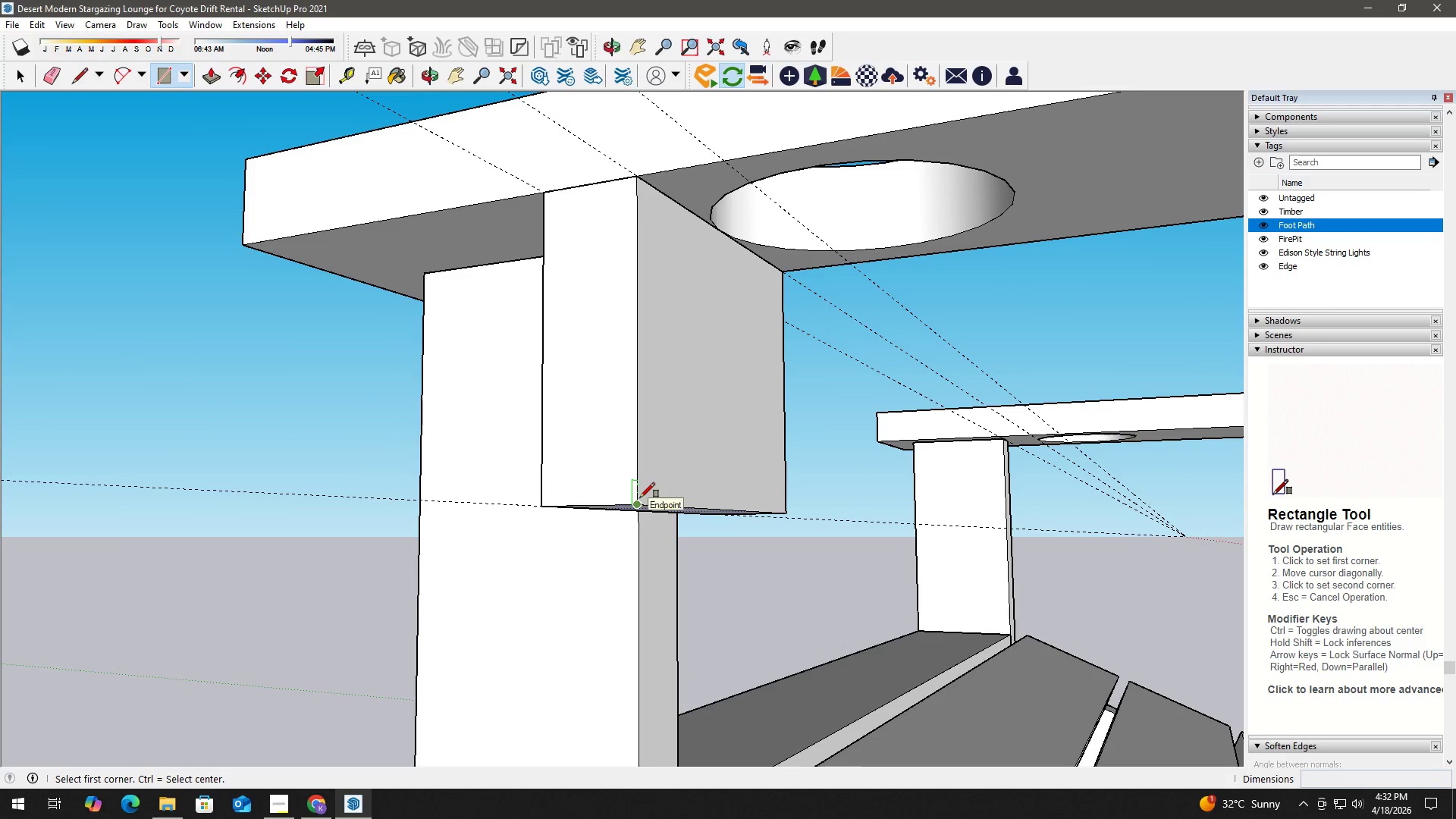 
key(Space)
 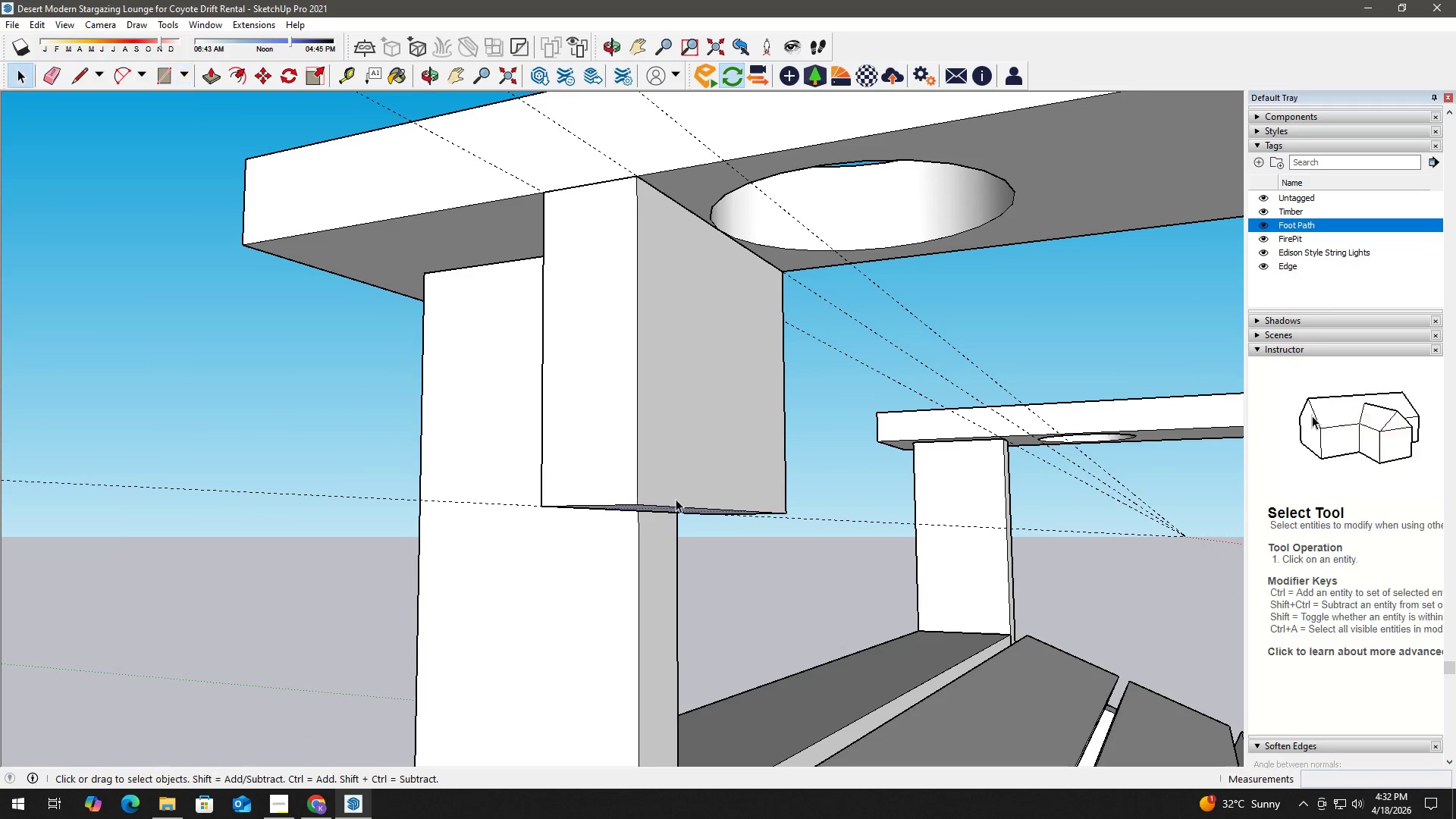 
key(T)
 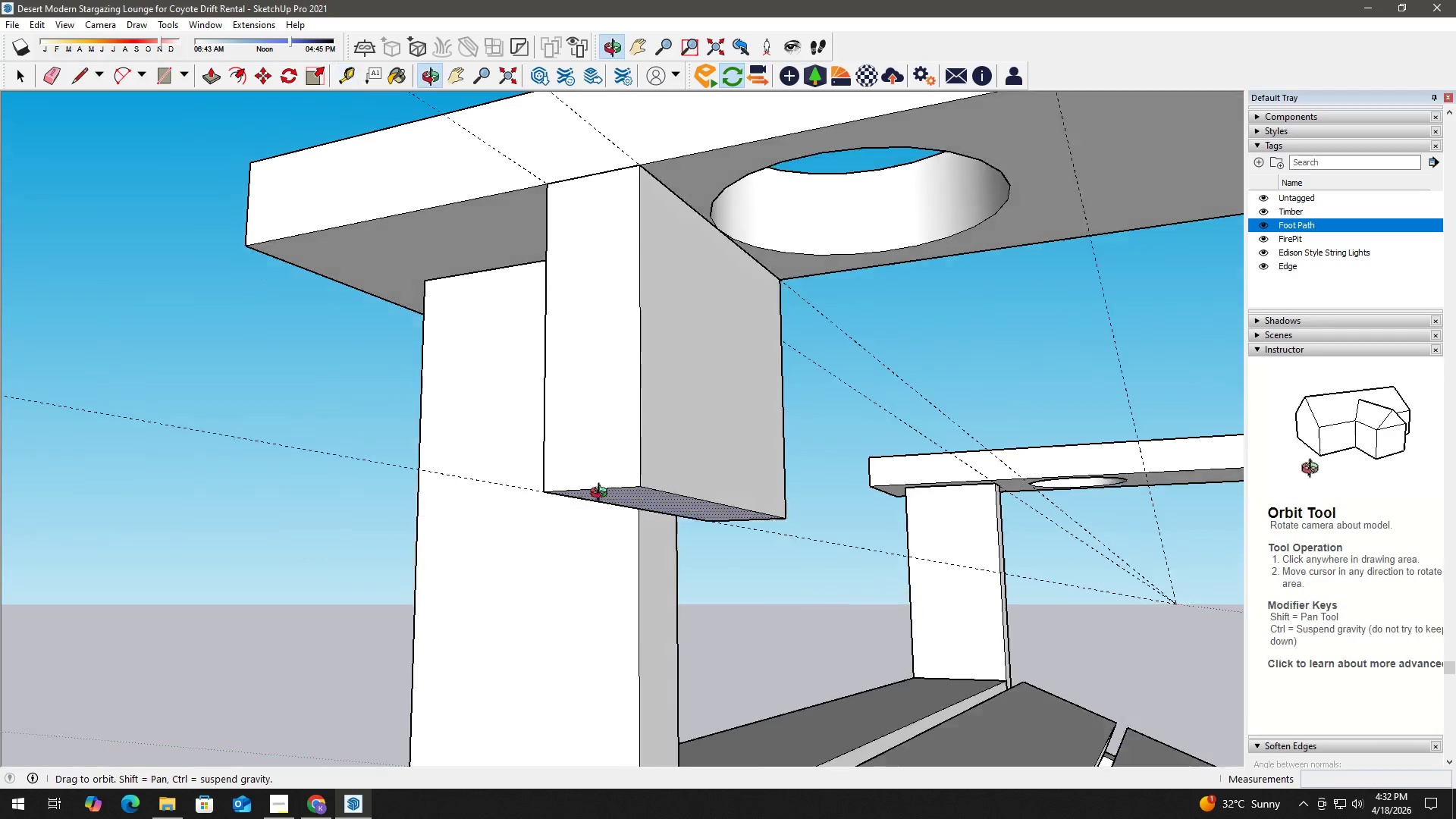 
key(Space)
 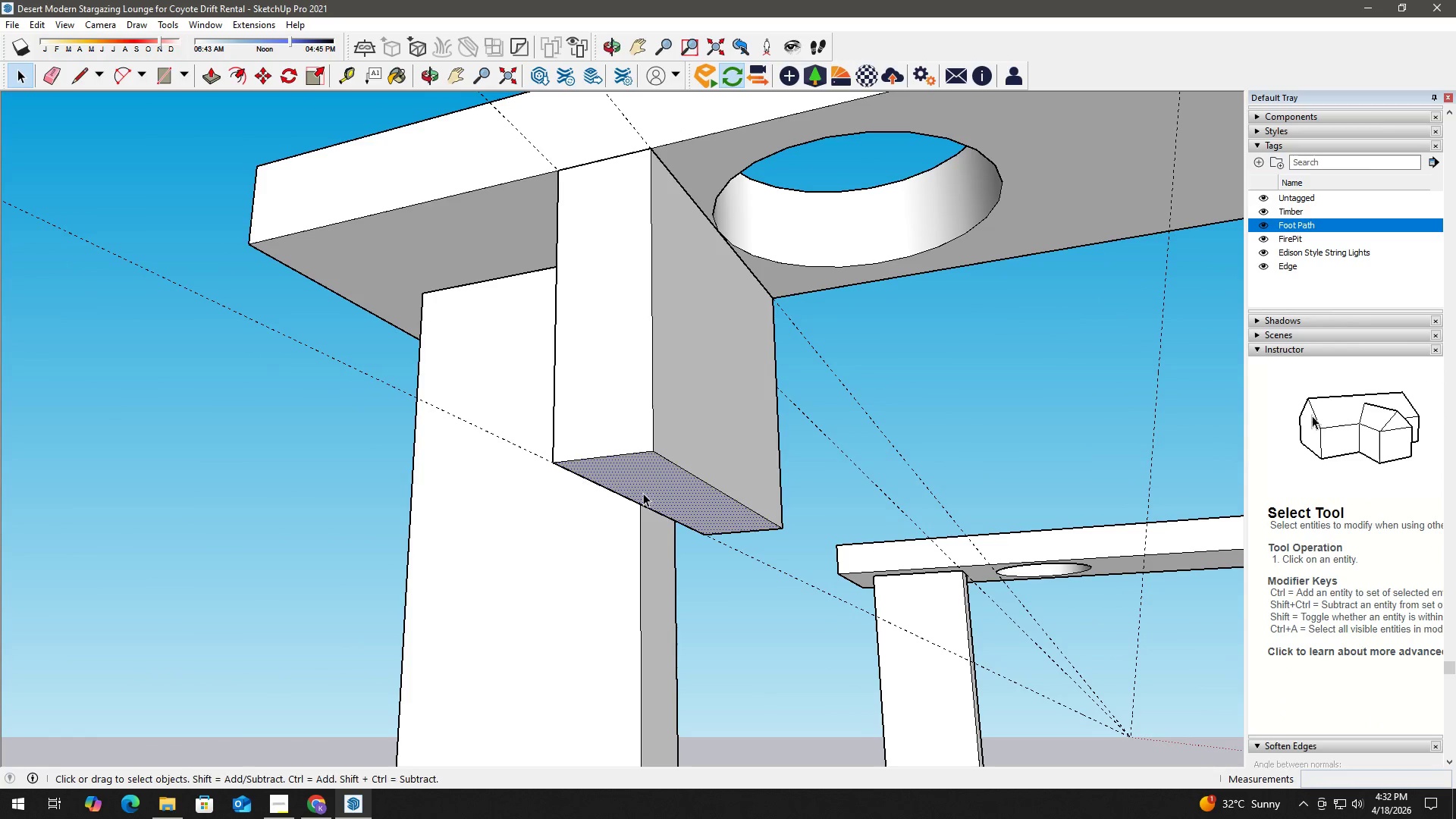 
key(P)
 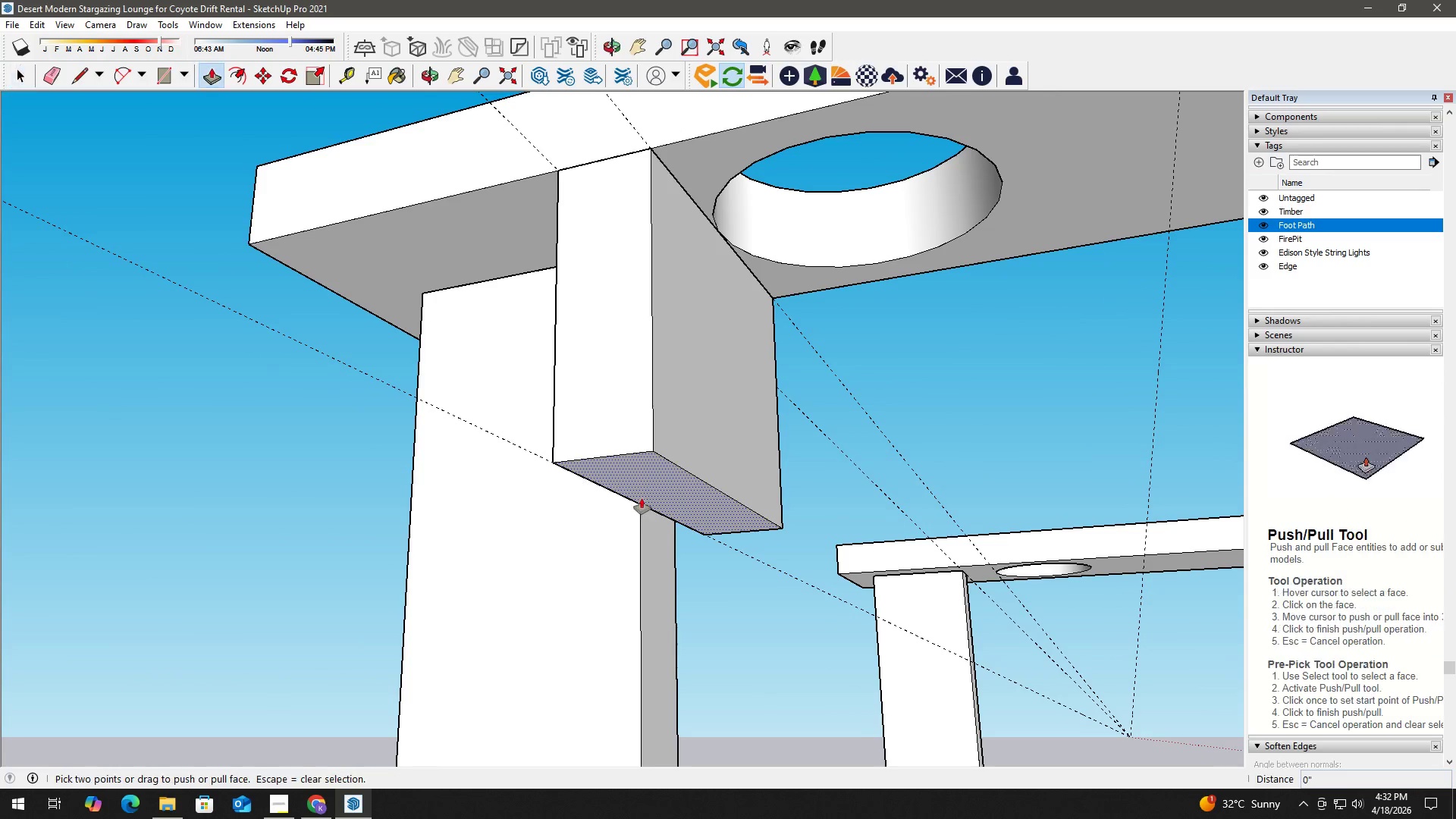 
left_click([642, 498])
 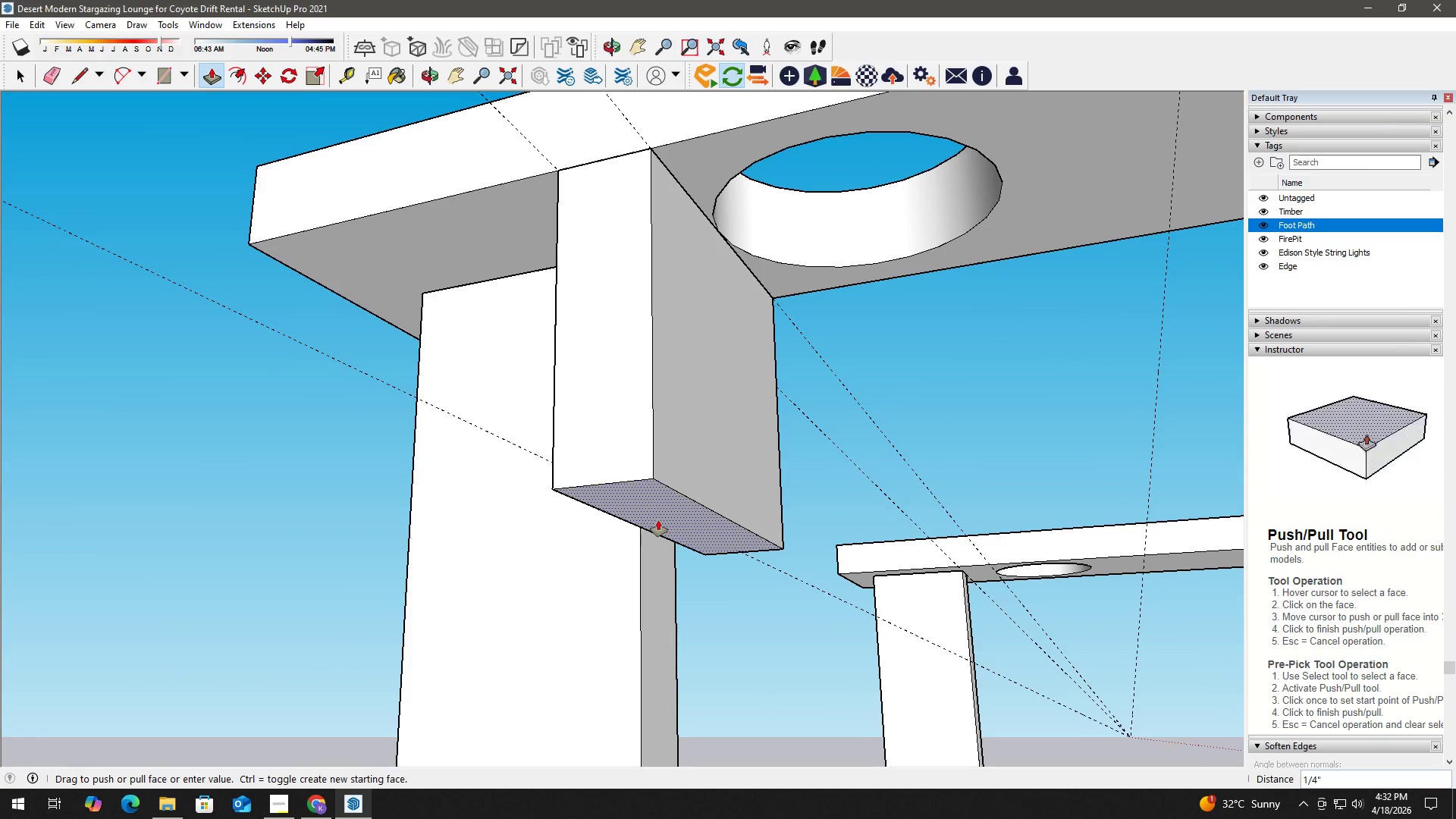 
key(Numpad1)
 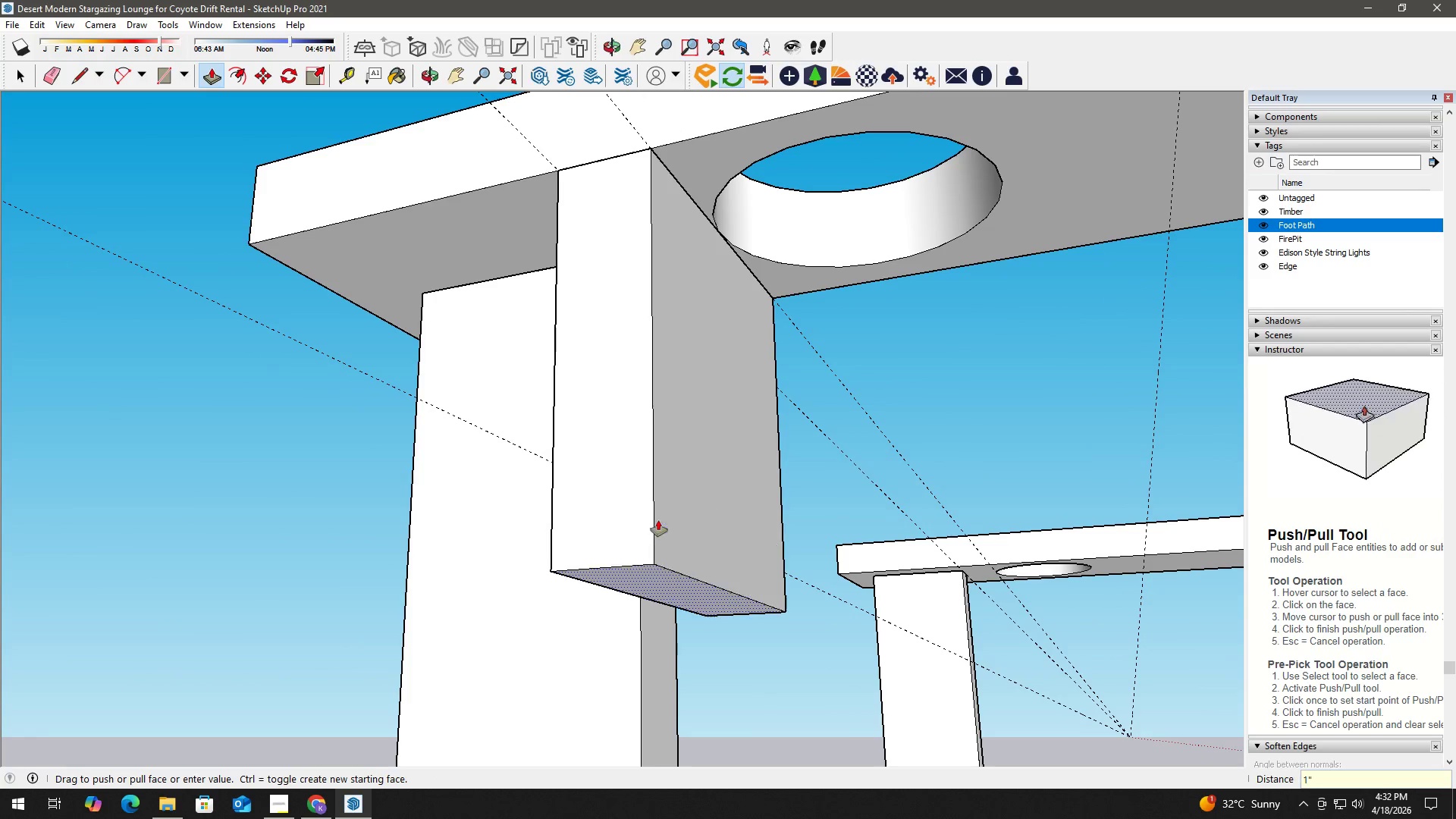 
key(NumpadEnter)
 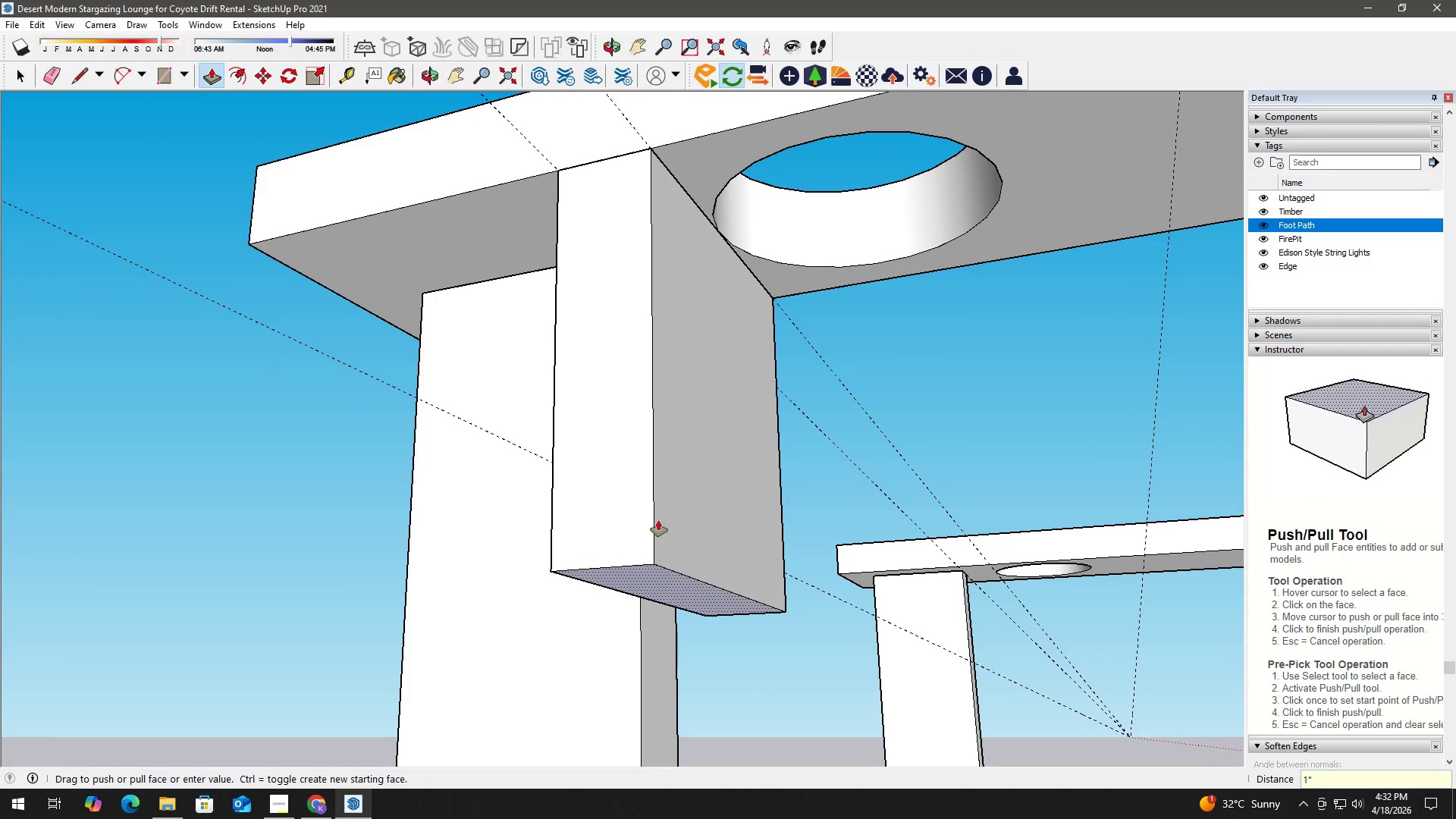 
key(Space)
 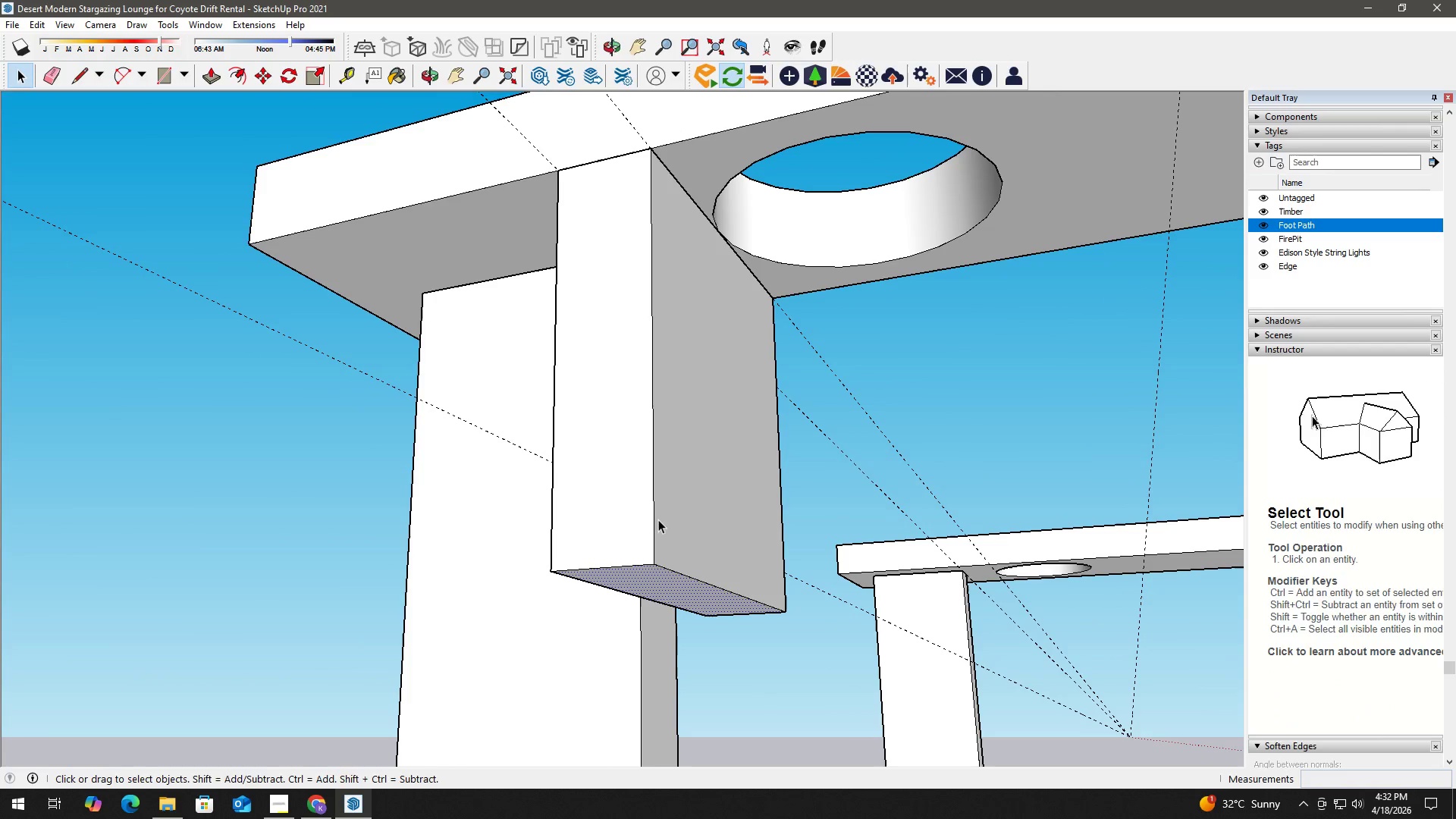 
key(T)
 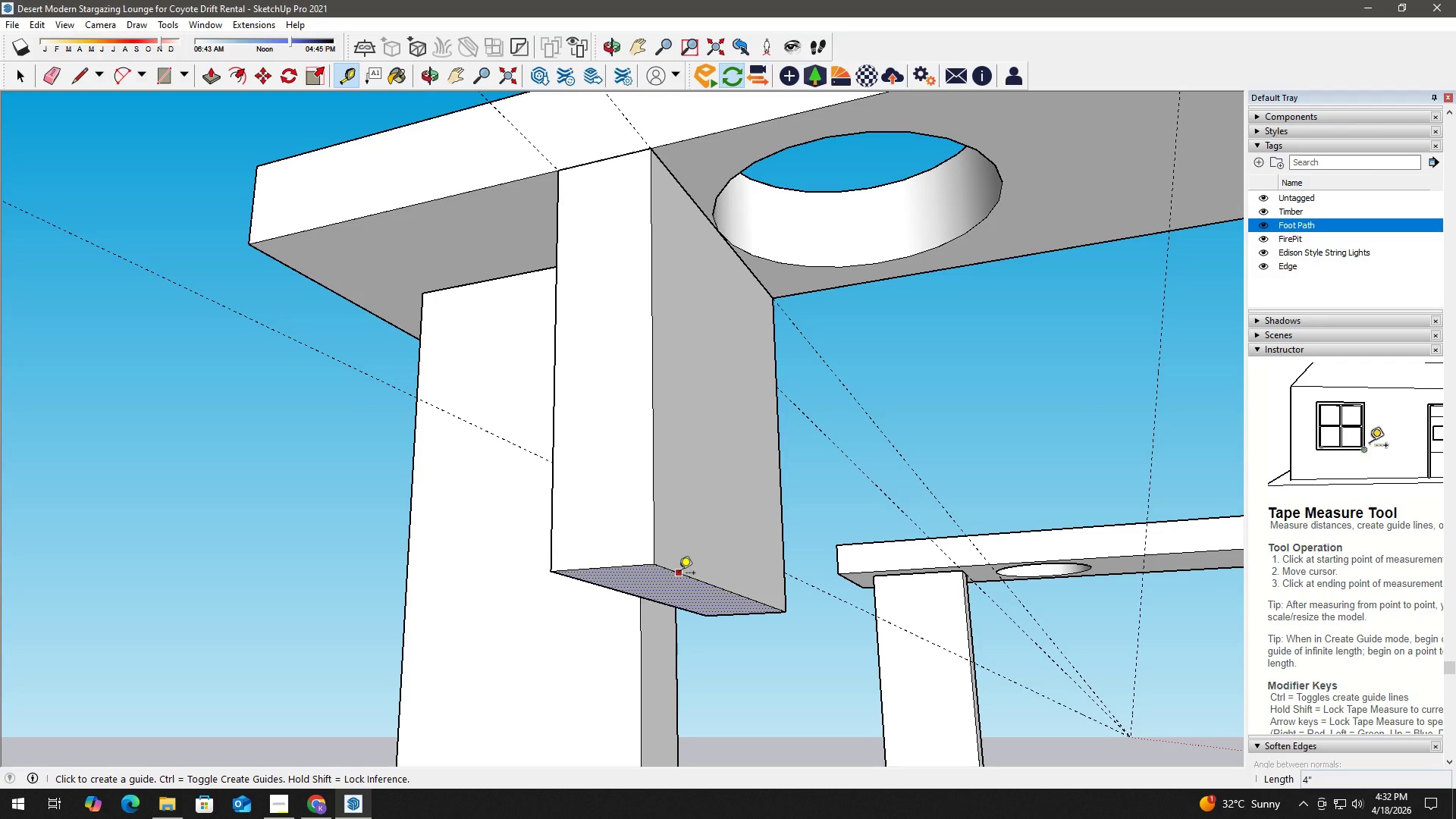 
left_click_drag(start_coordinate=[679, 574], to_coordinate=[679, 570])
 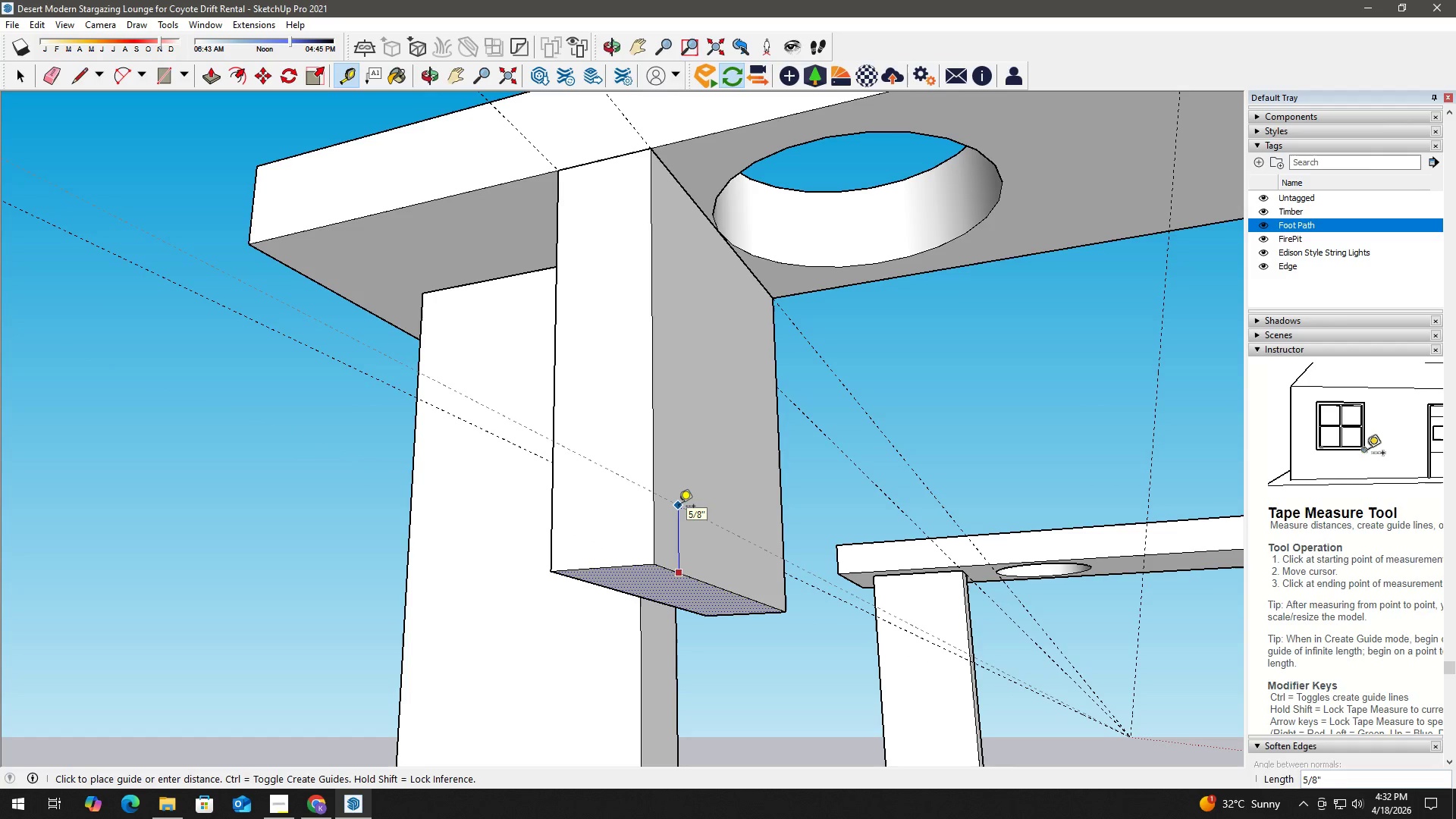 
key(Numpad1)
 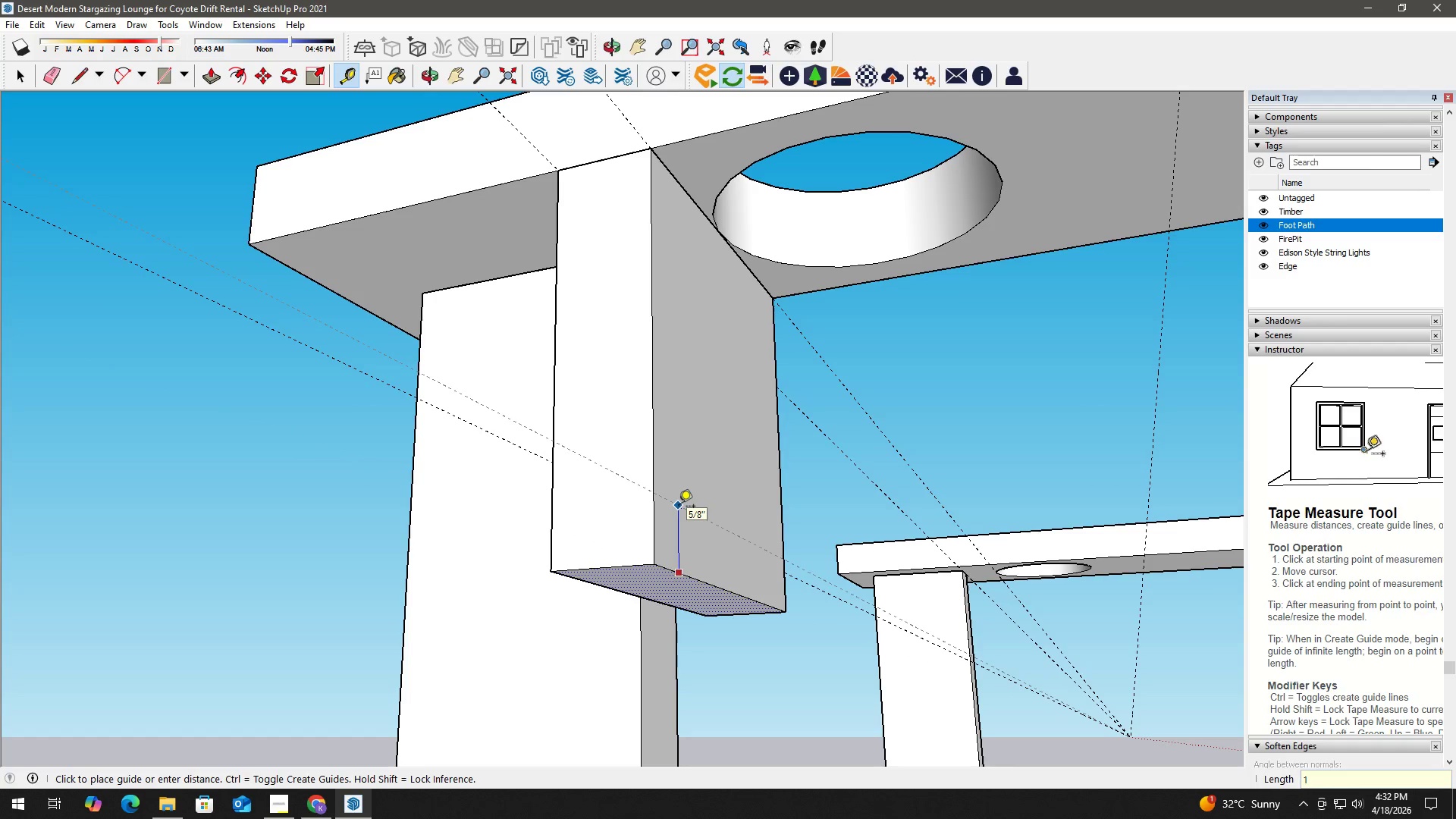 
key(NumpadEnter)
 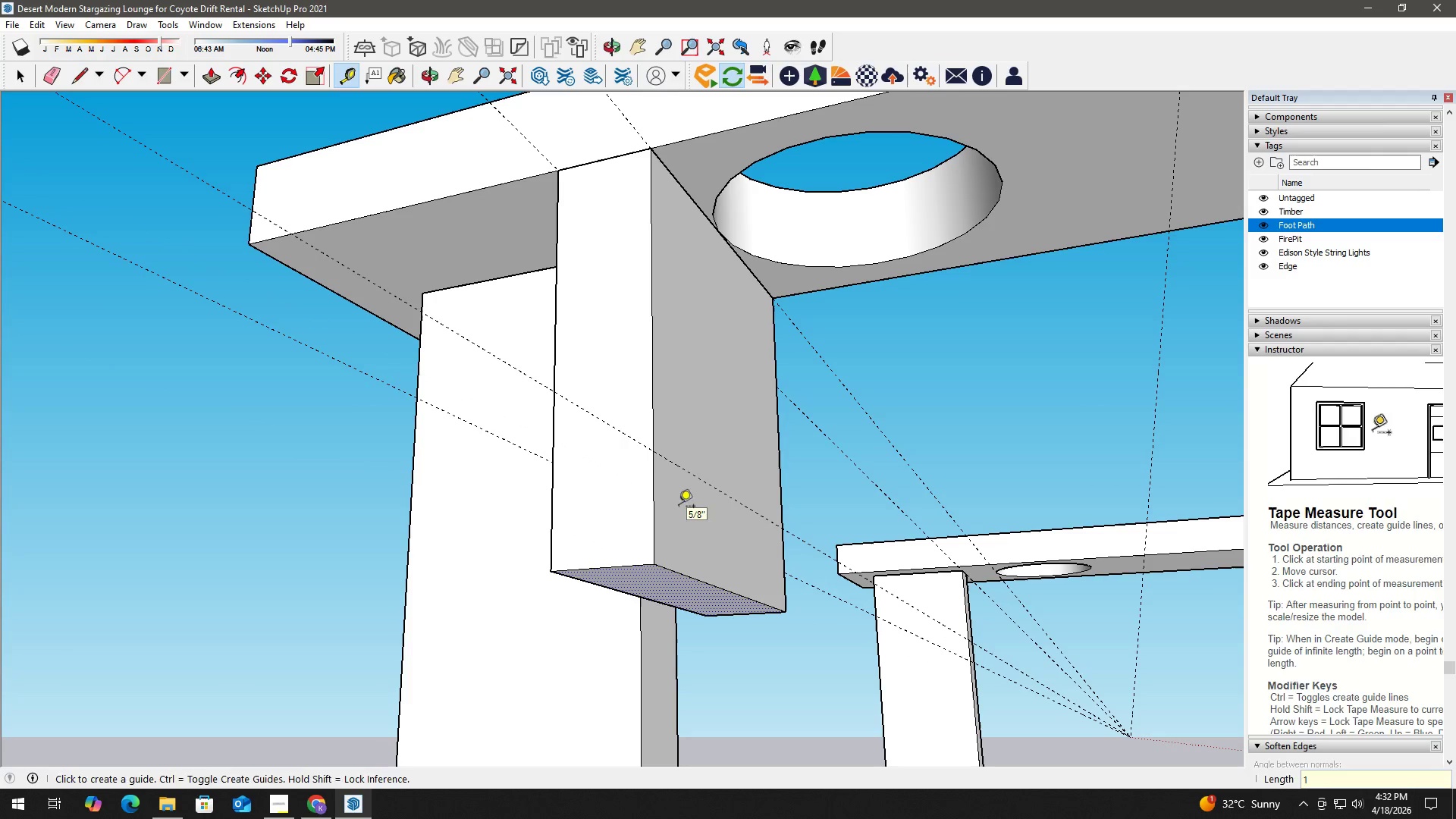 
key(Space)
 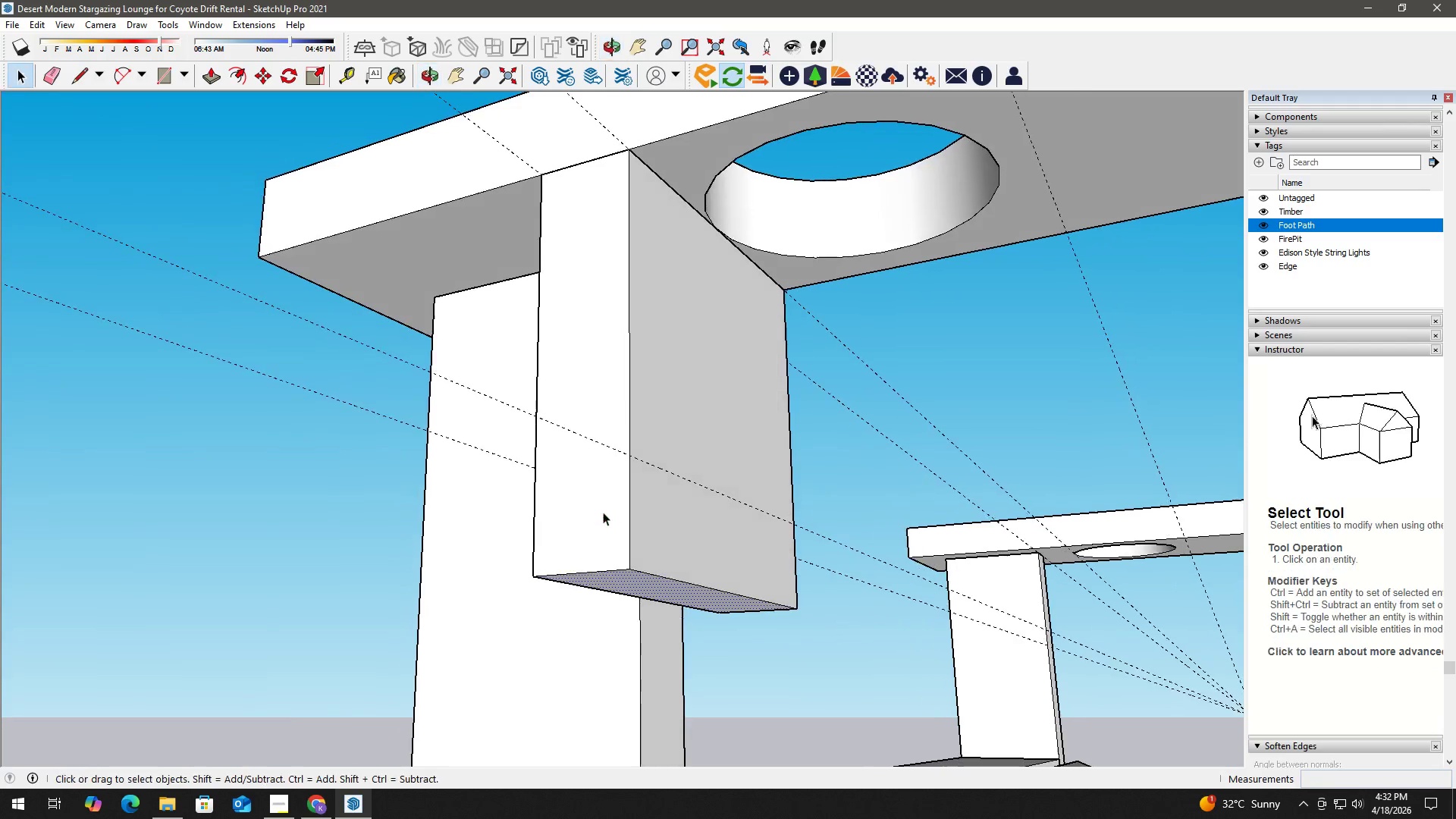 
key(R)
 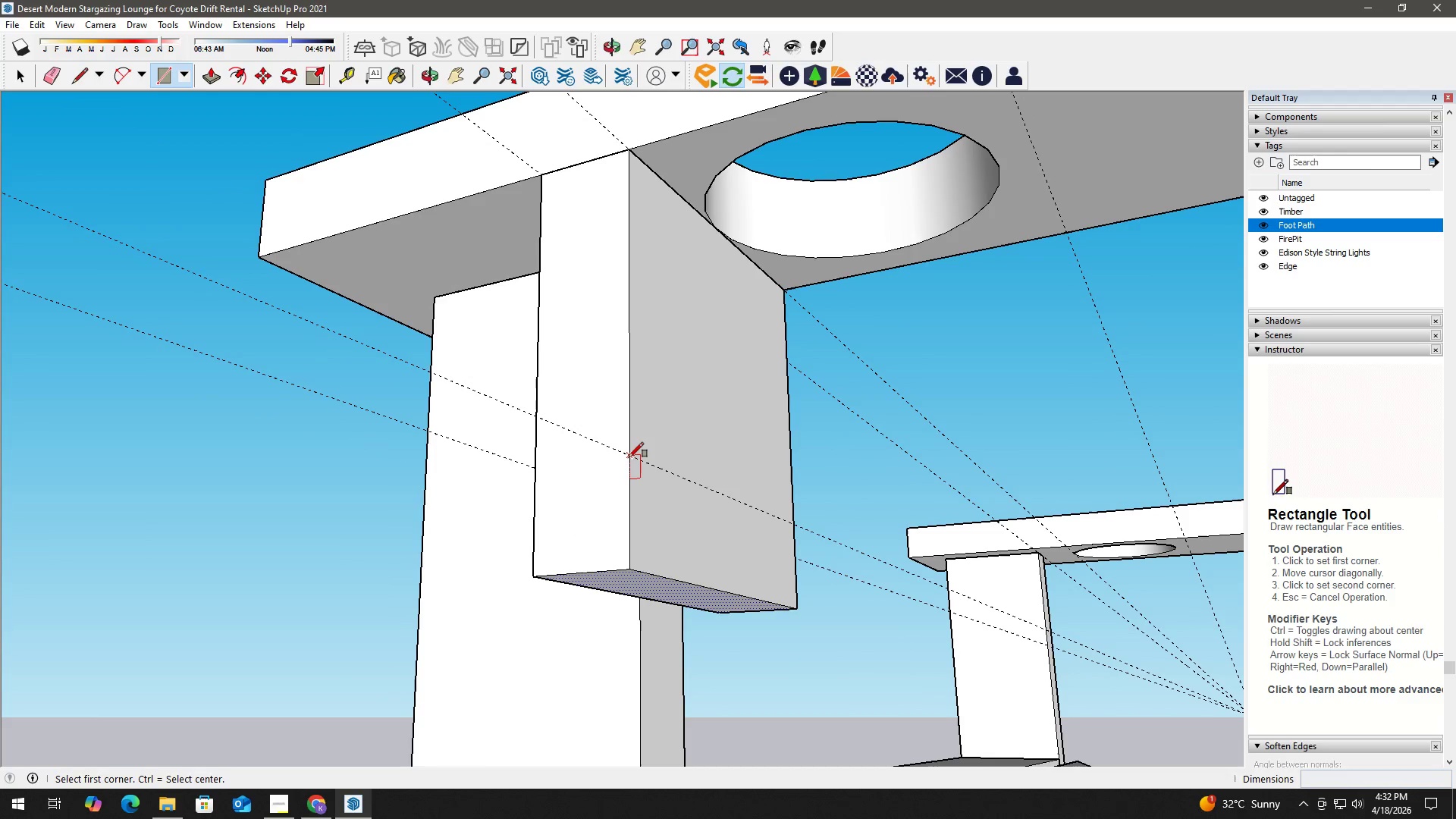 
left_click_drag(start_coordinate=[629, 457], to_coordinate=[632, 463])
 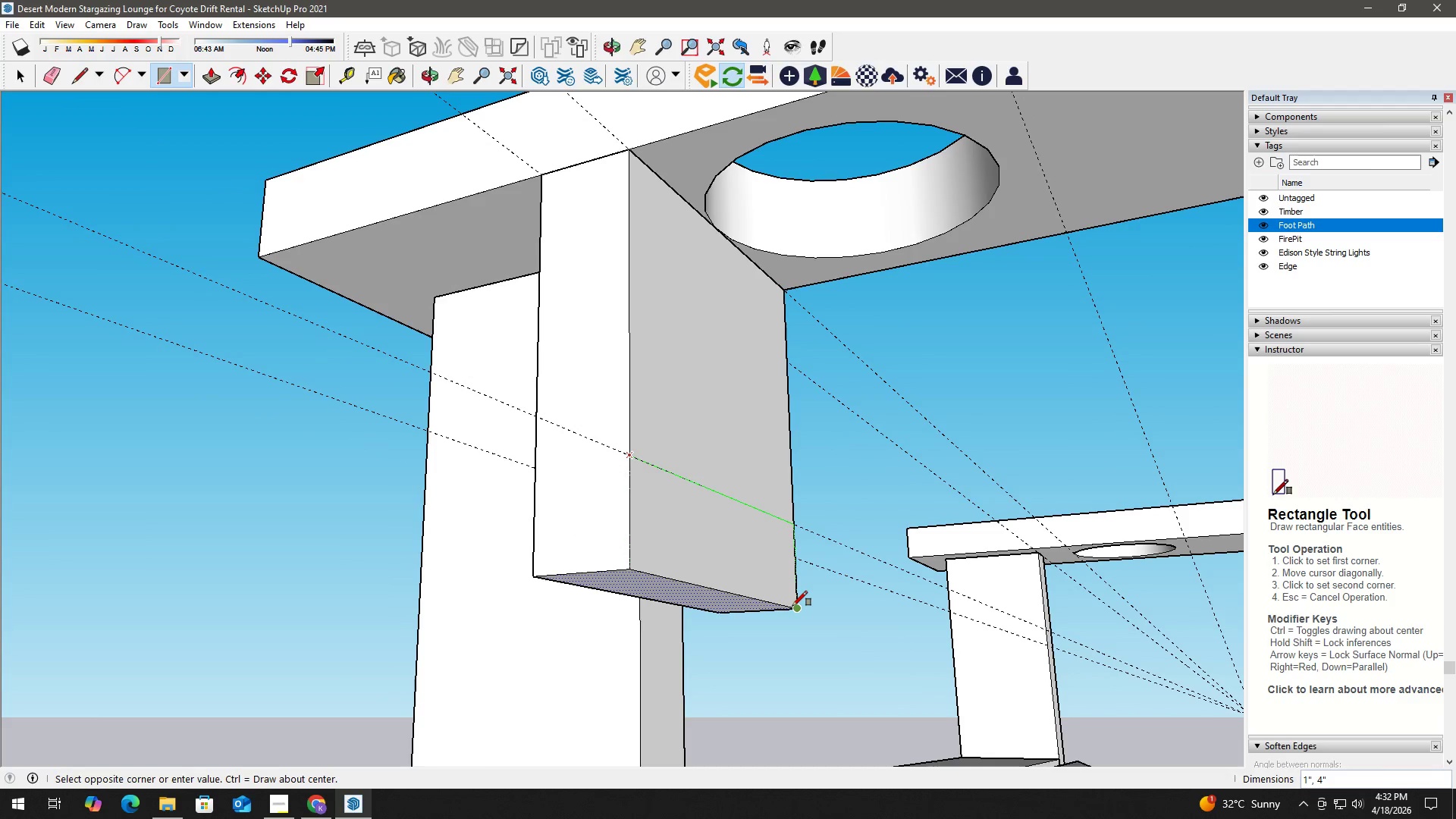 
left_click([792, 606])
 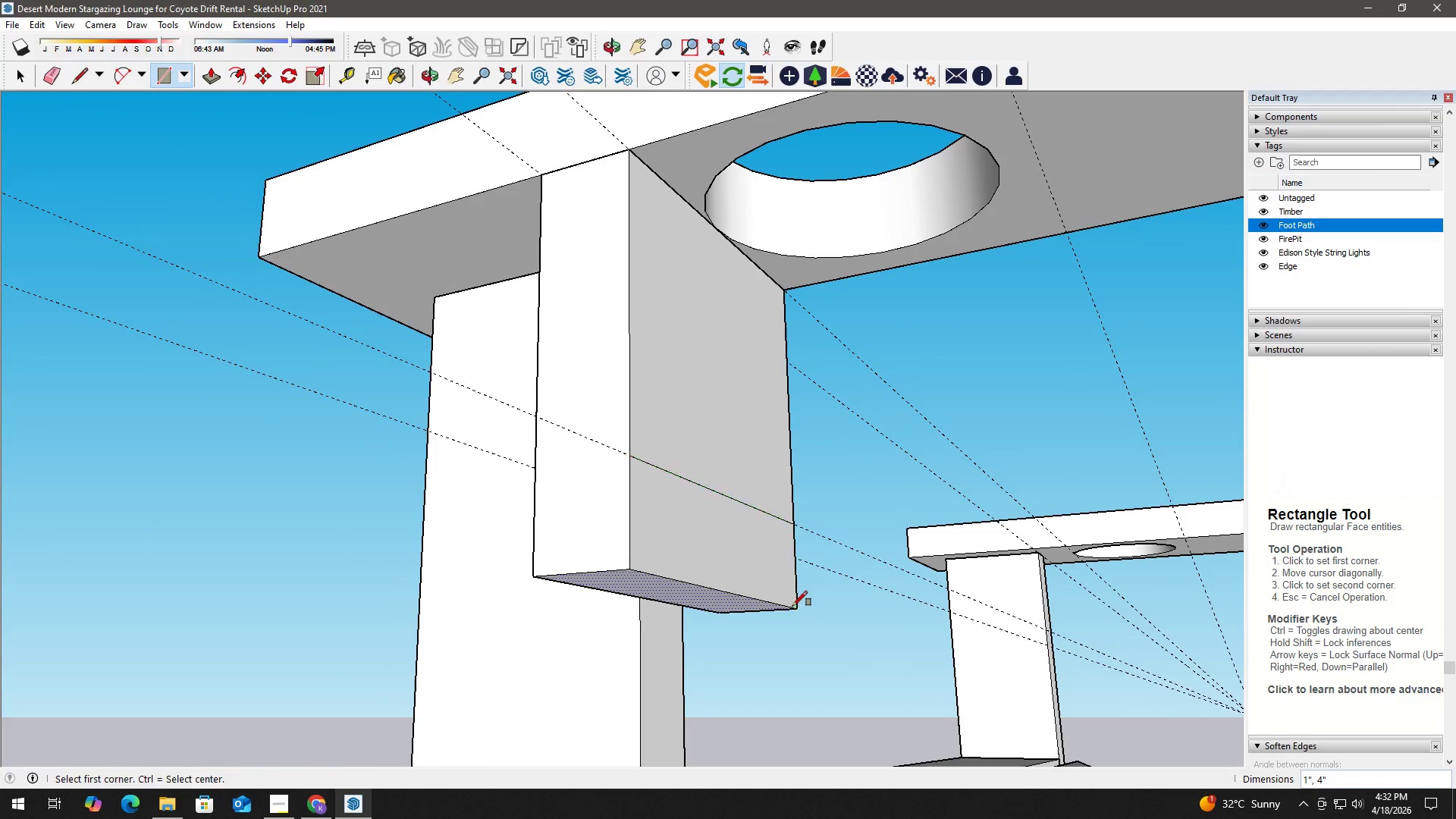 
key(Space)
 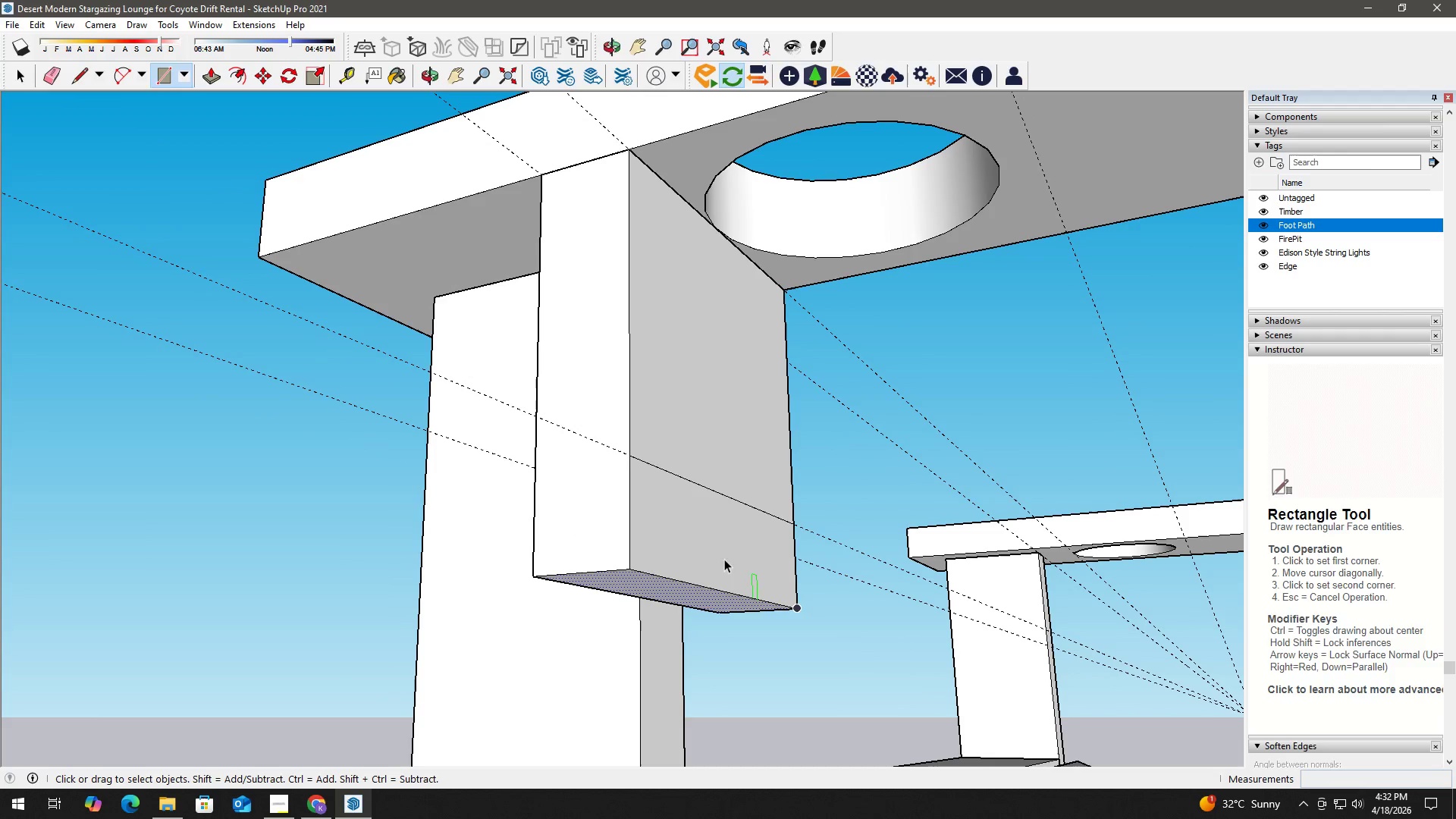 
double_click([703, 544])
 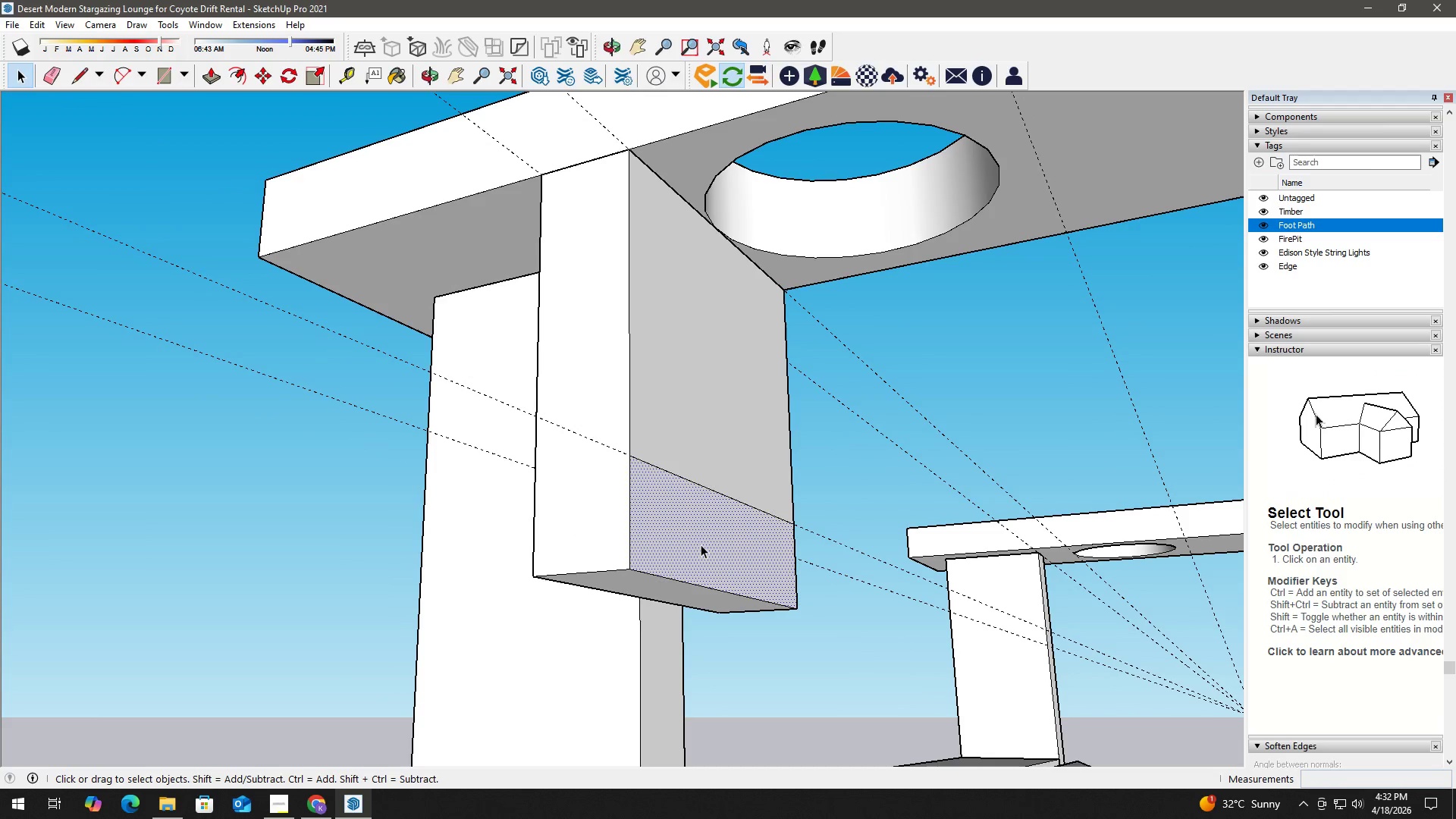 
key(P)
 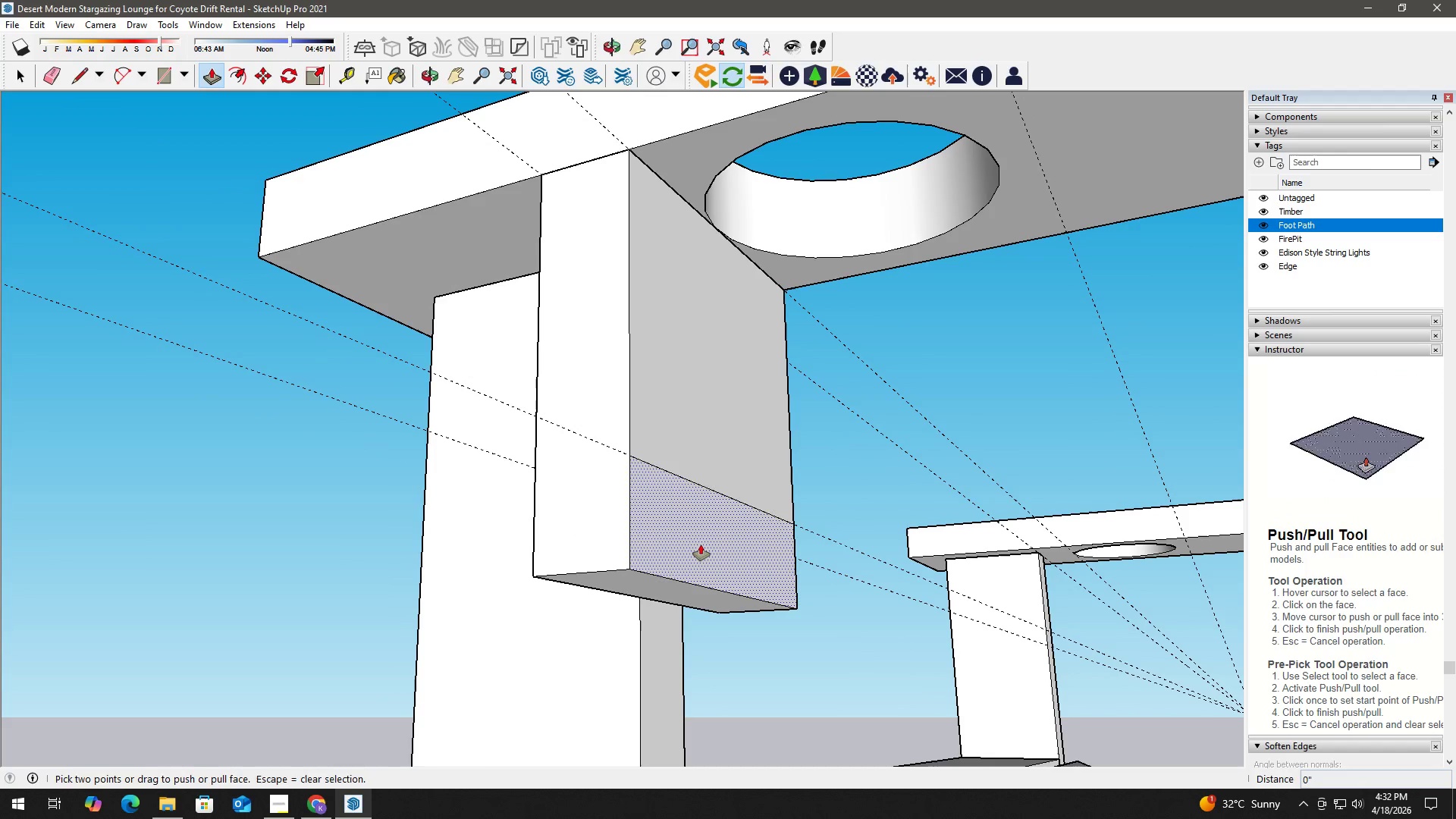 
left_click([701, 544])
 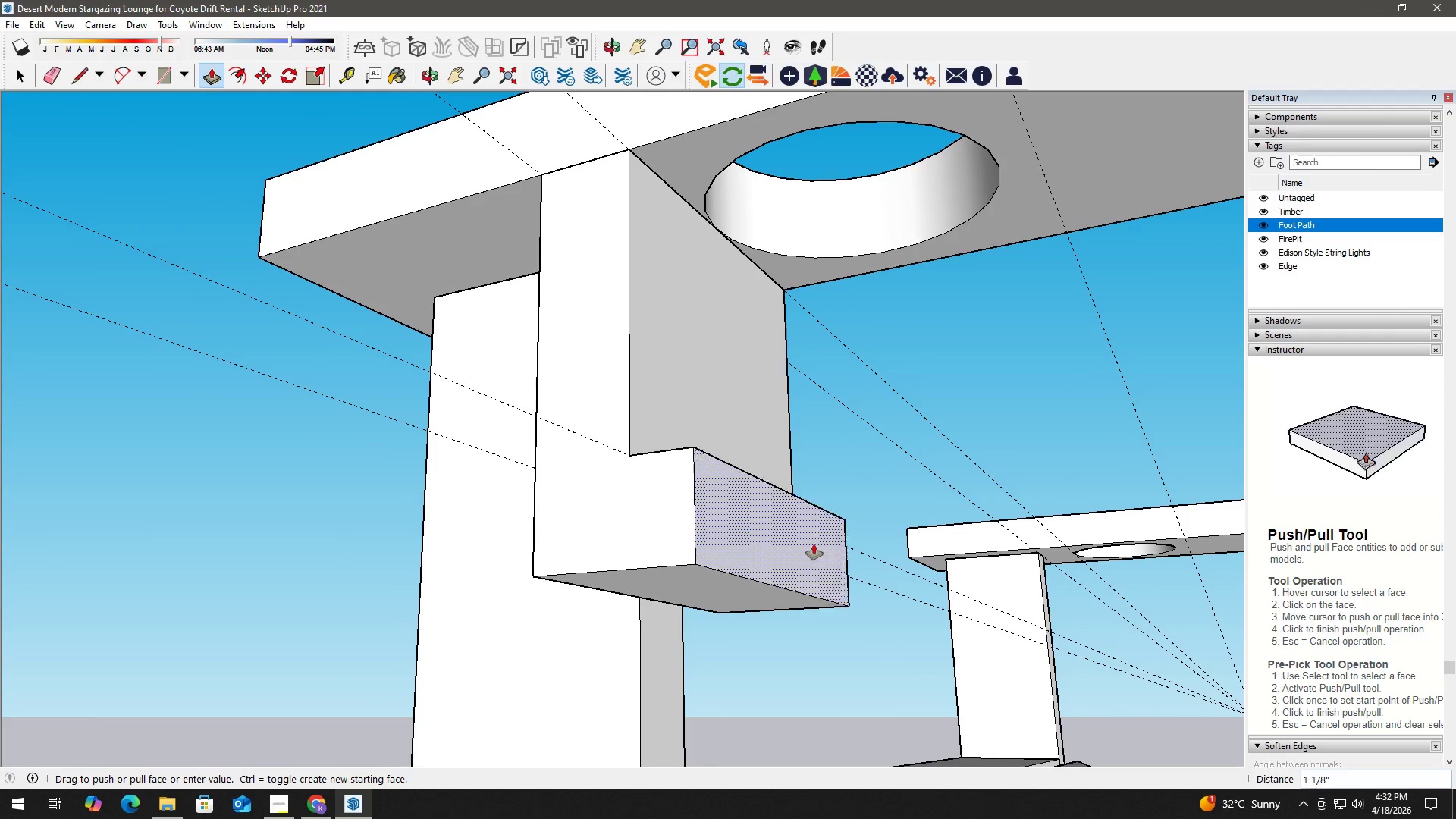 
hold_key(key=ShiftLeft, duration=0.44)
scroll: coordinate [814, 544], scroll_direction: down, amount: 6.0
 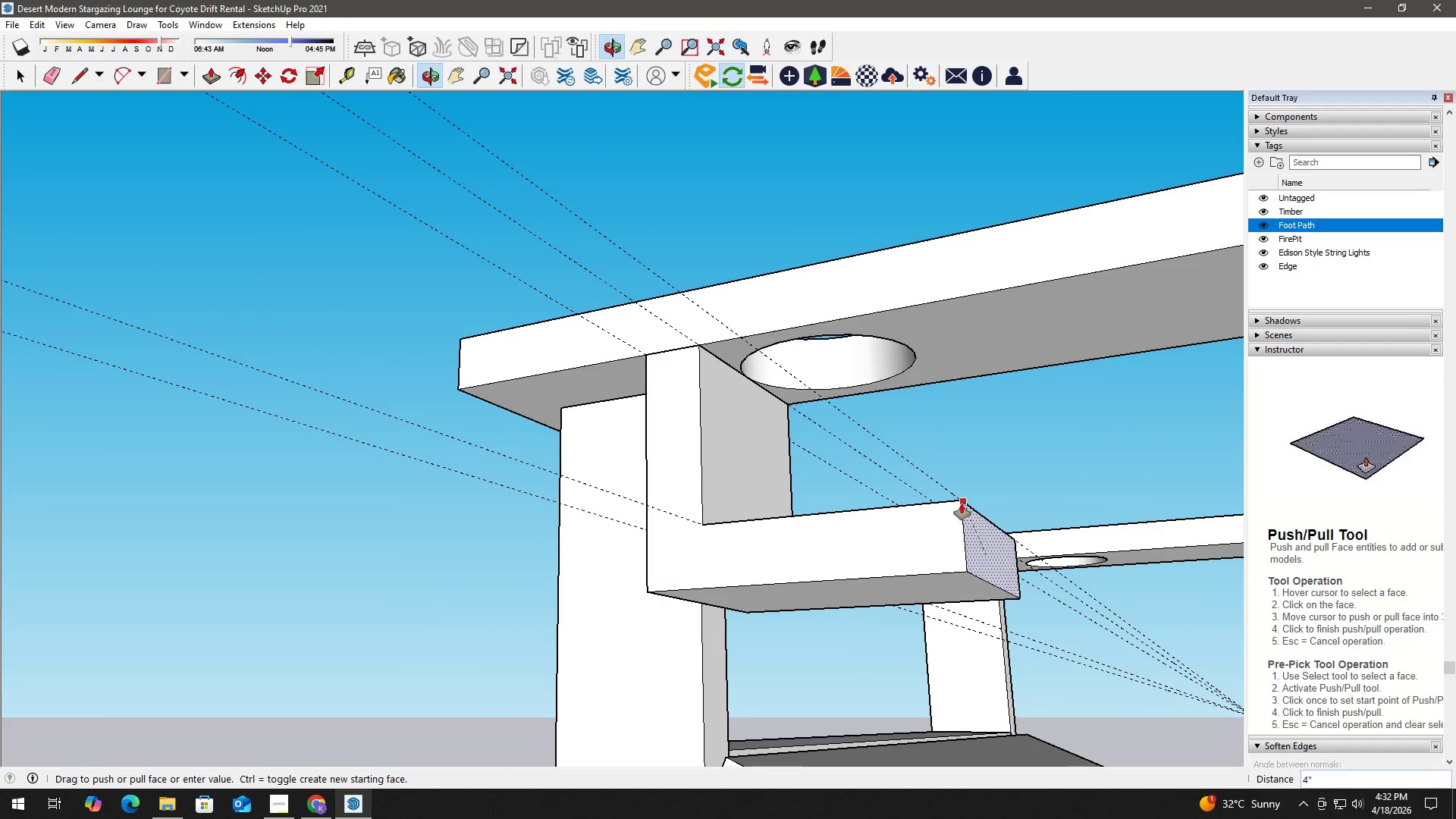 
left_click([955, 492])
 